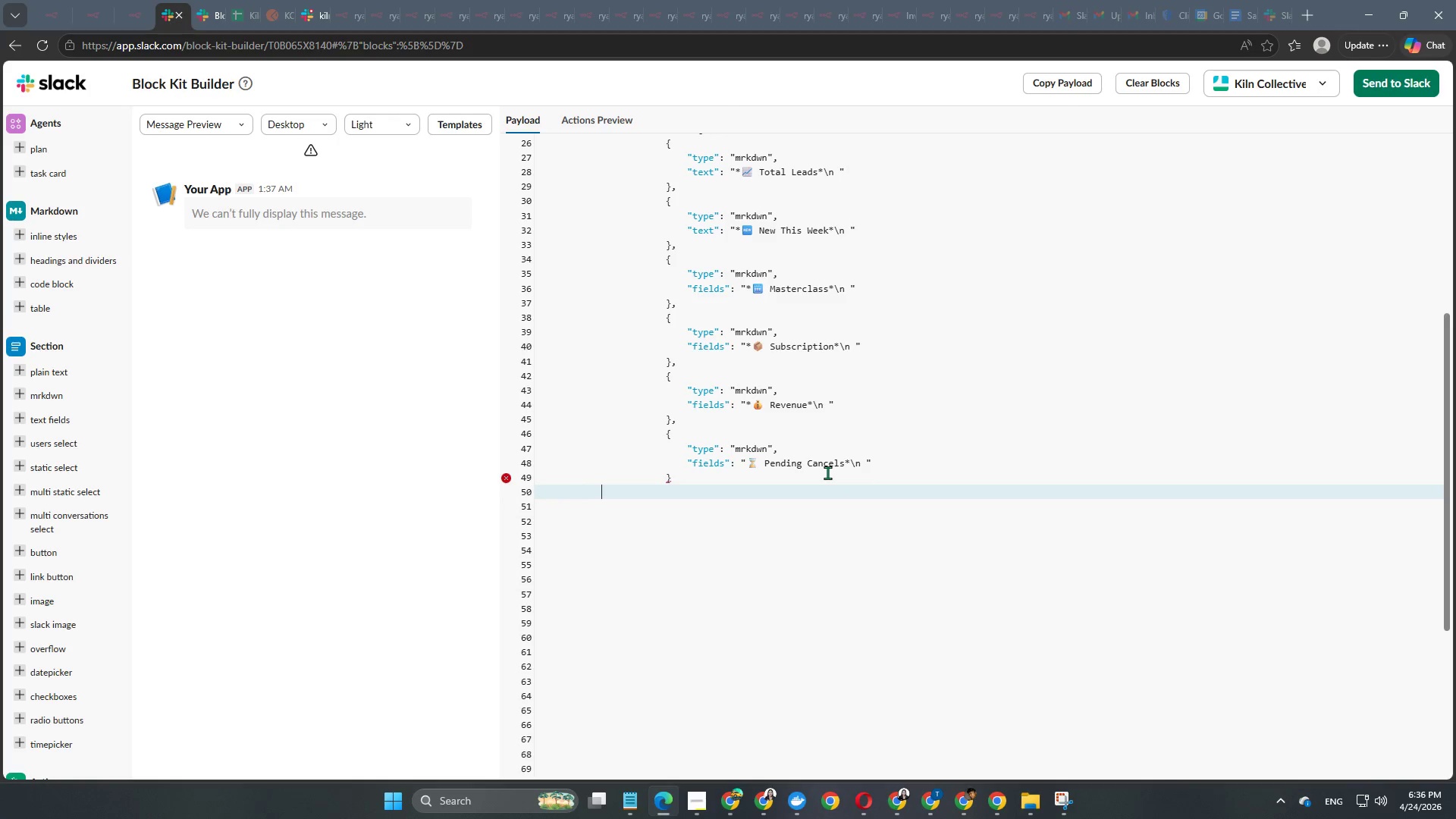 
key(Tab)
 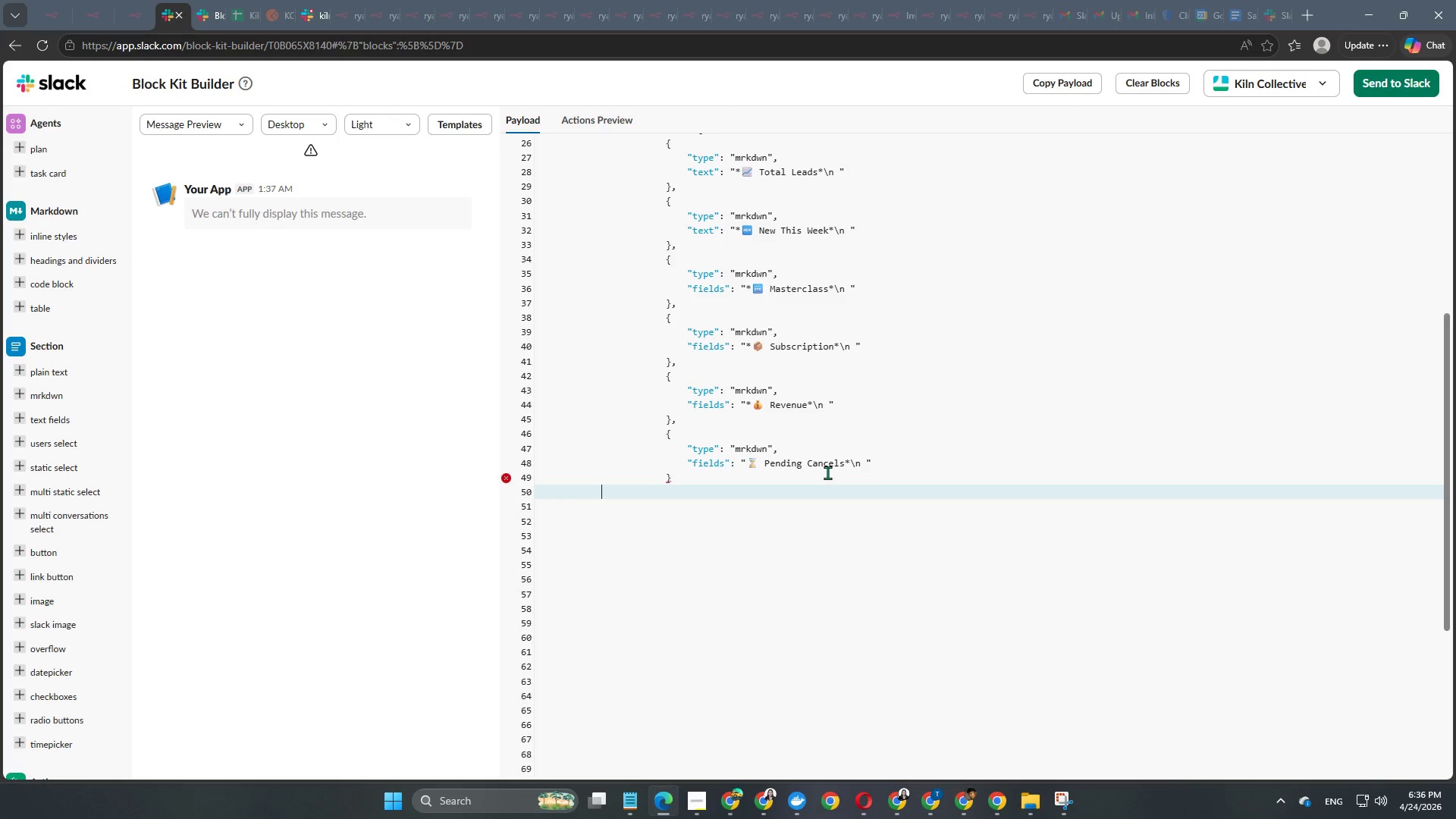 
key(Tab)
 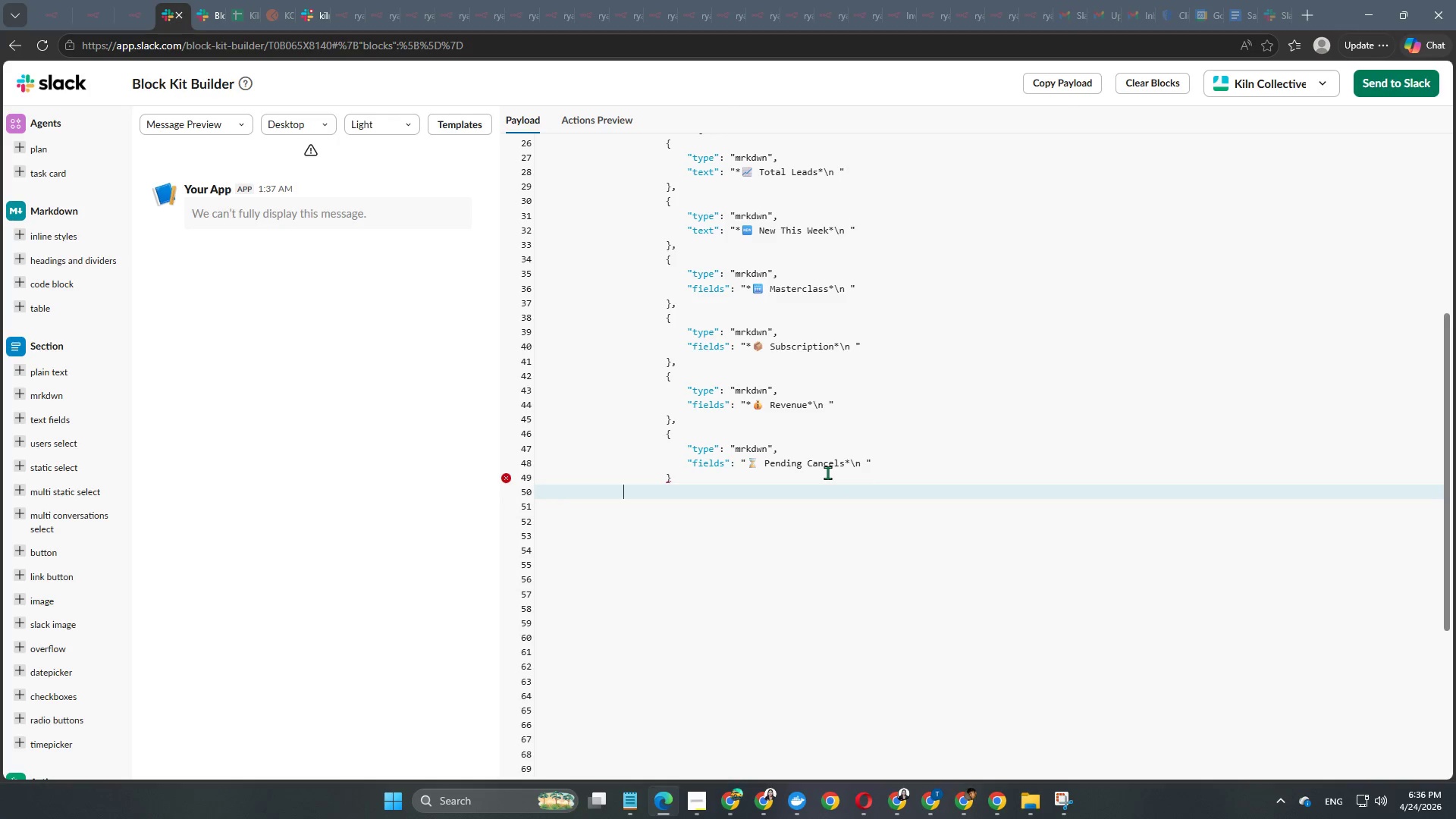 
key(Tab)
 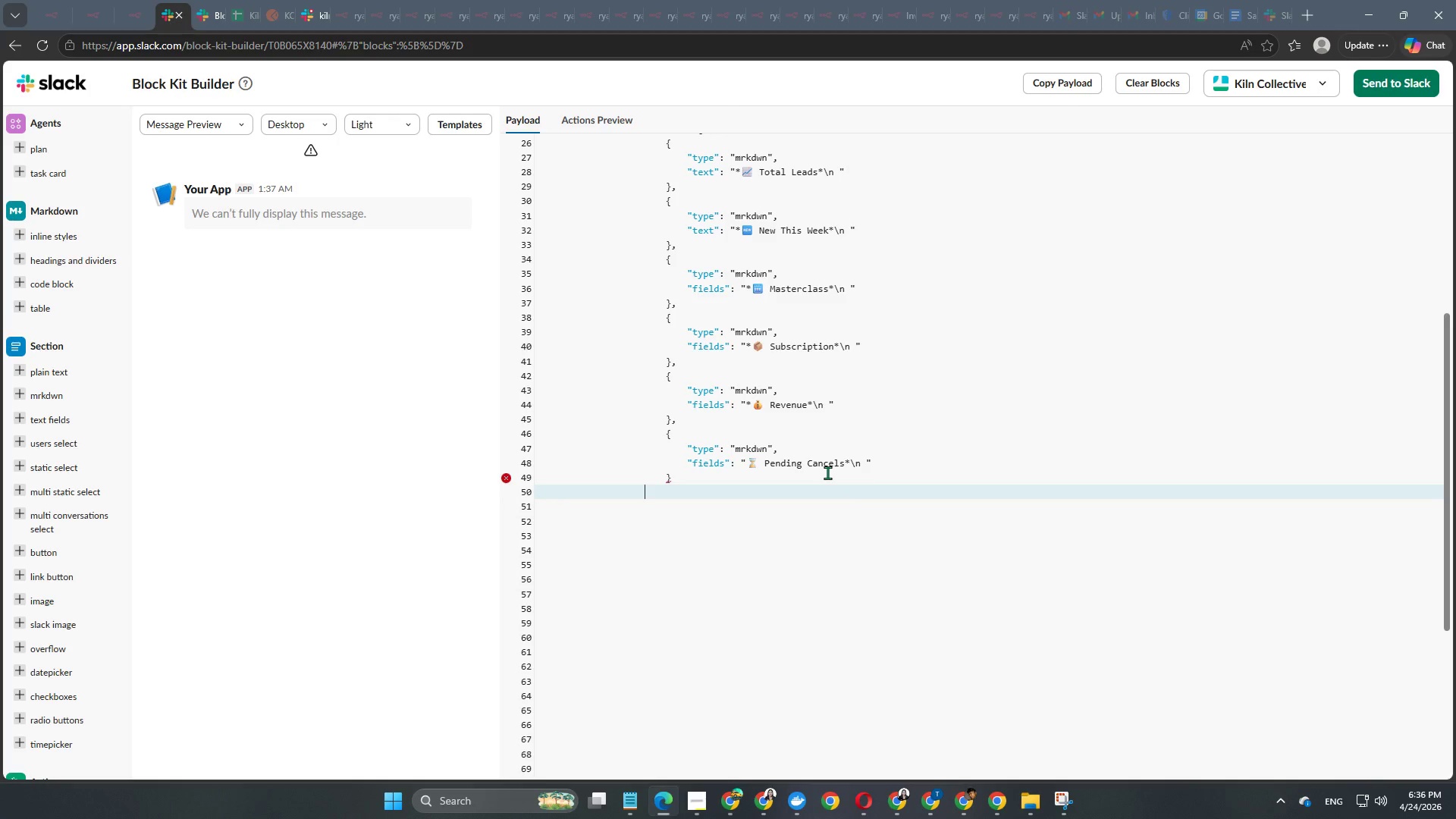 
key(BracketRight)
 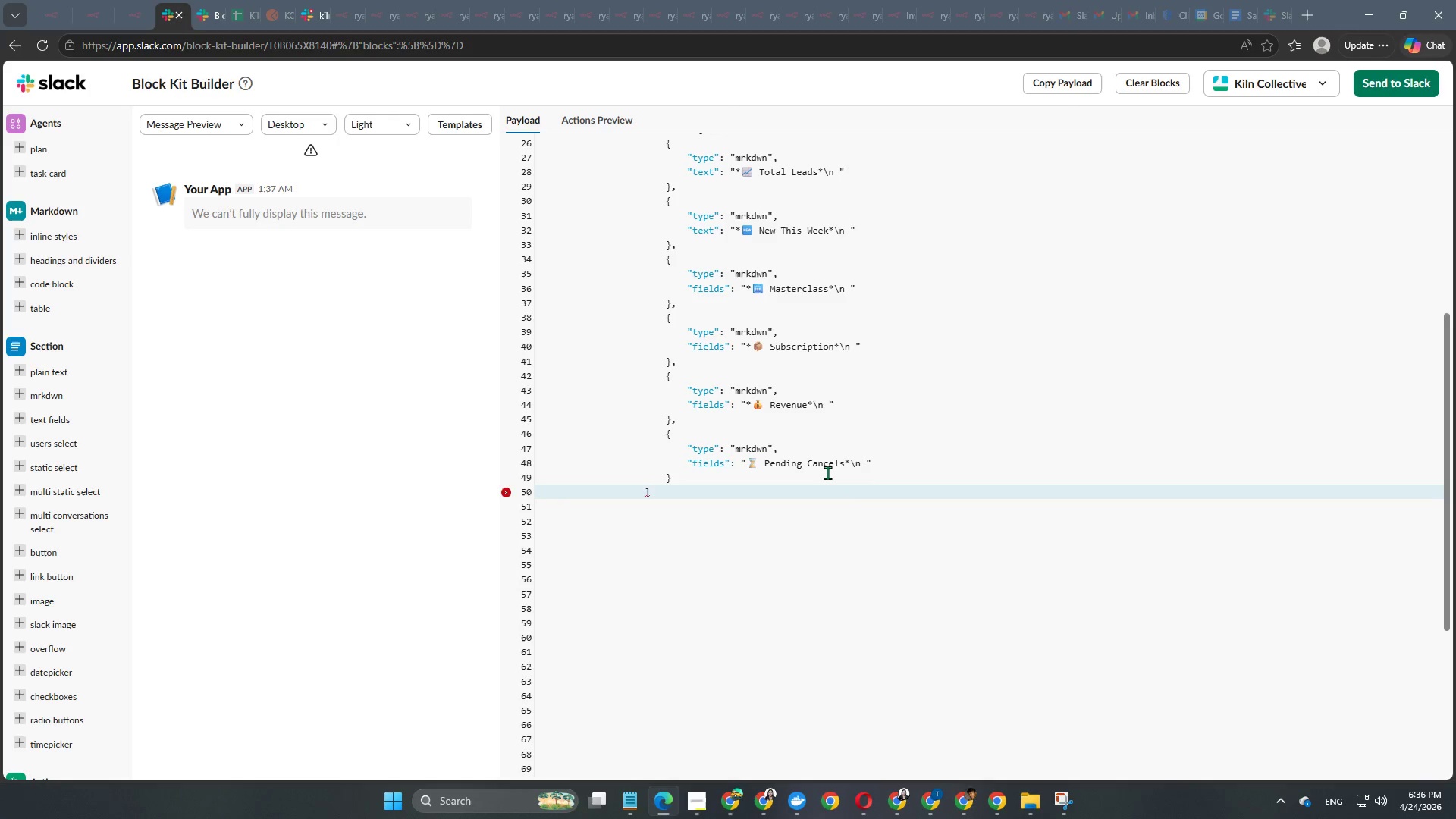 
key(Enter)
 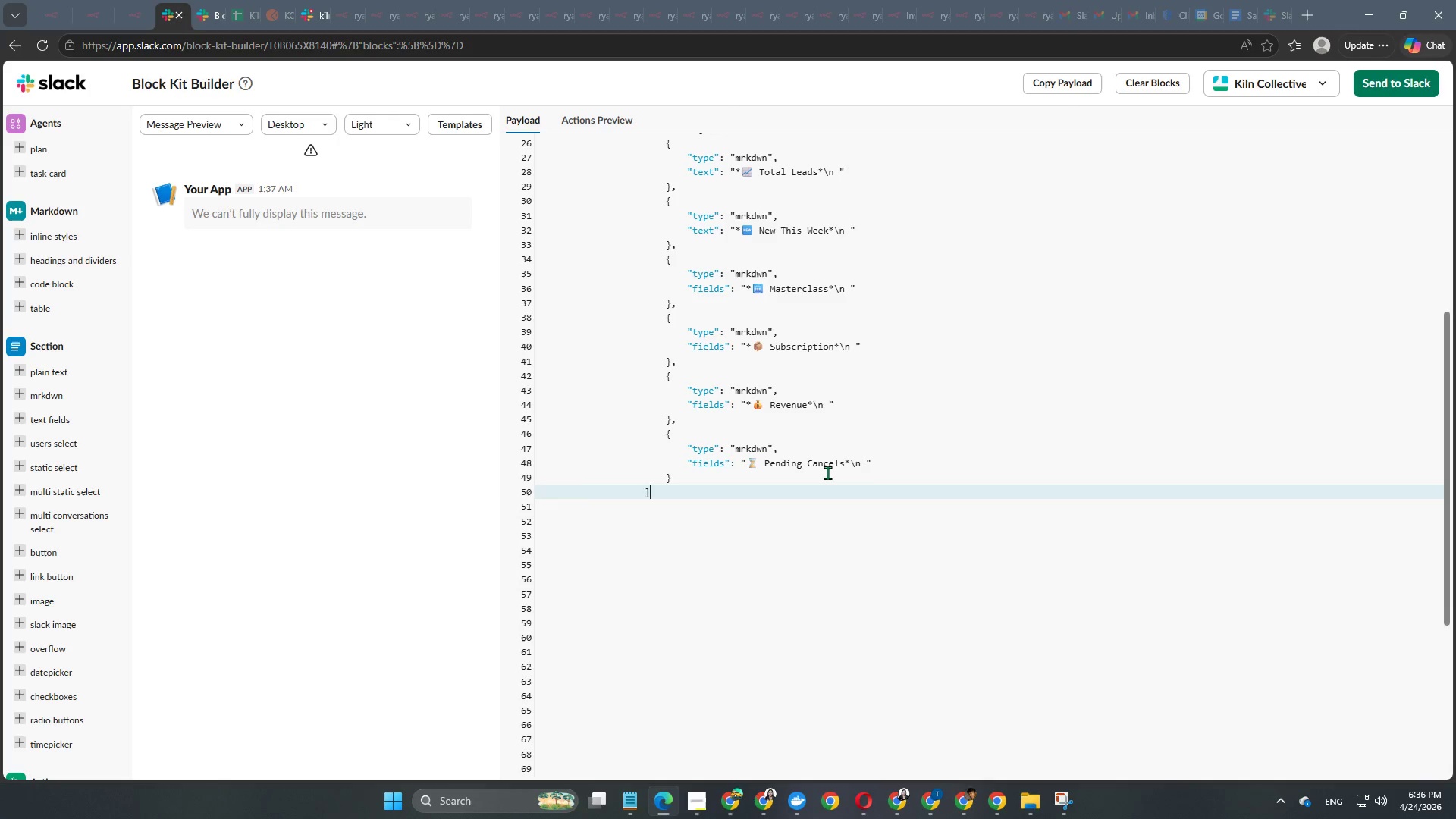 
key(Enter)
 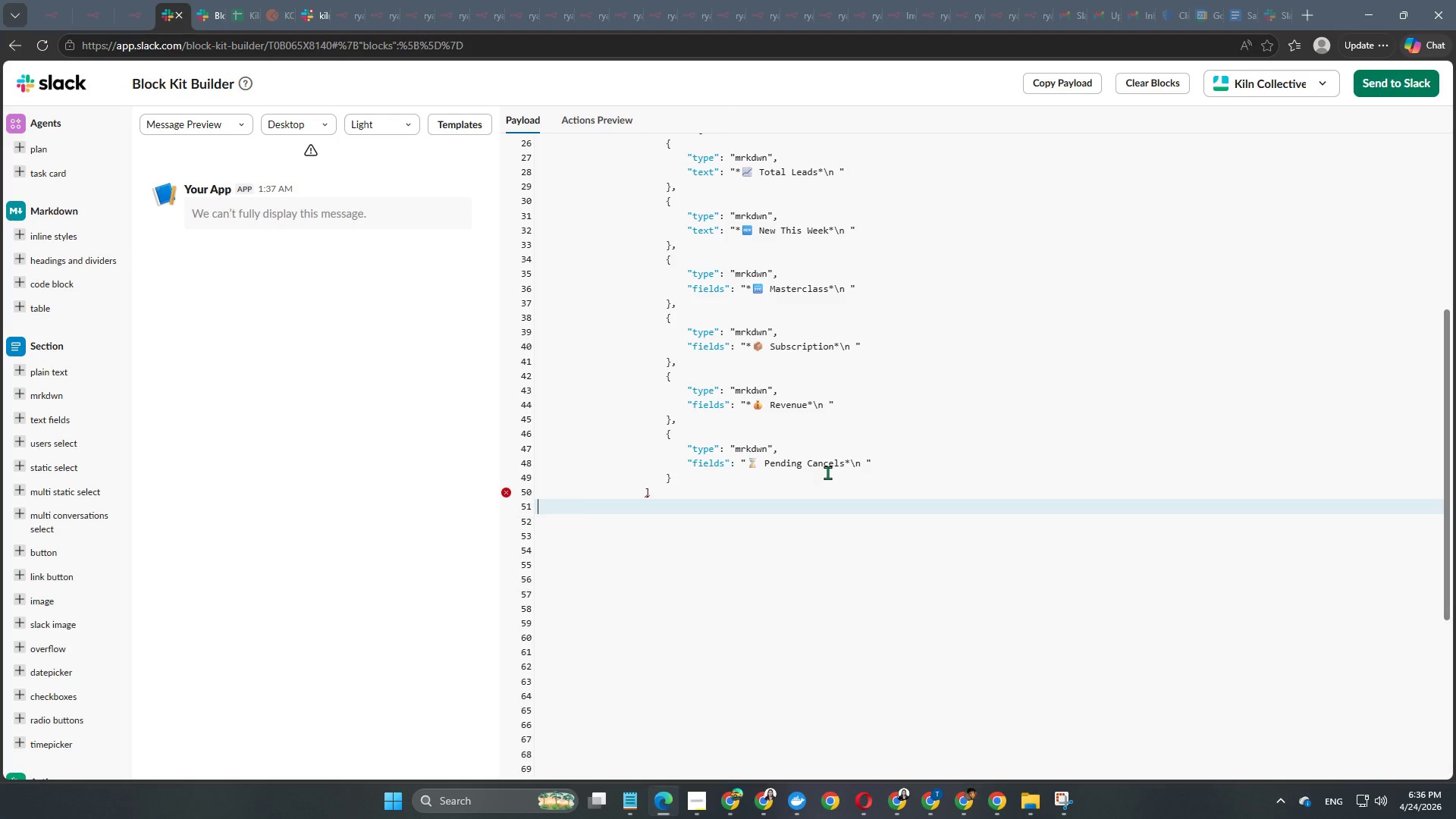 
key(Tab)
 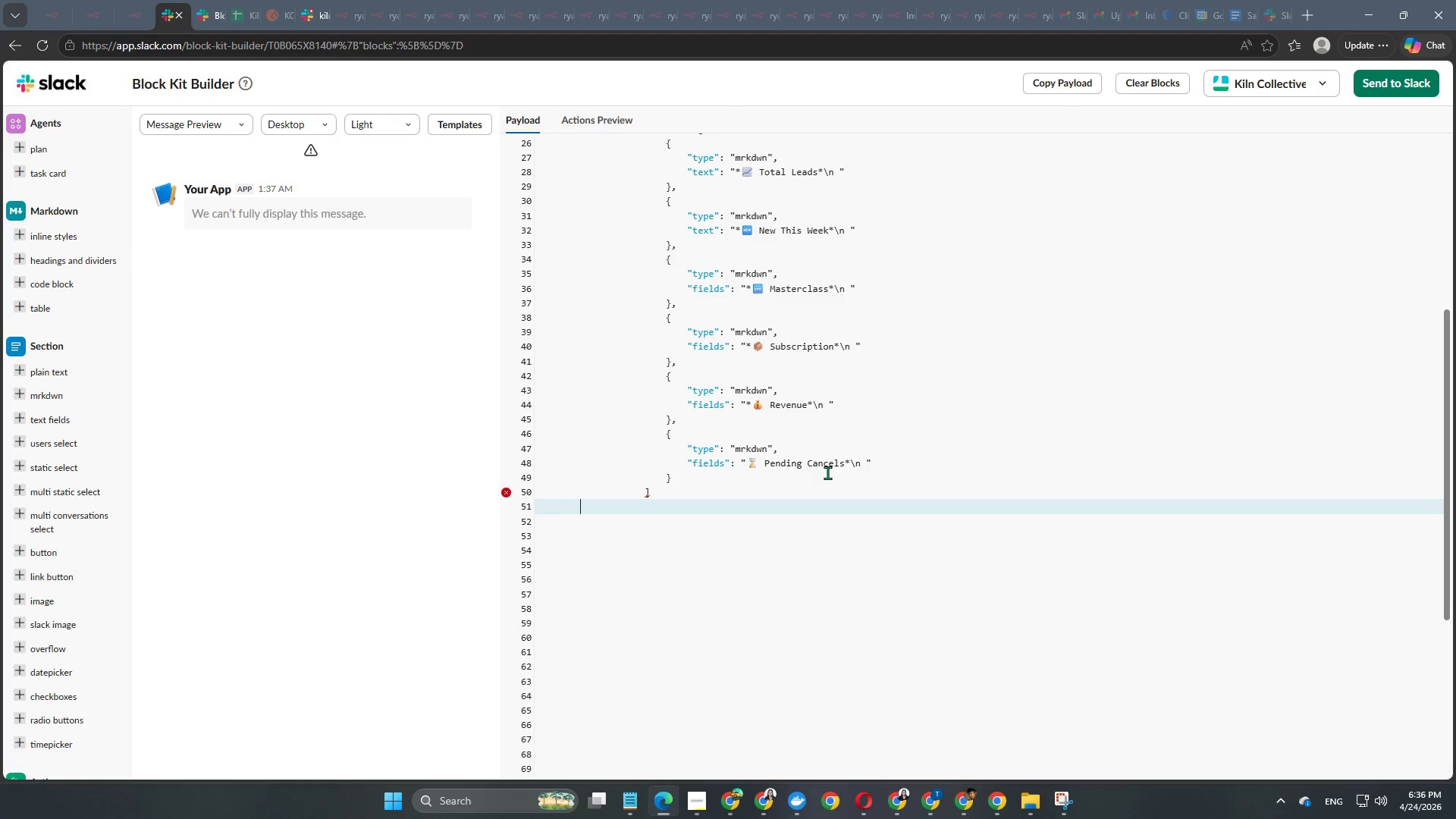 
key(Tab)
 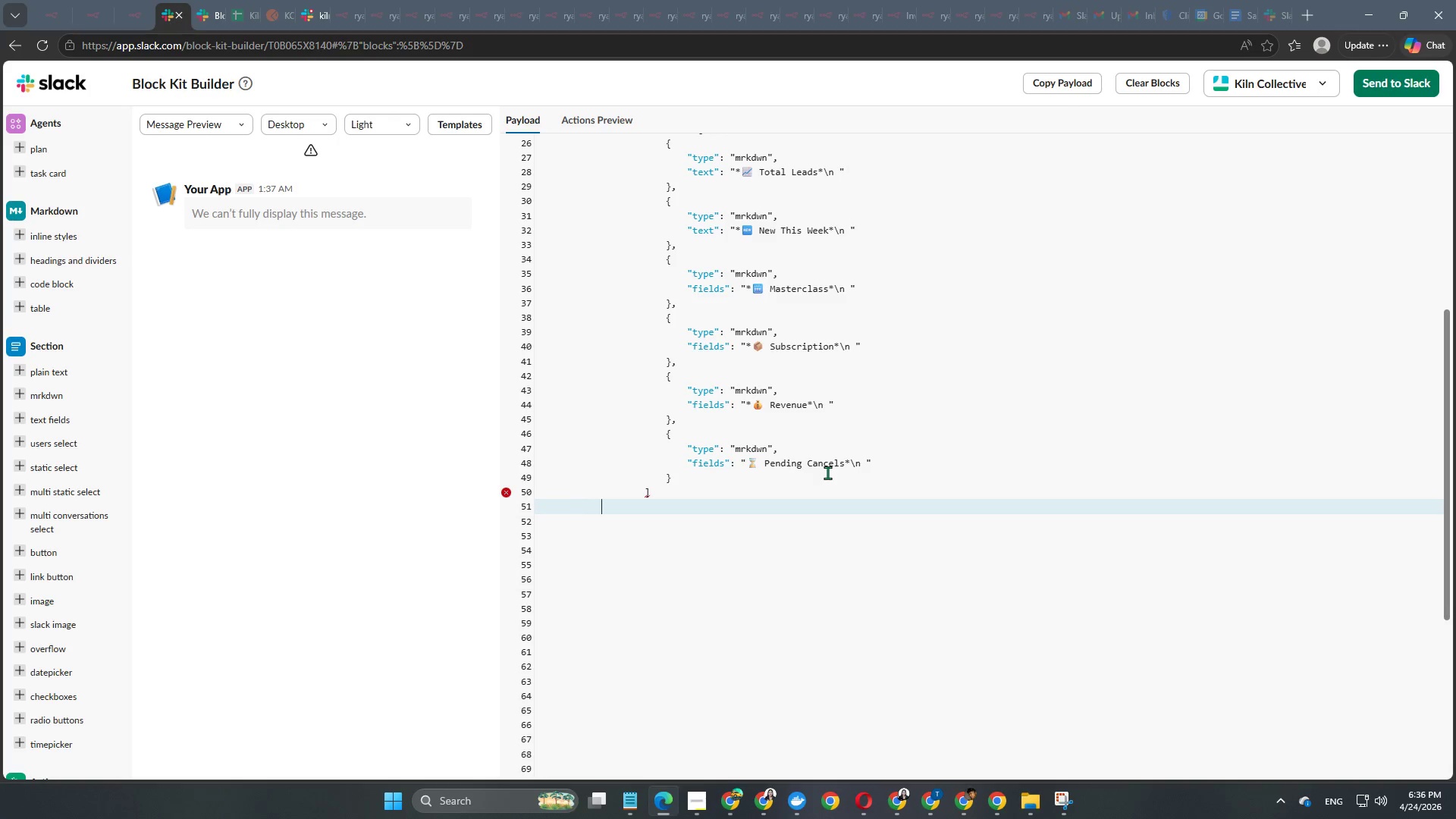 
key(Tab)
 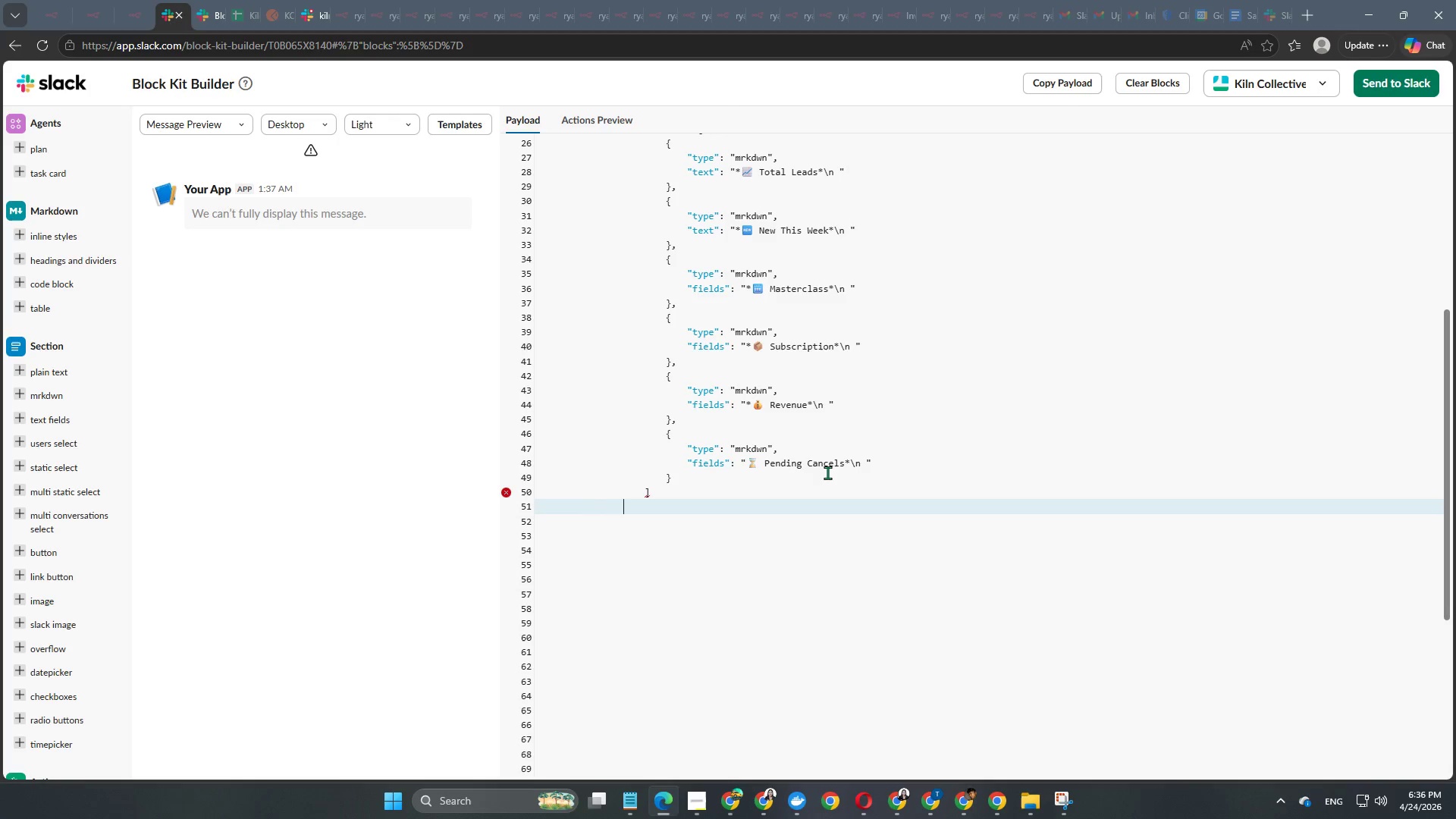 
key(Tab)
 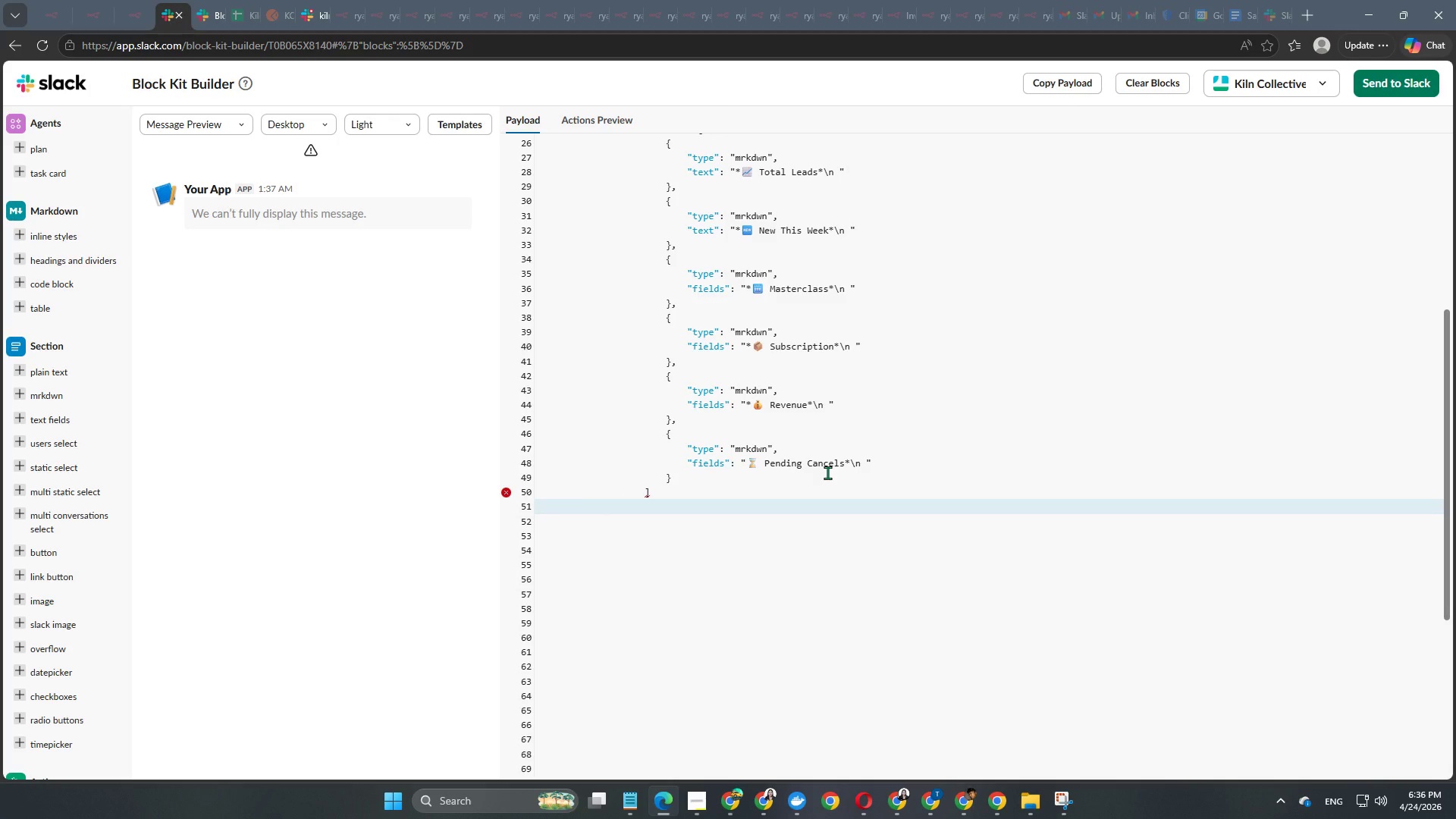 
key(Shift+BracketRight)
 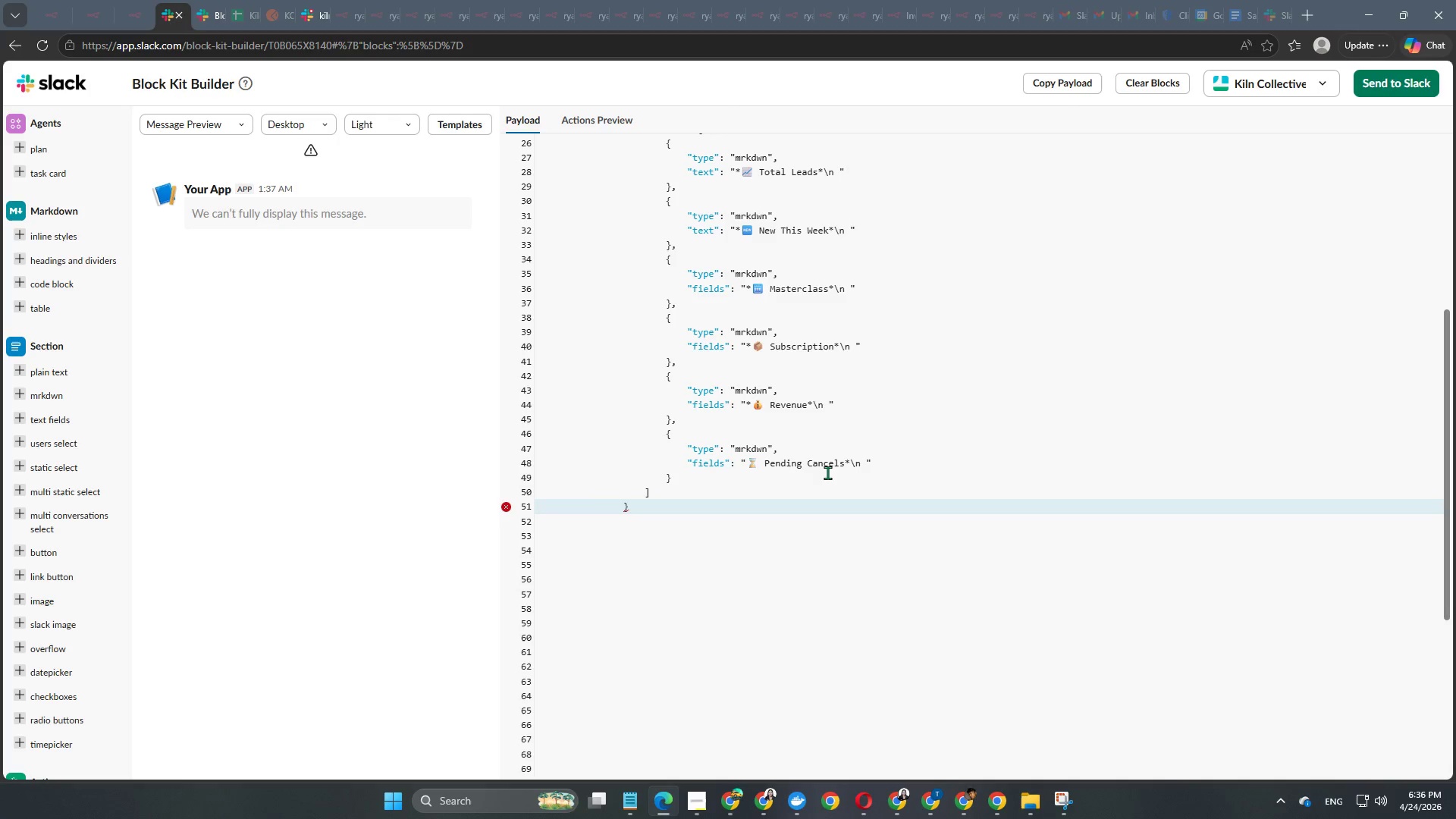 
key(Comma)
 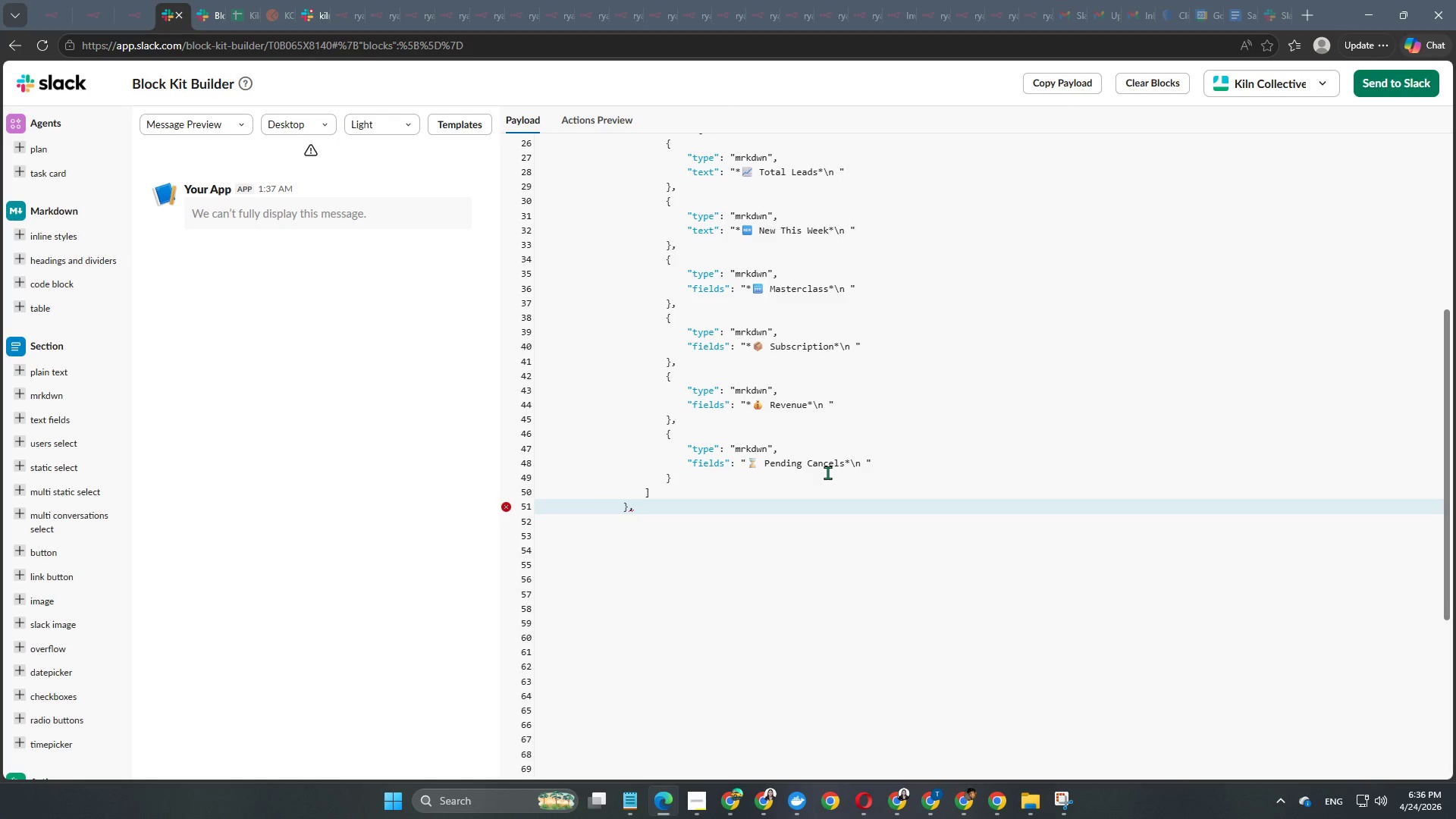 
key(ArrowRight)
 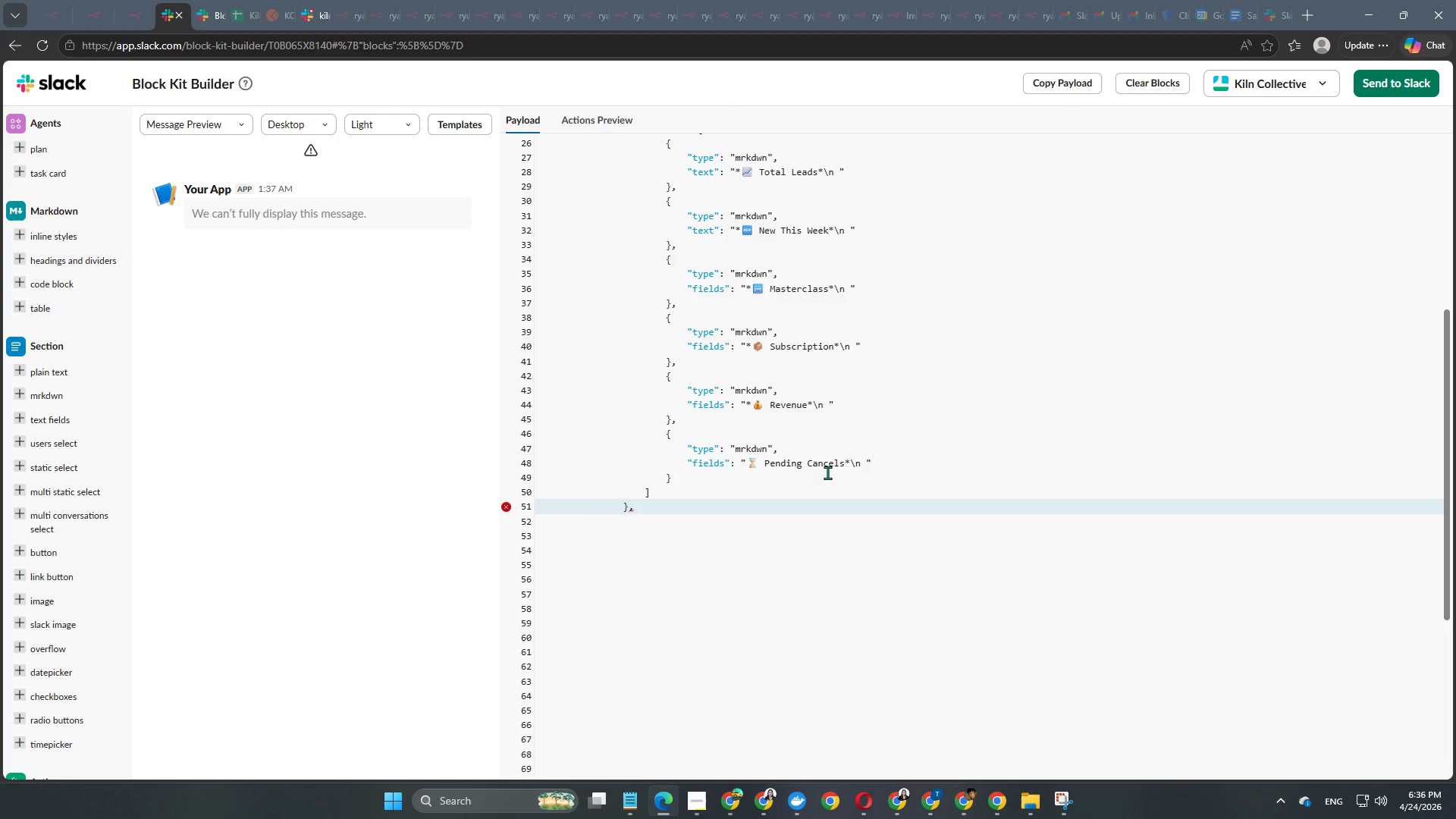 
key(Enter)
 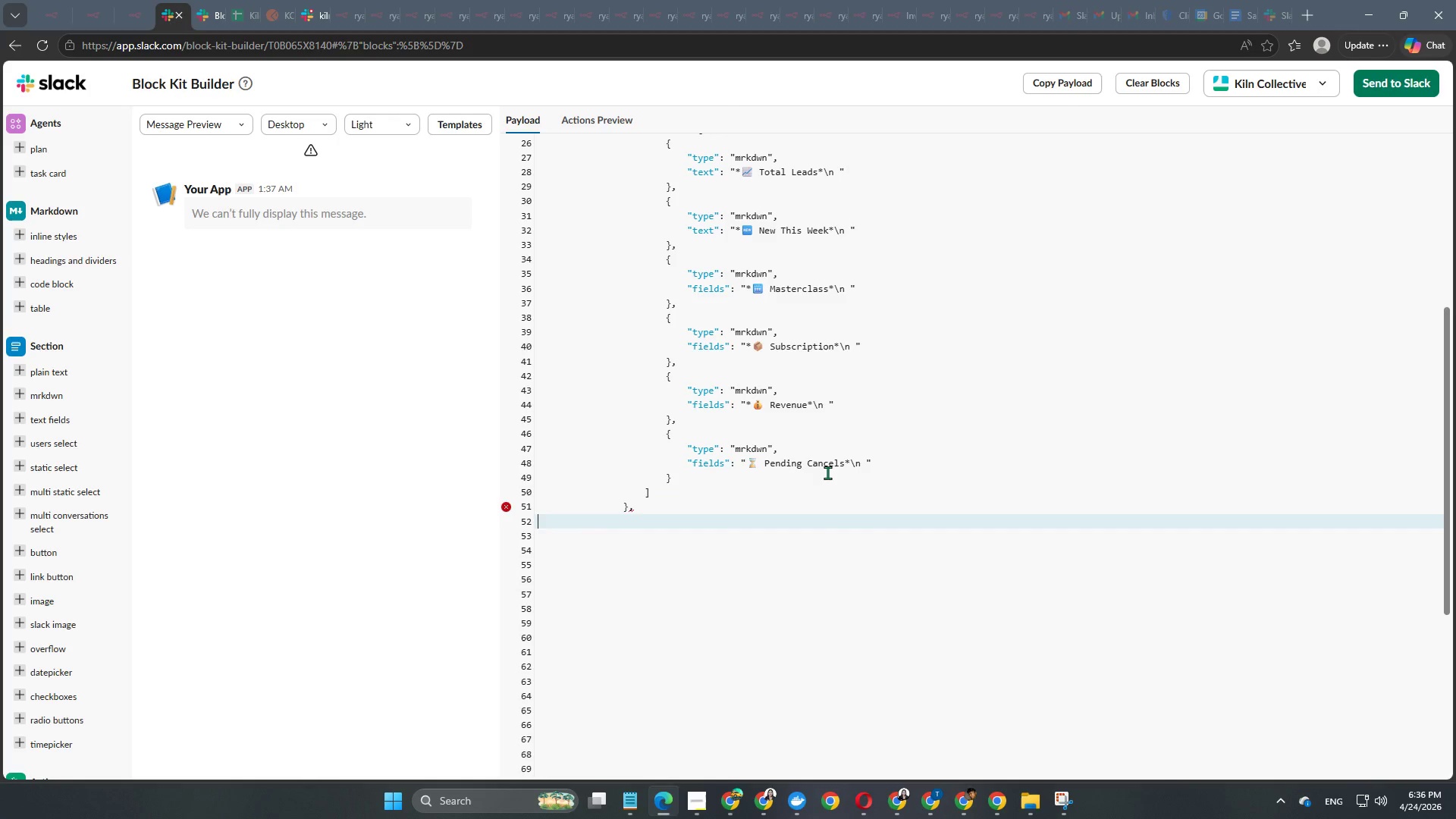 
key(Enter)
 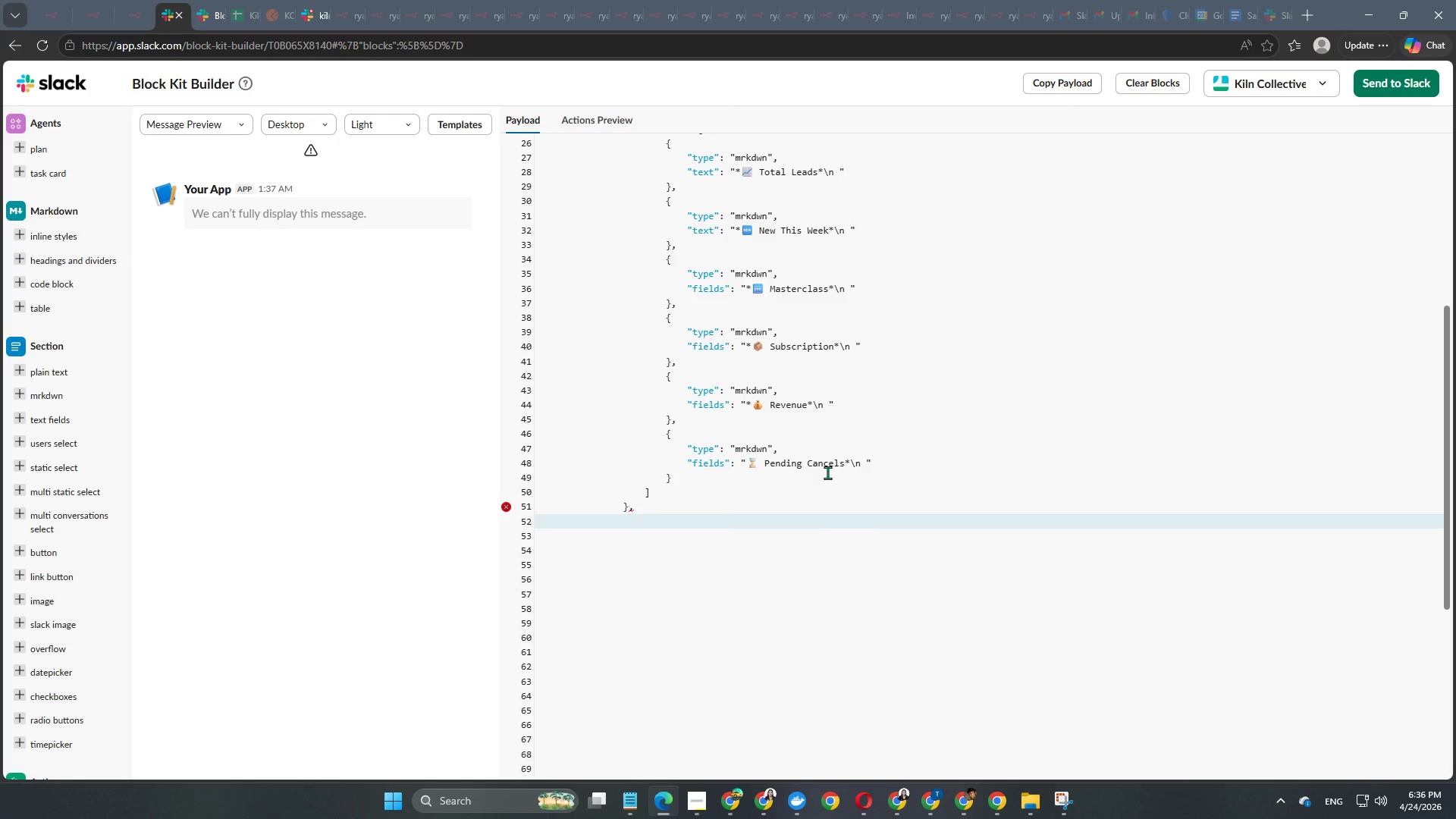 
key(Shift+ShiftRight)
 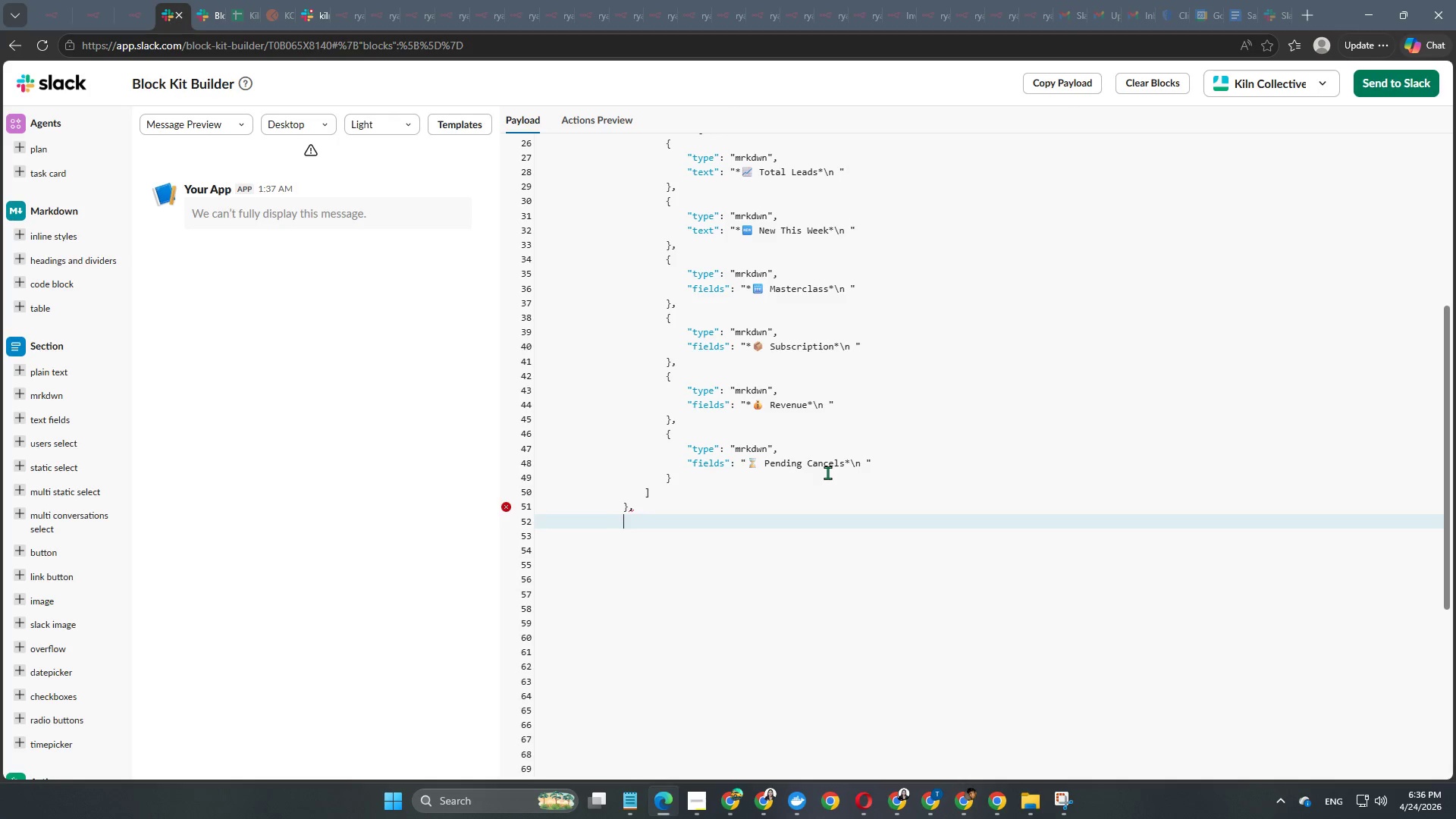 
key(Shift+BracketLeft)
 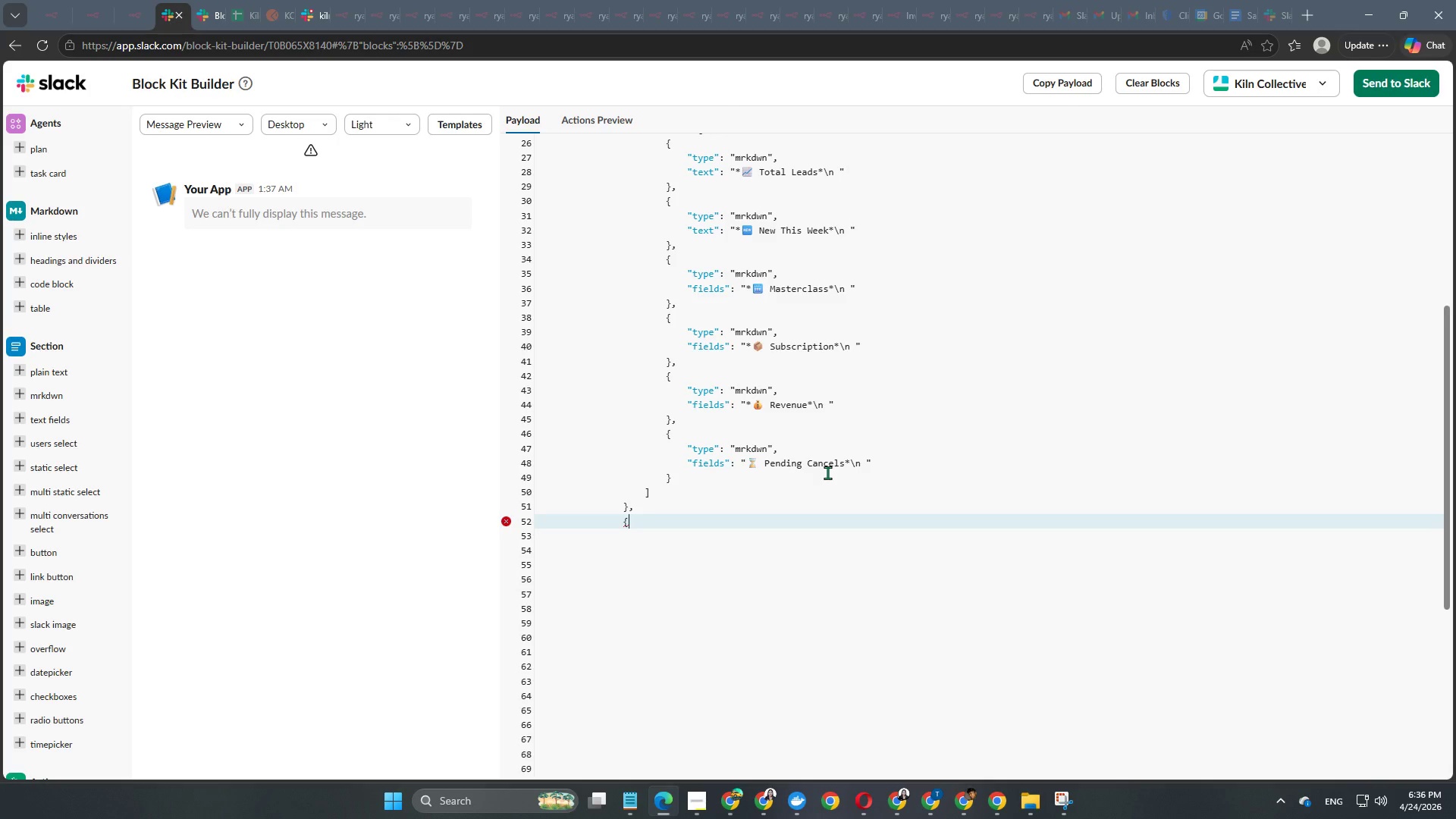 
key(Enter)
 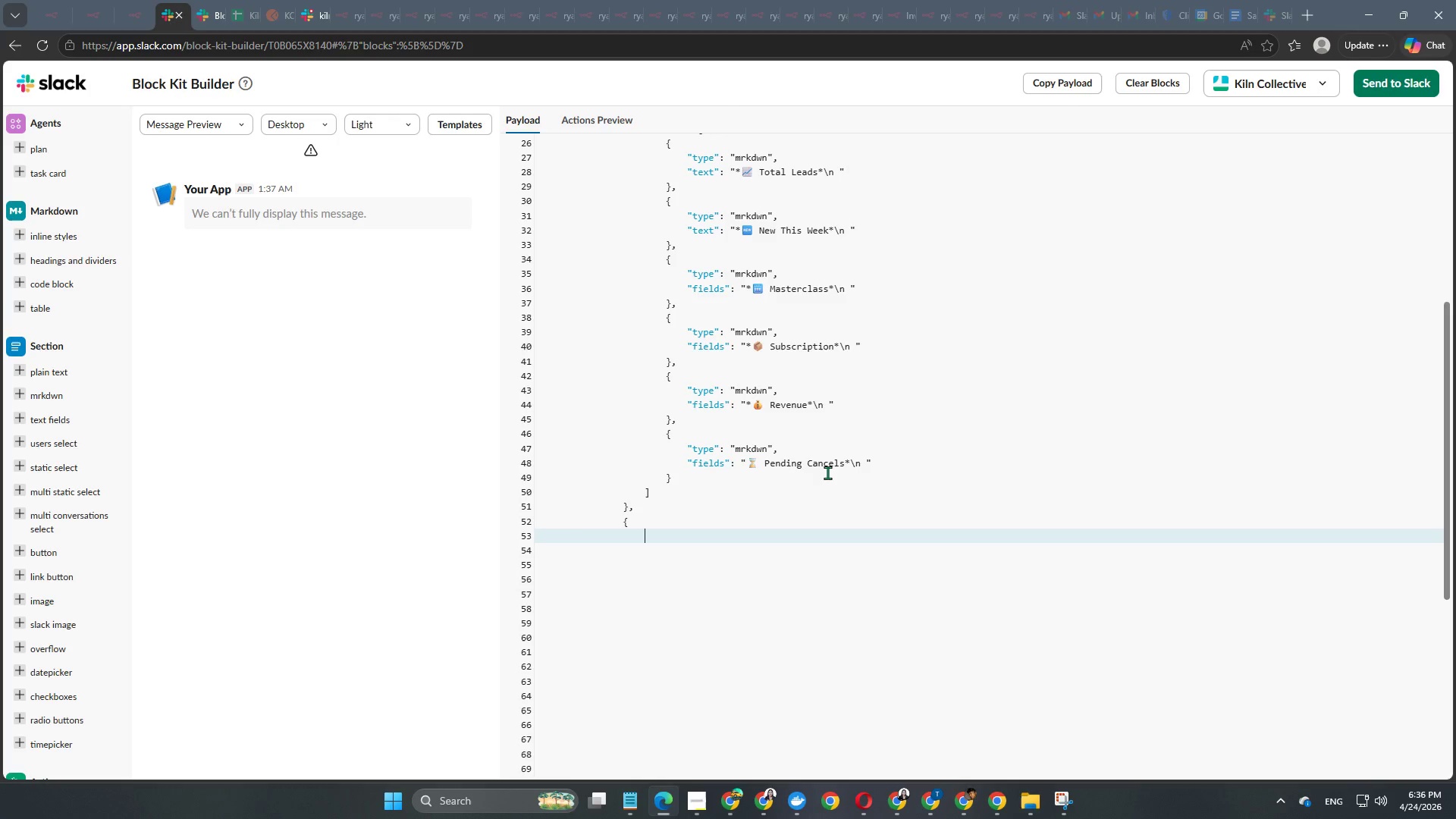 
key(Enter)
 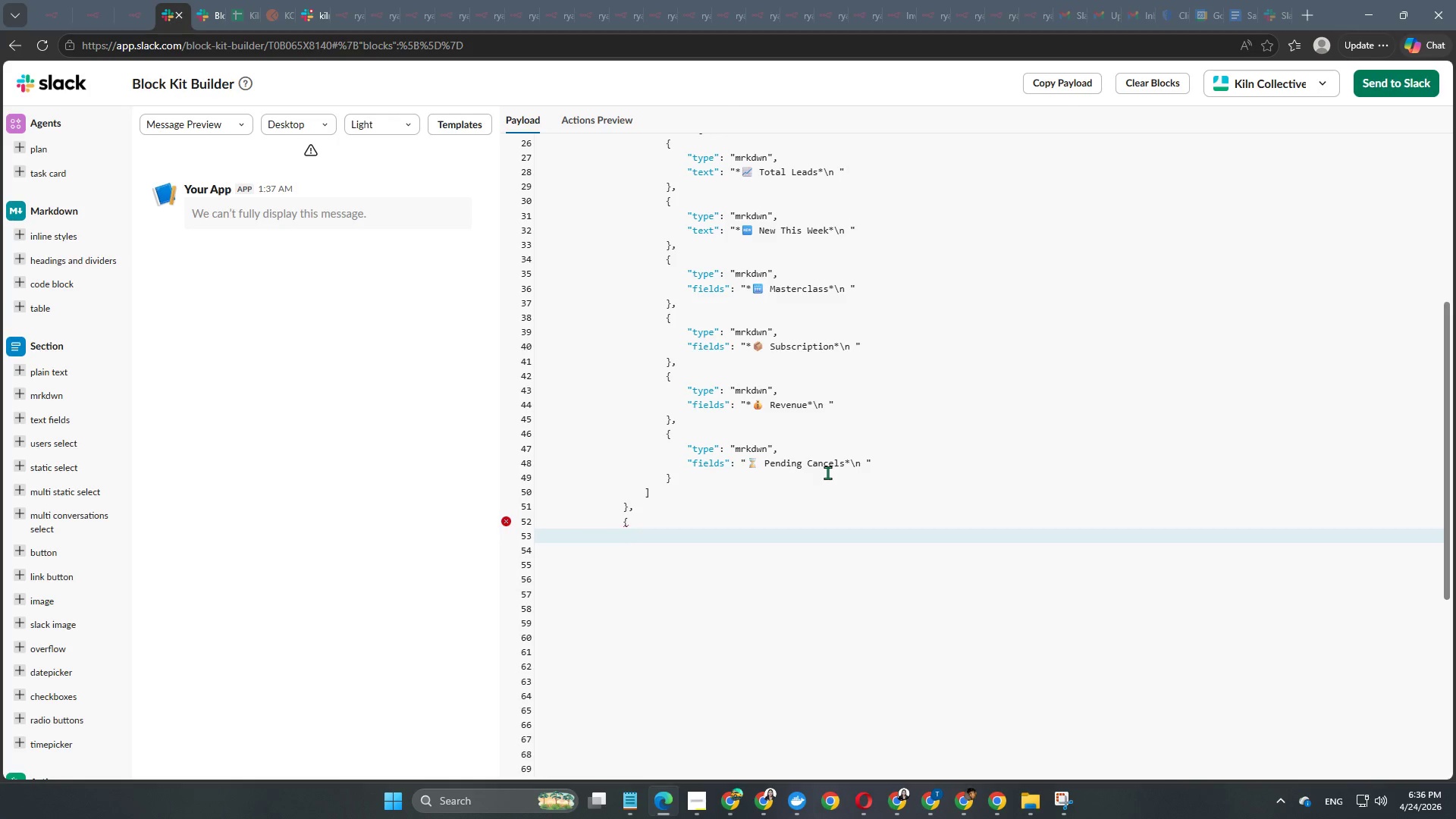 
type("type": "divider")
 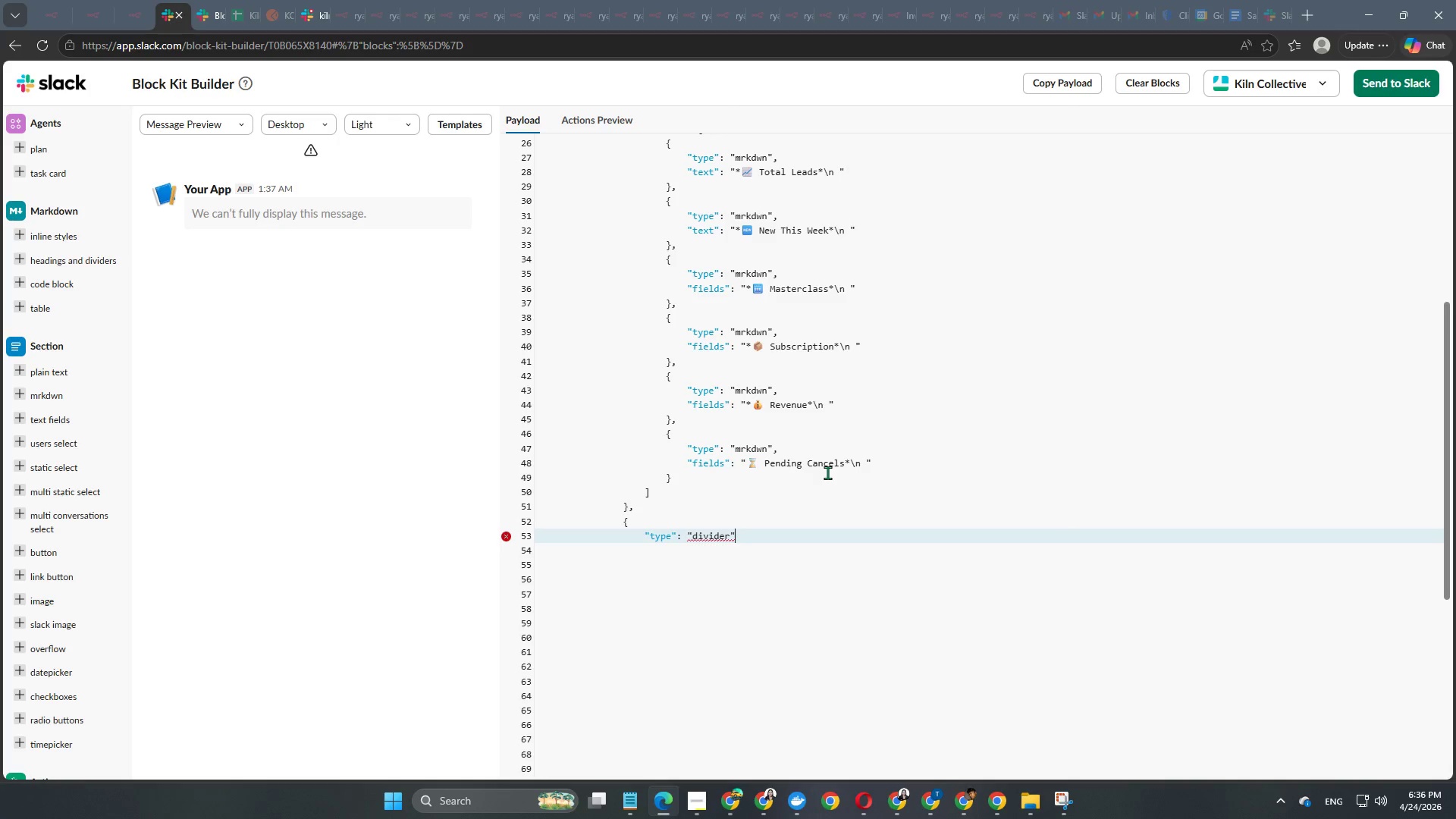 
key(Enter)
 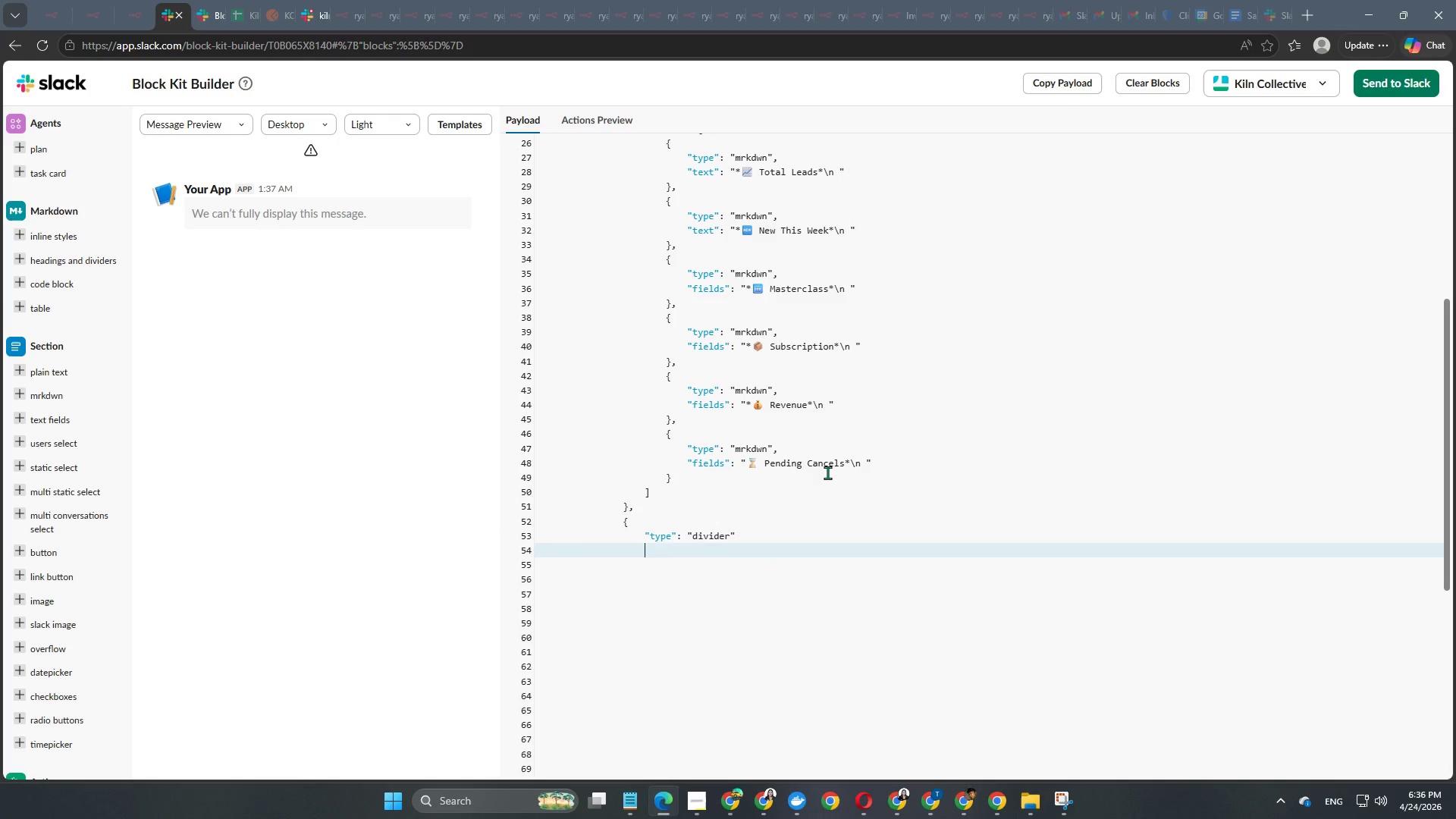 
key(Enter)
 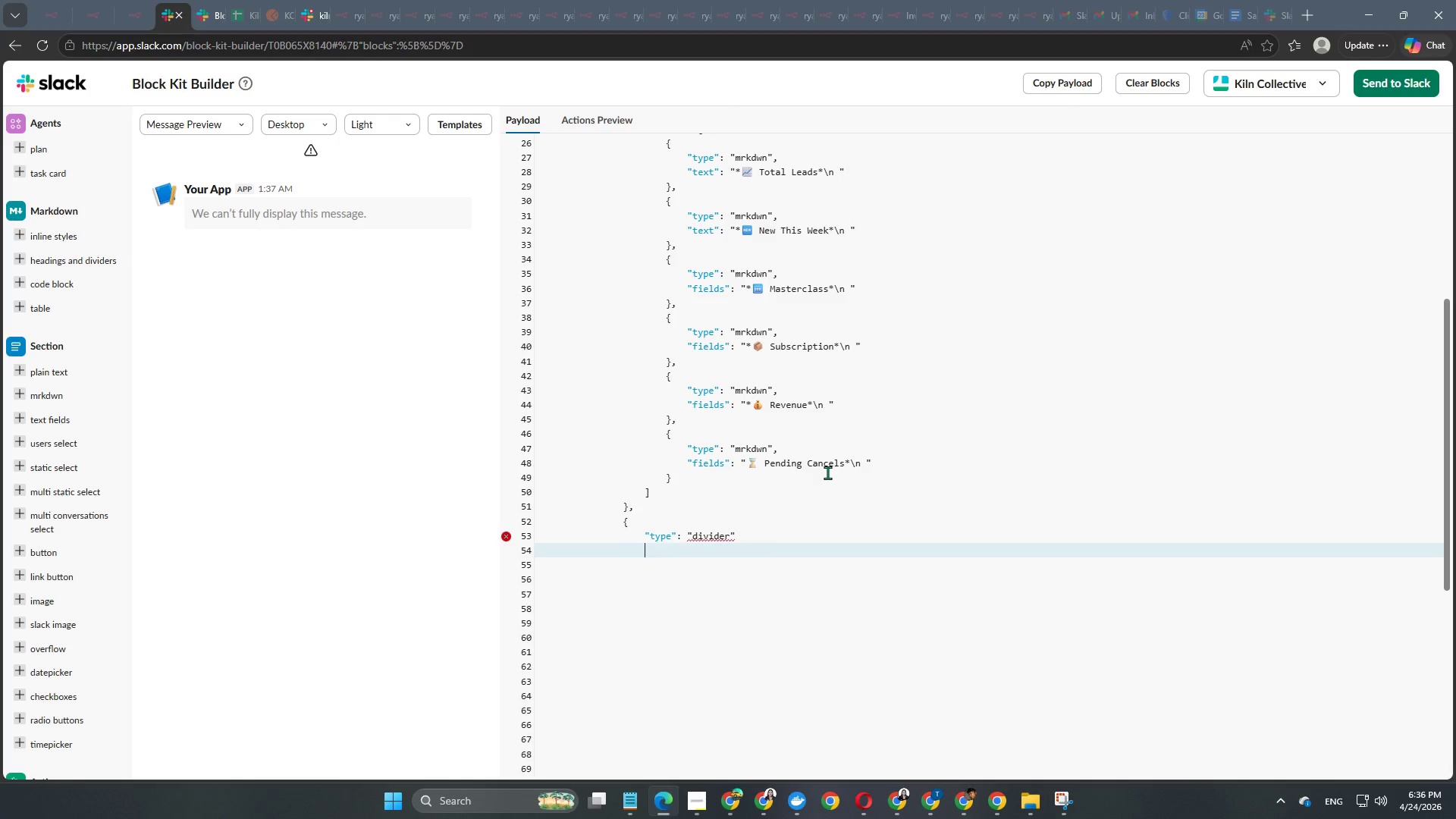 
key(Control+Z)
 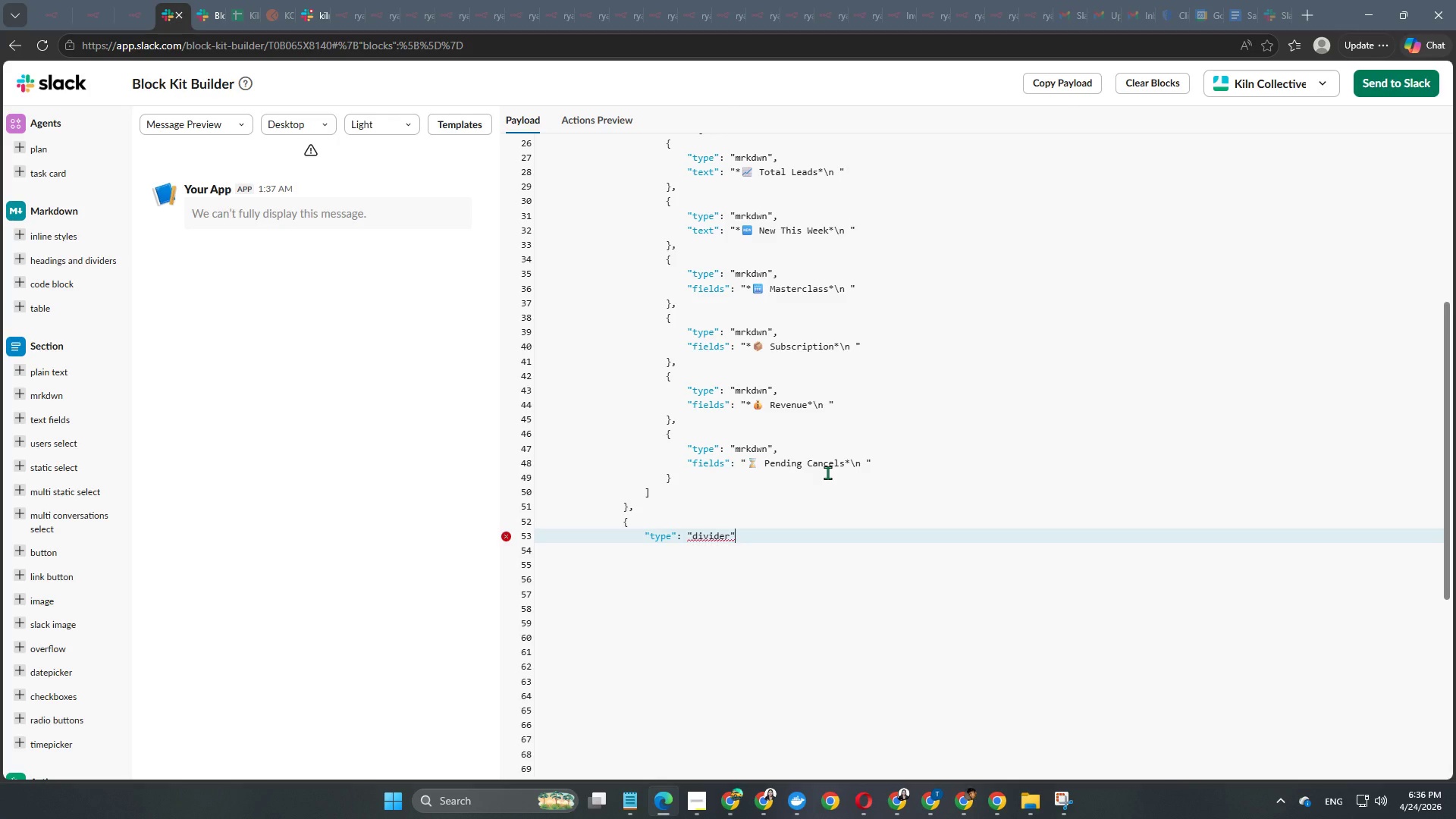 
key(Enter)
 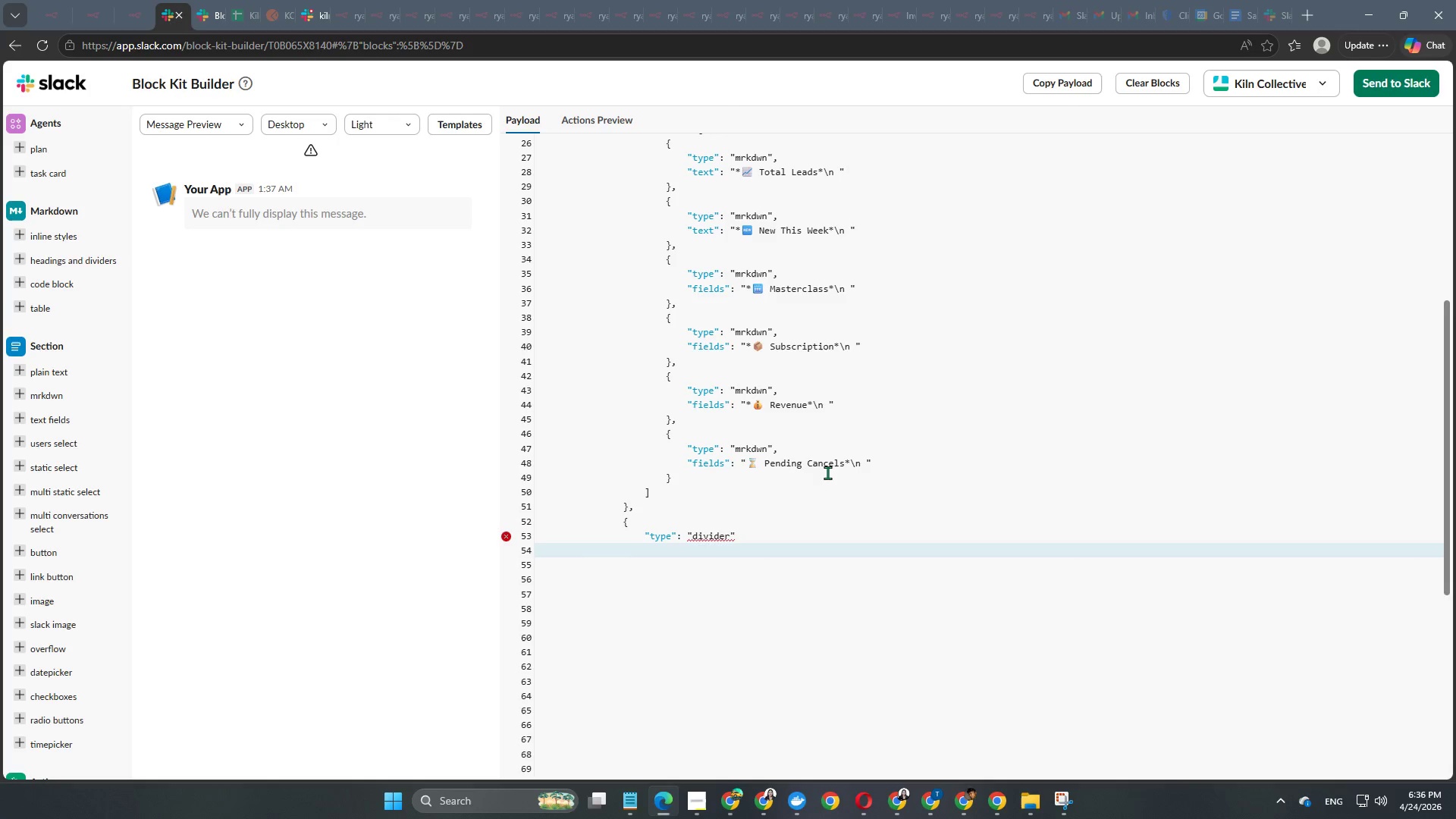 
key(Tab)
 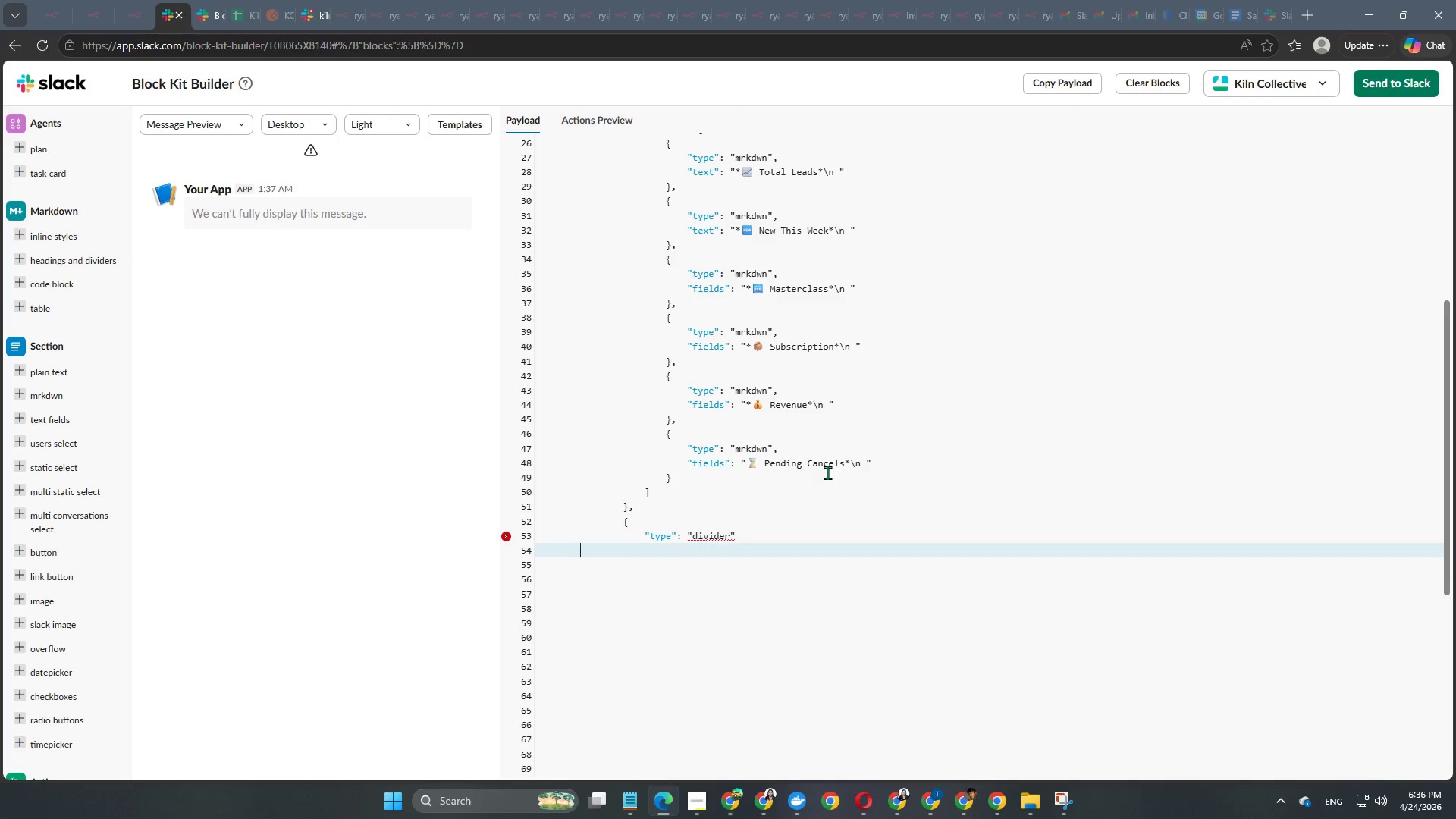 
key(Tab)
 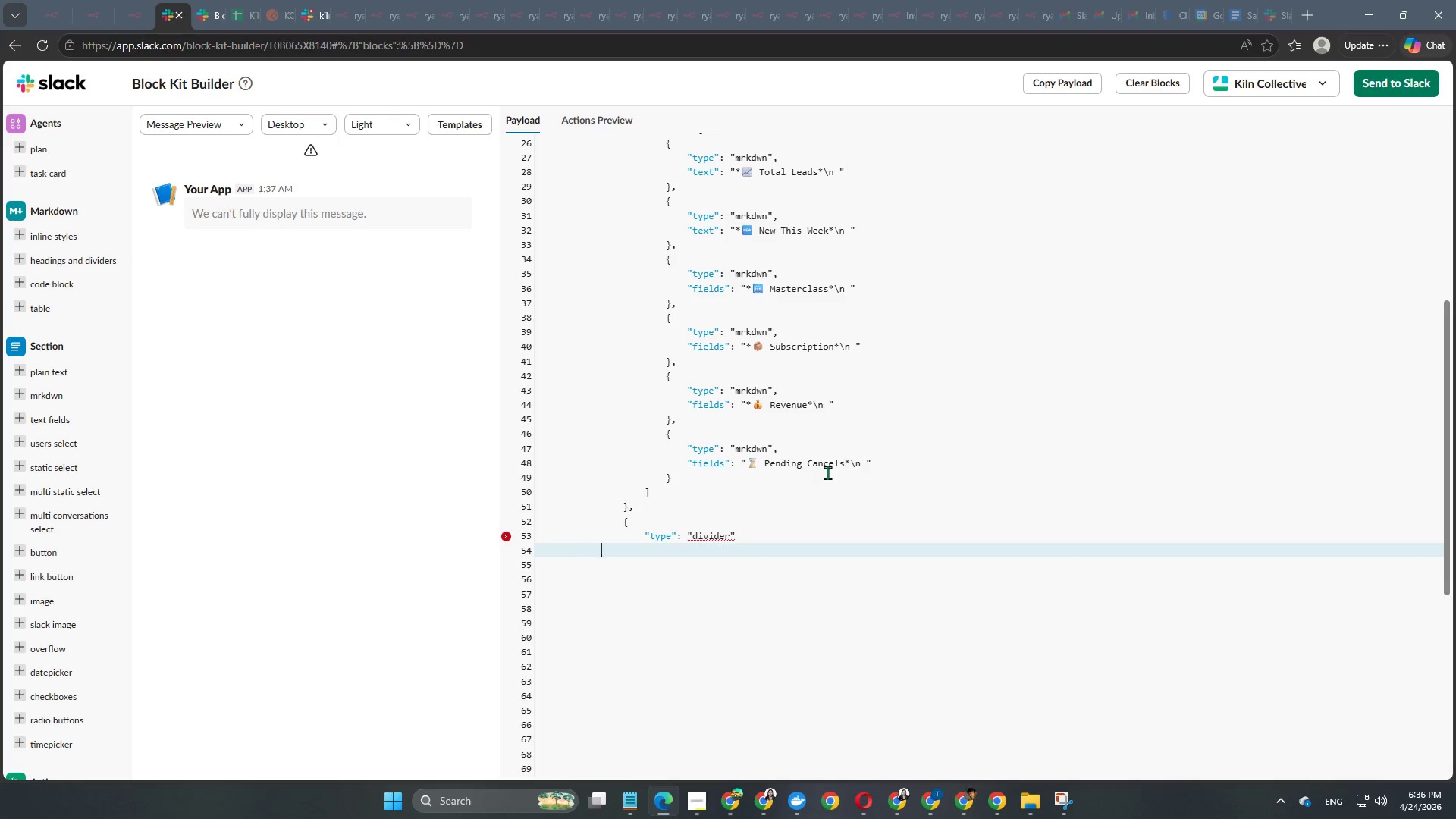 
key(Tab)
 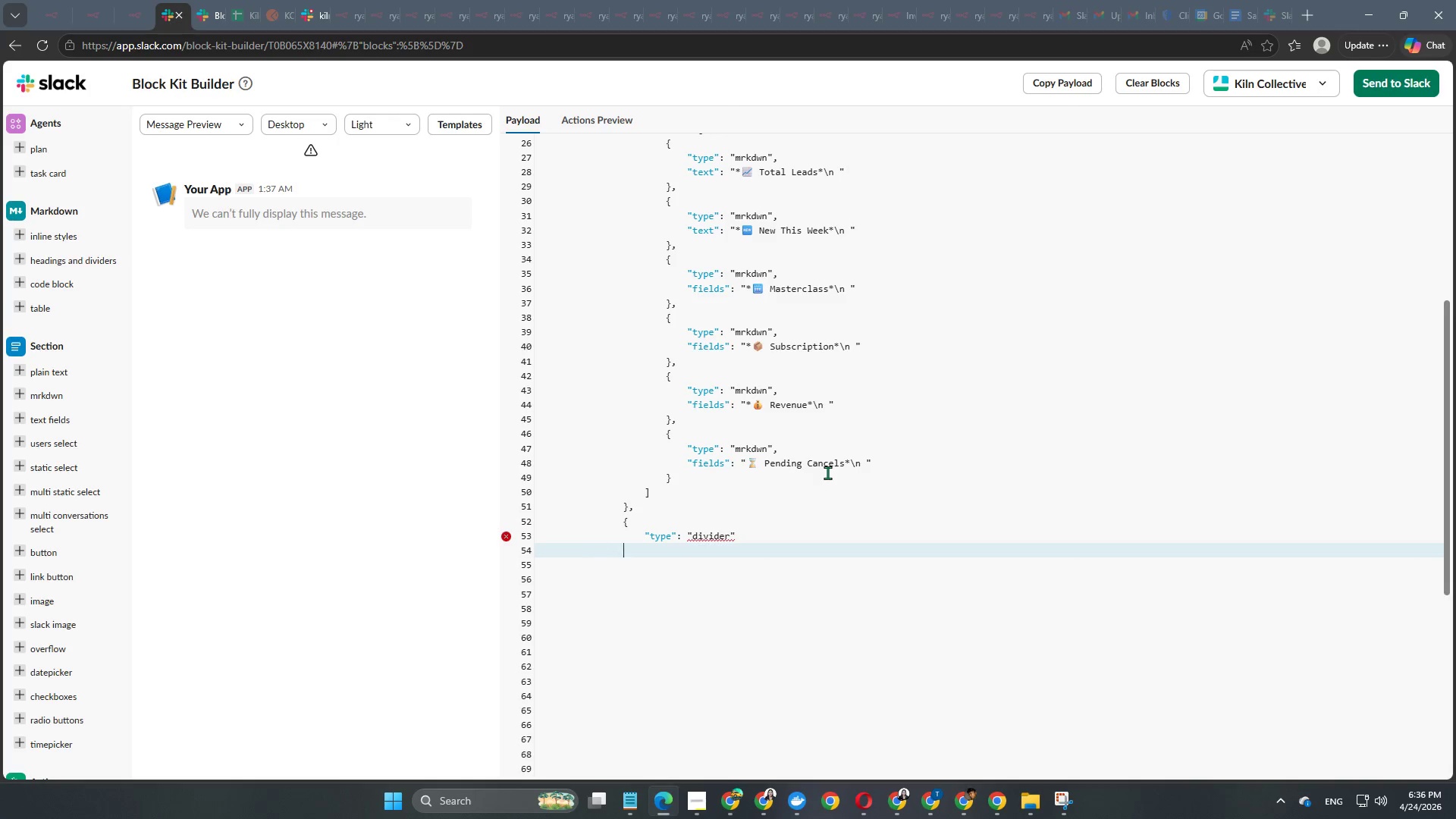 
key(Tab)
 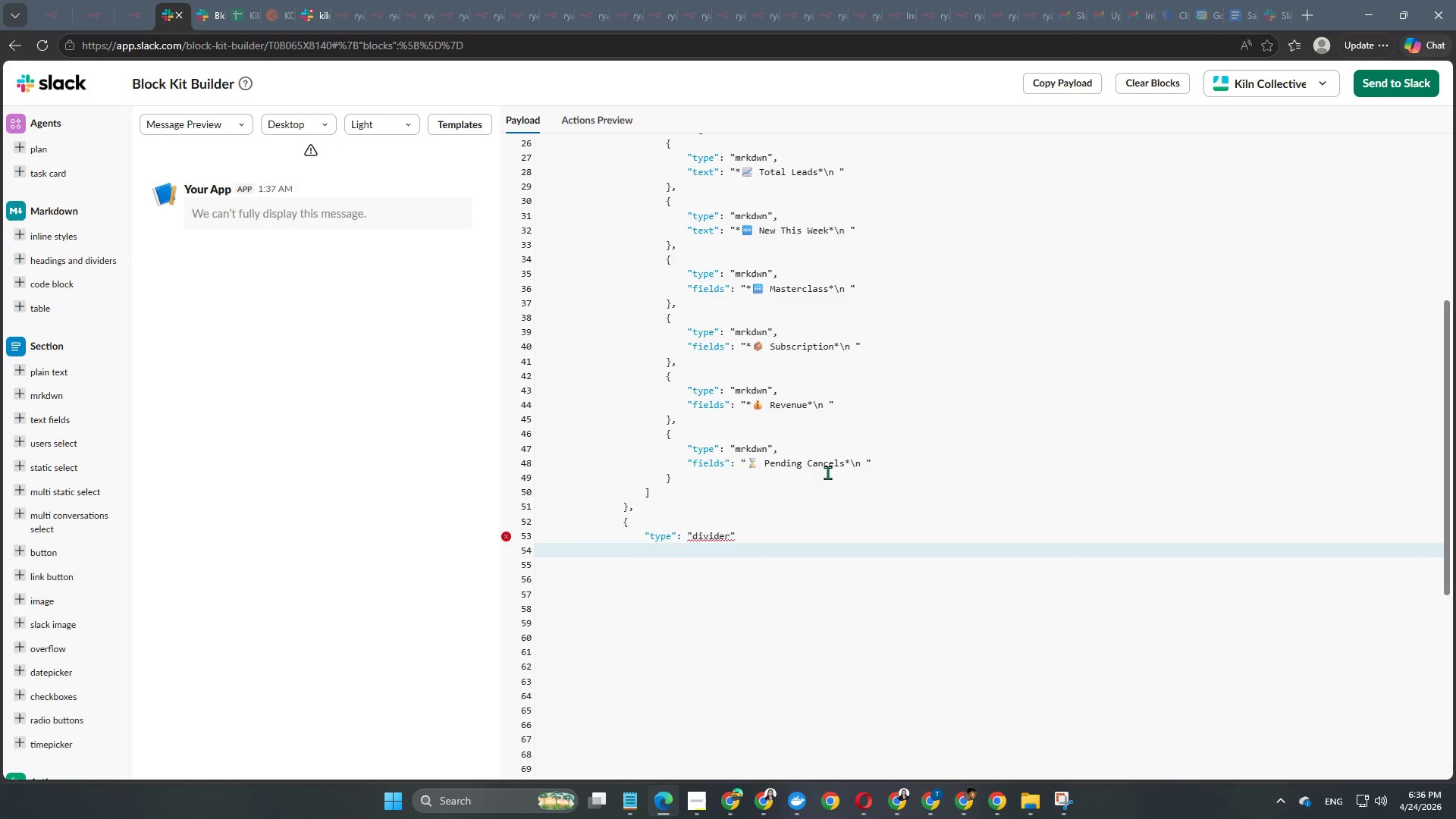 
key(Shift+ShiftRight)
 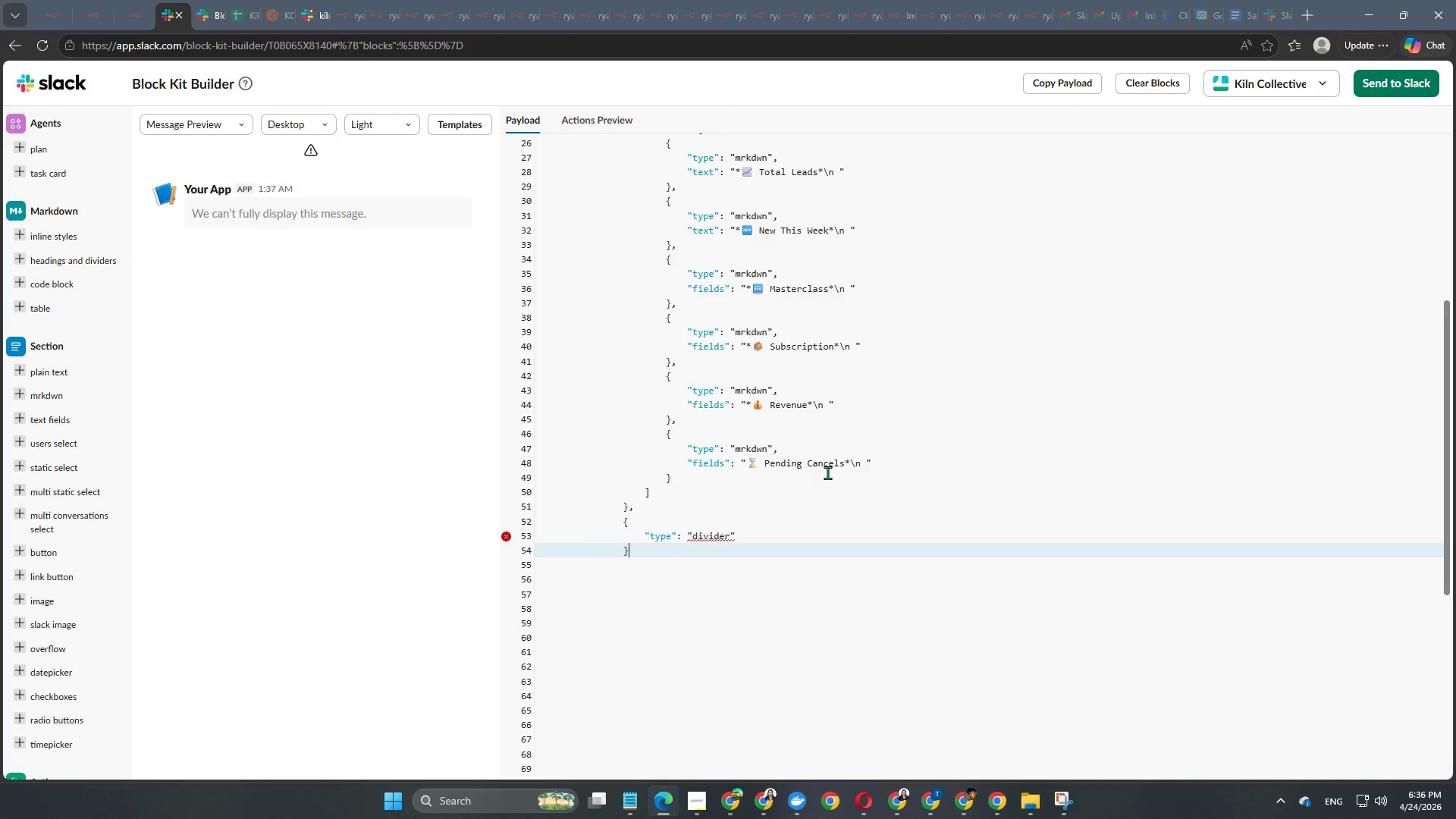 
key(Shift+BracketRight)
 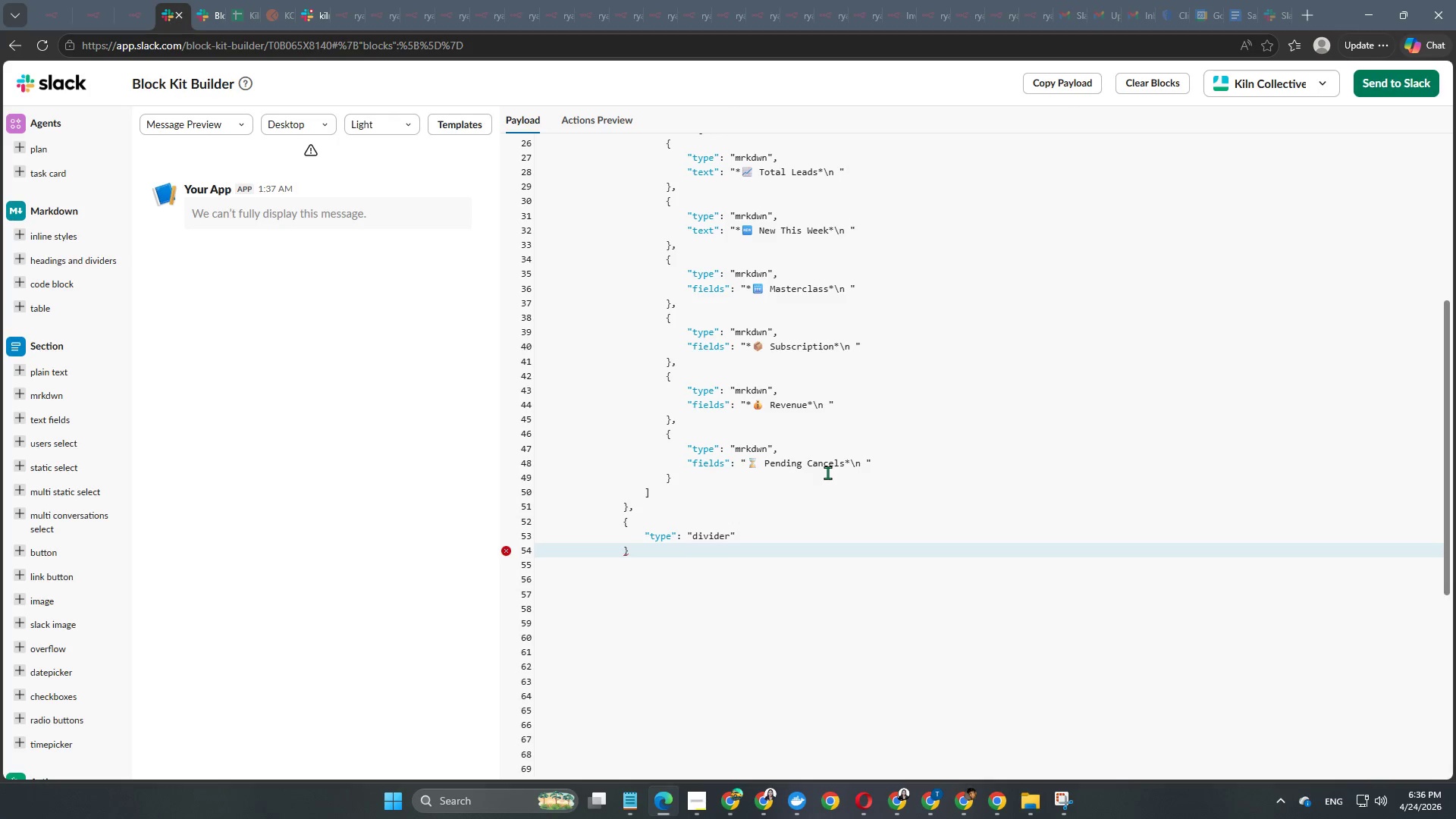 
key(Comma)
 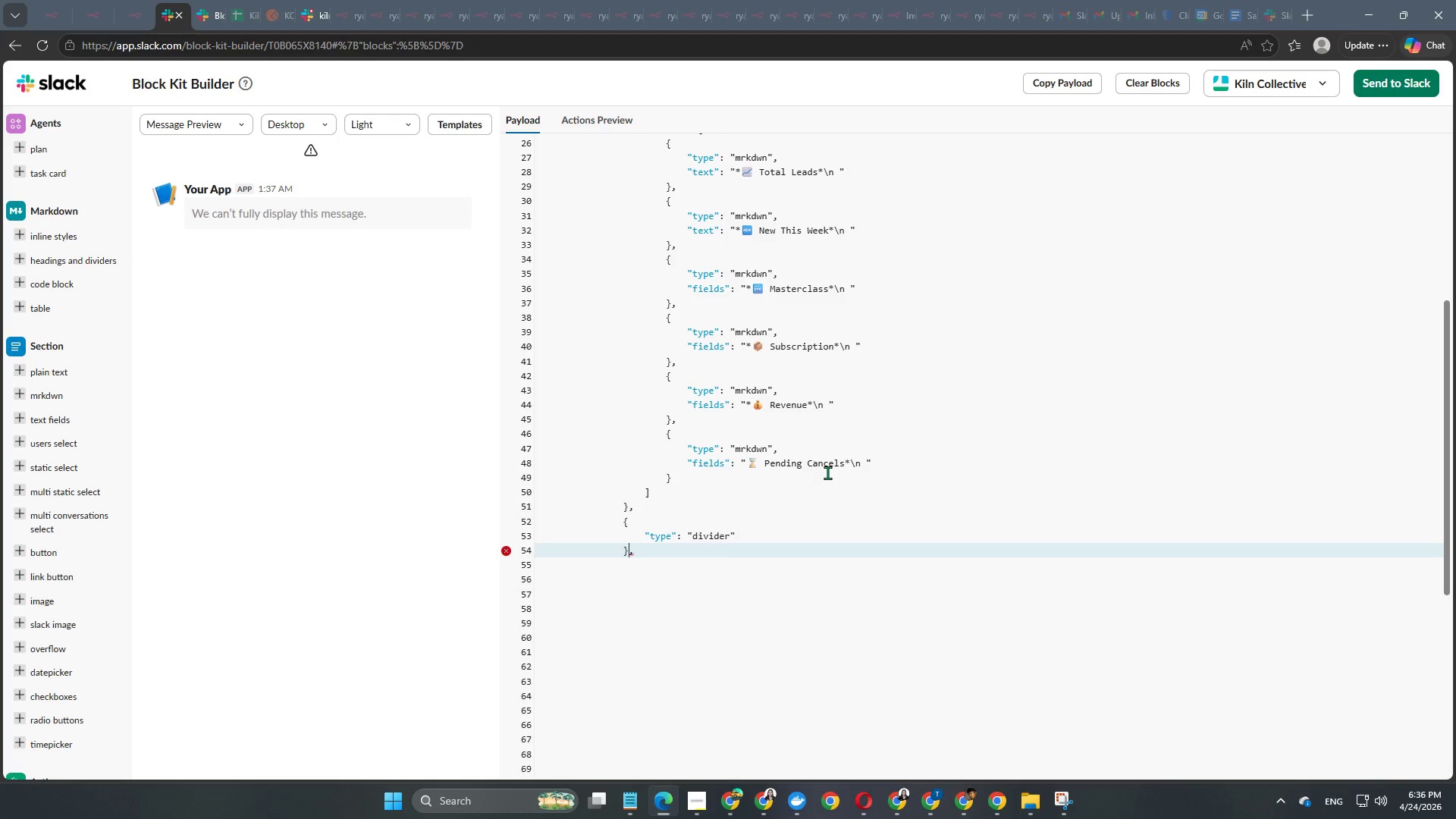 
key(ArrowRight)
 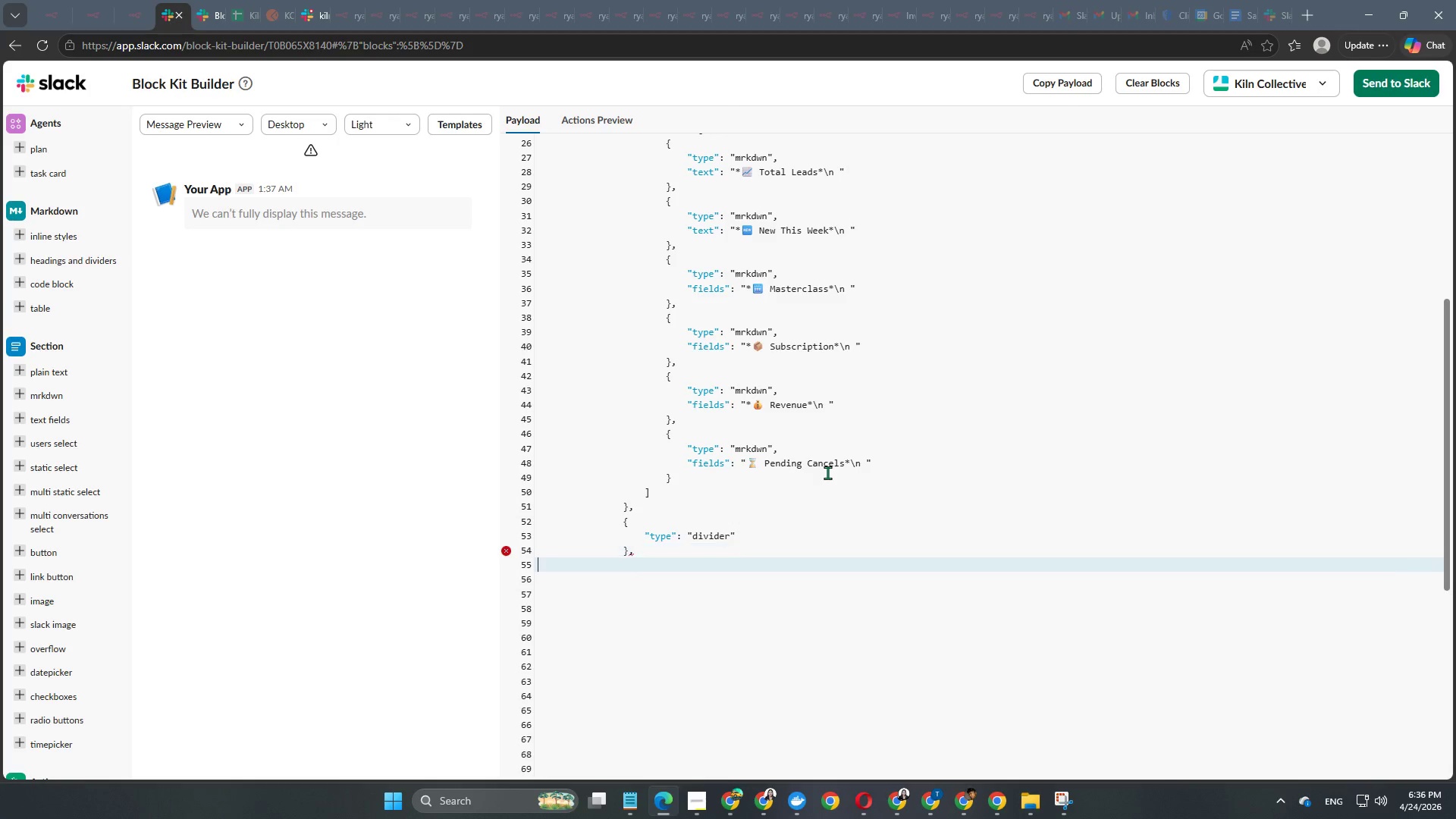 
key(Enter)
 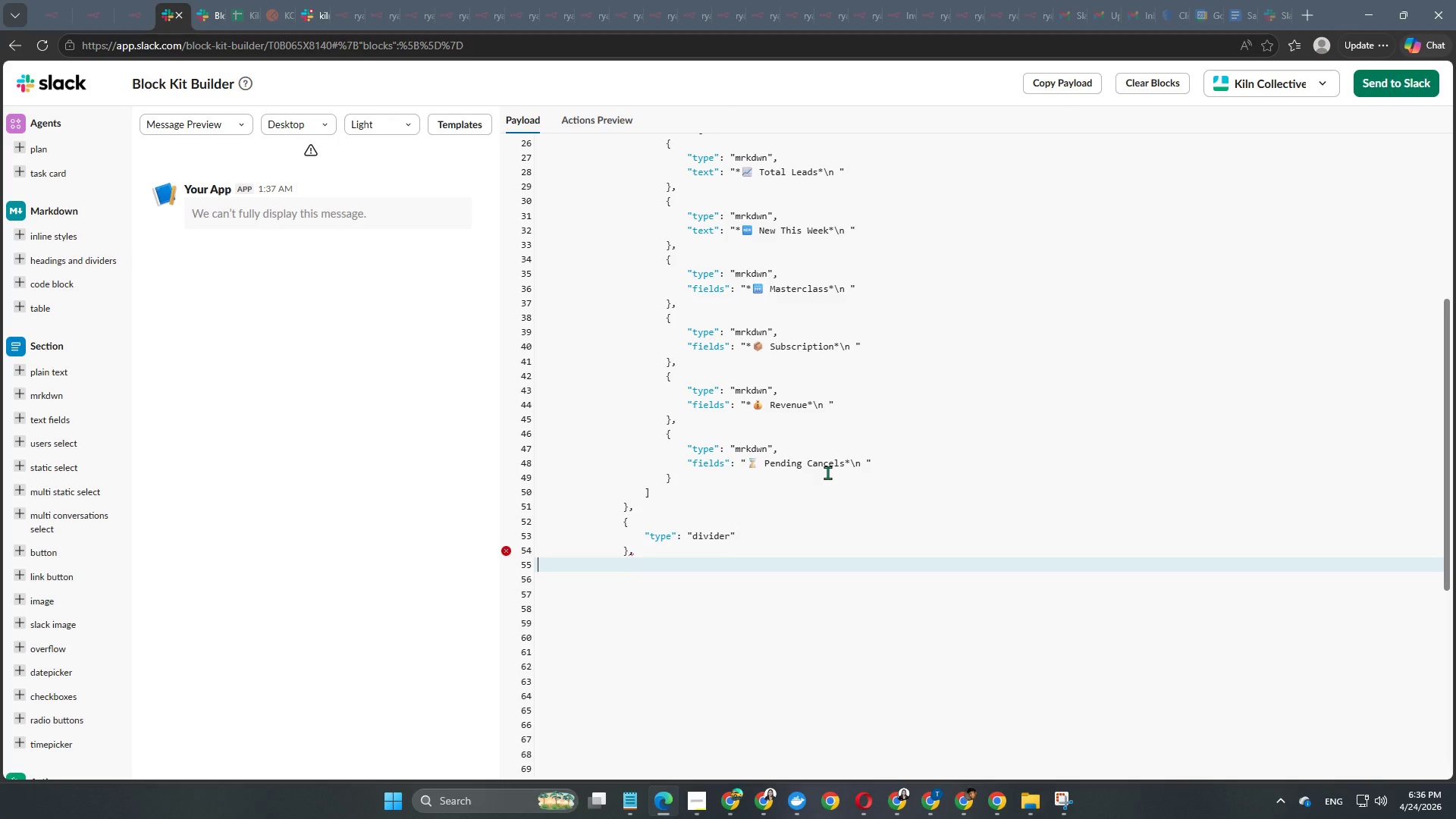 
key(Enter)
 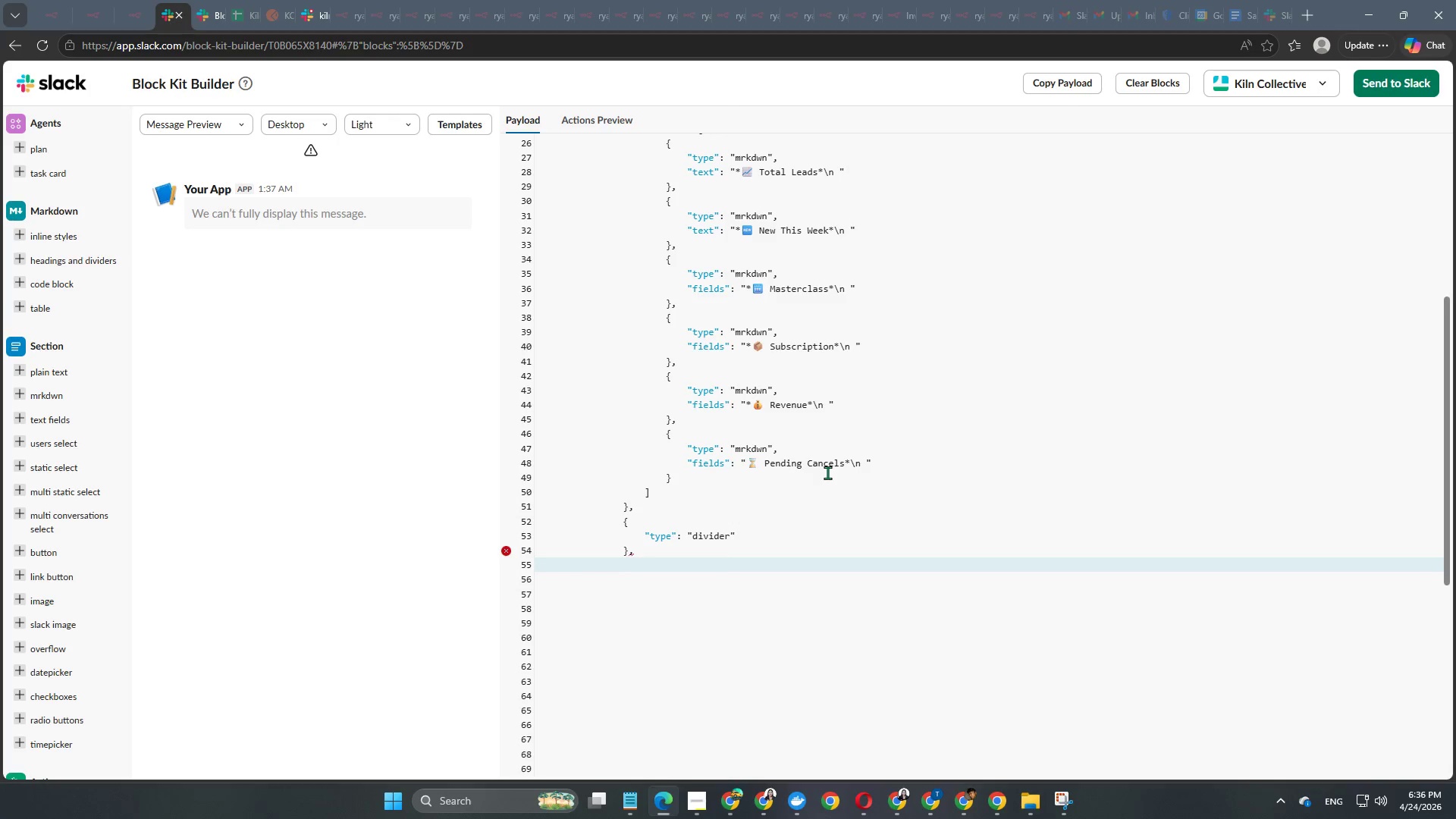 
key(Shift+BracketLeft)
 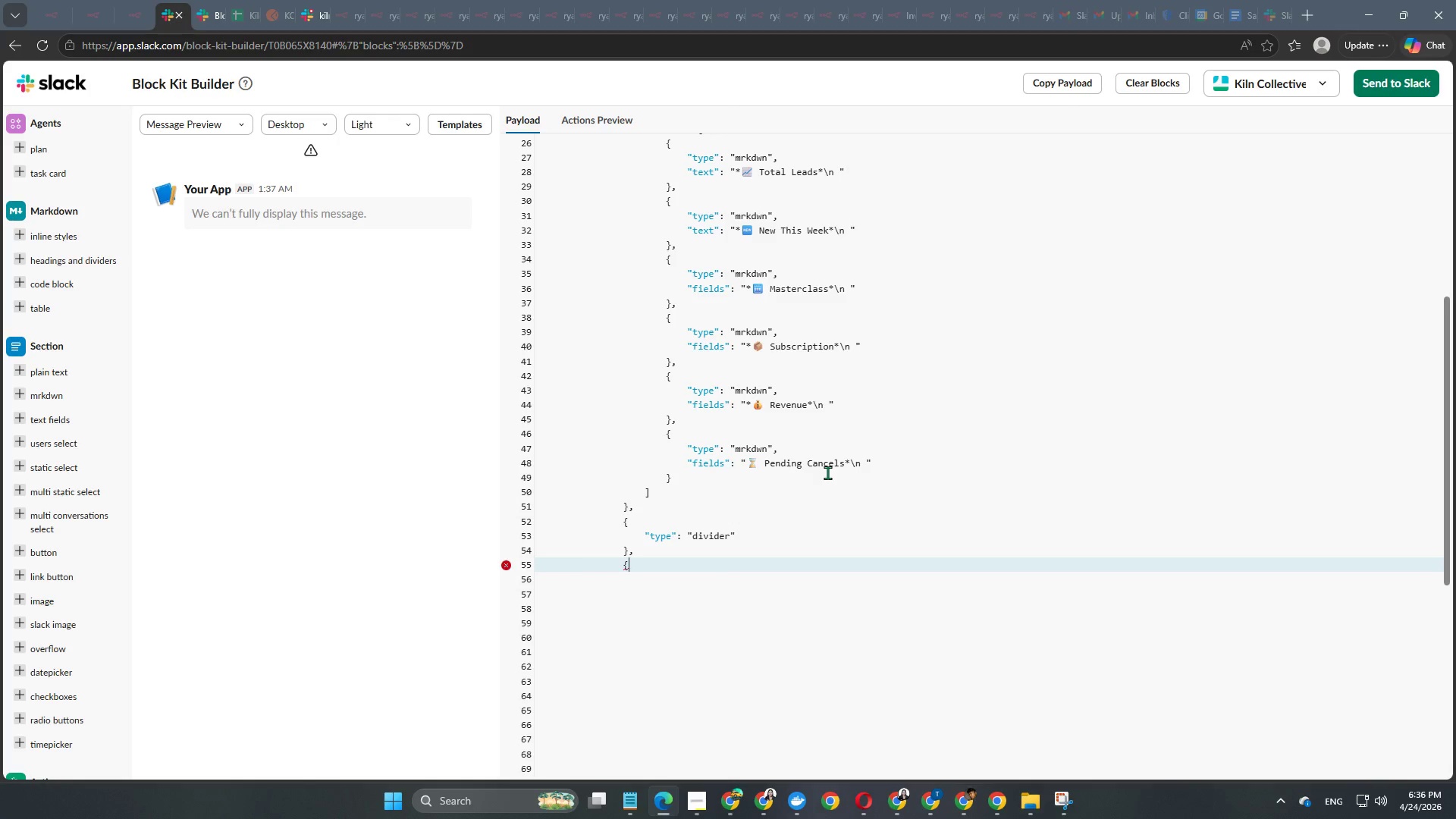 
key(Enter)
 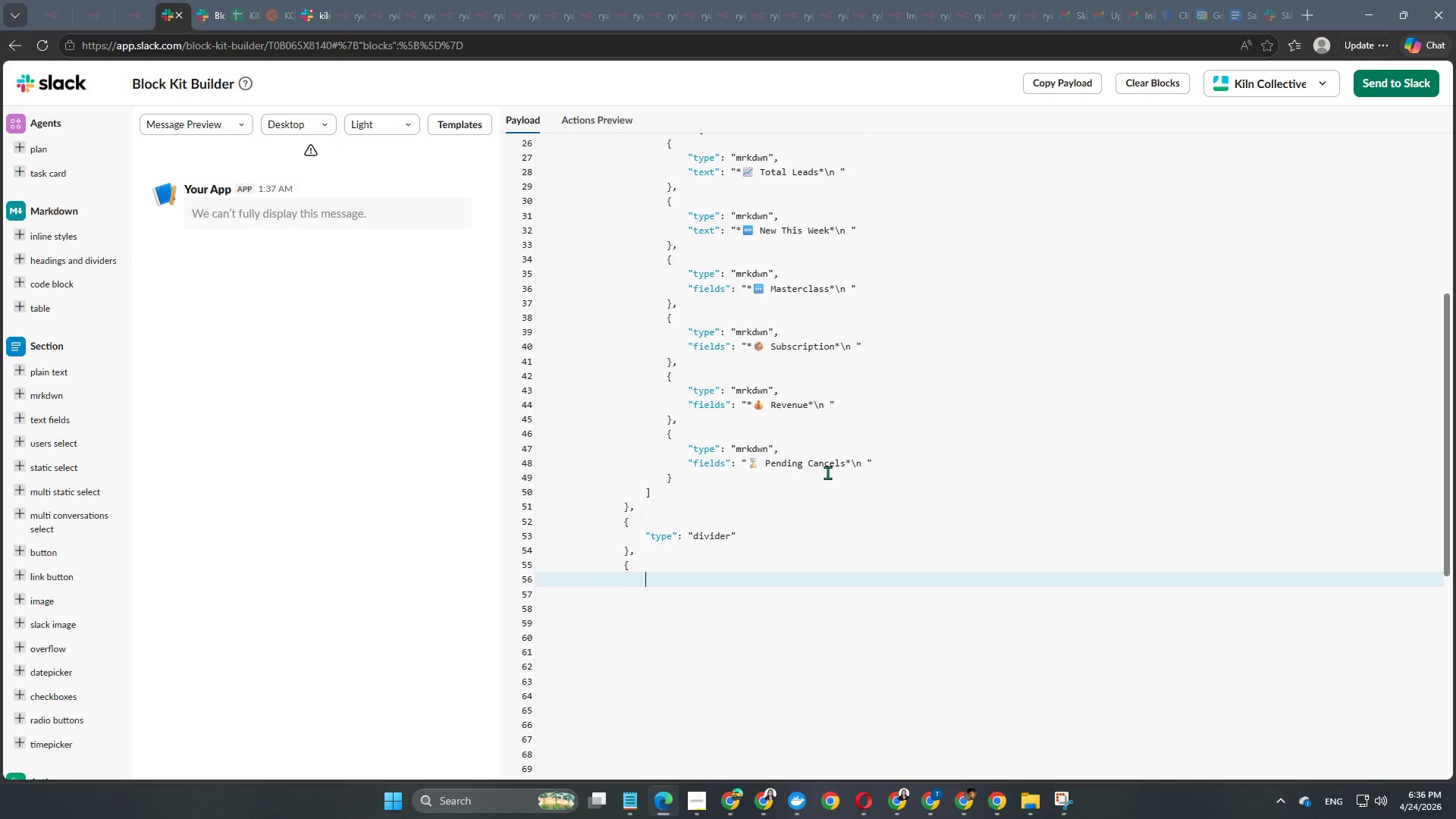 
key(Enter)
 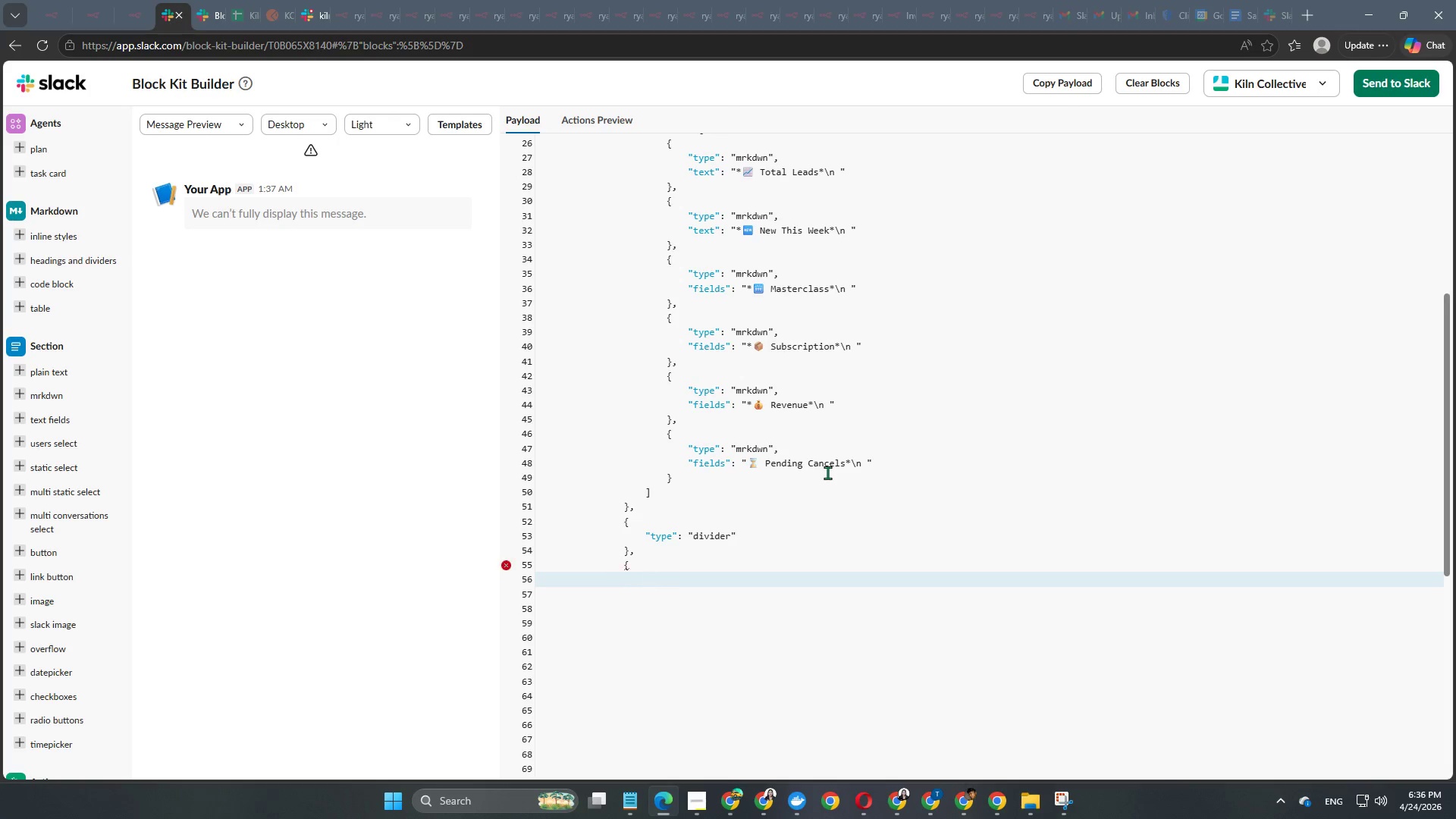 
type("type": "context",)
 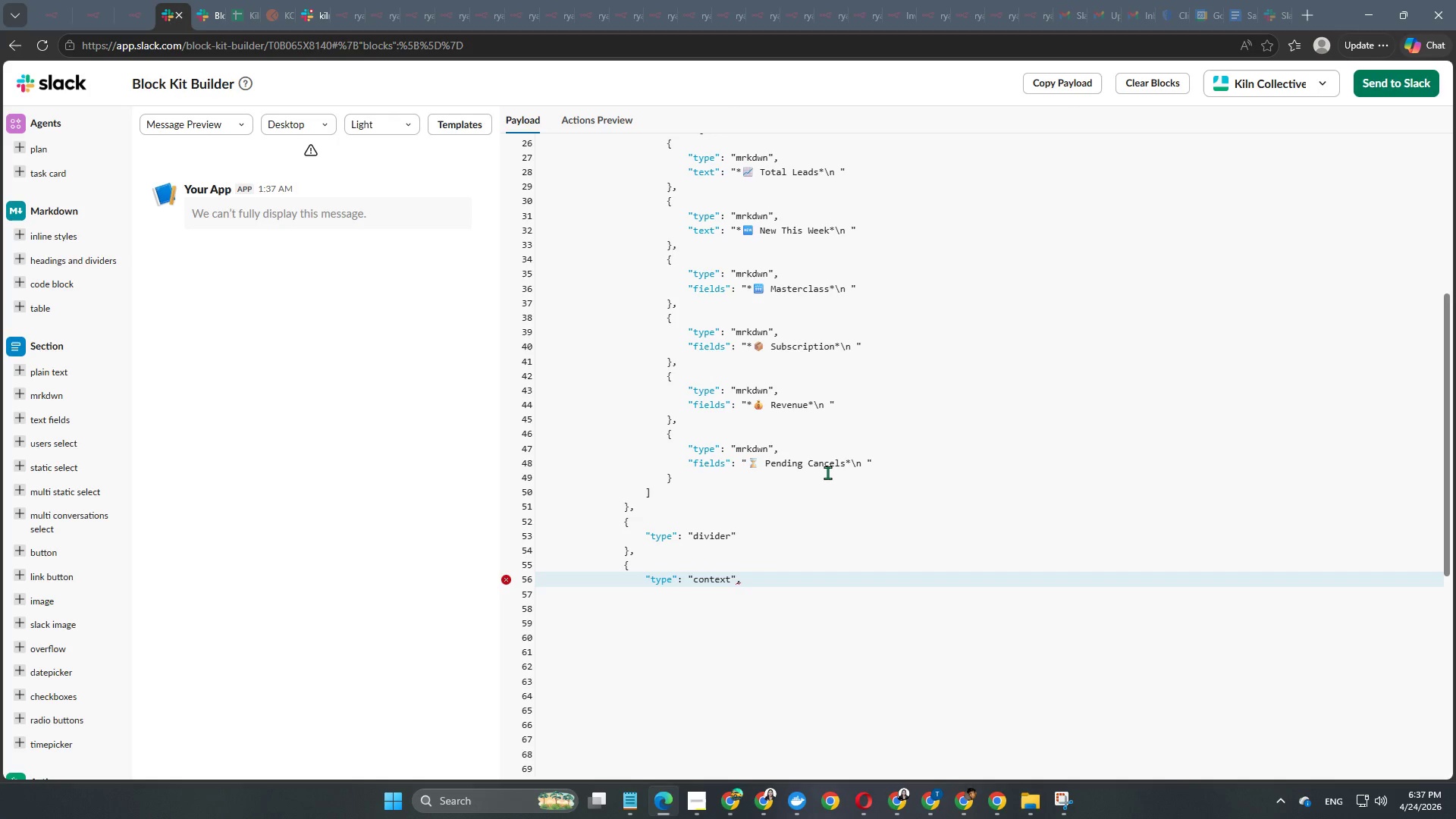 
key(Enter)
 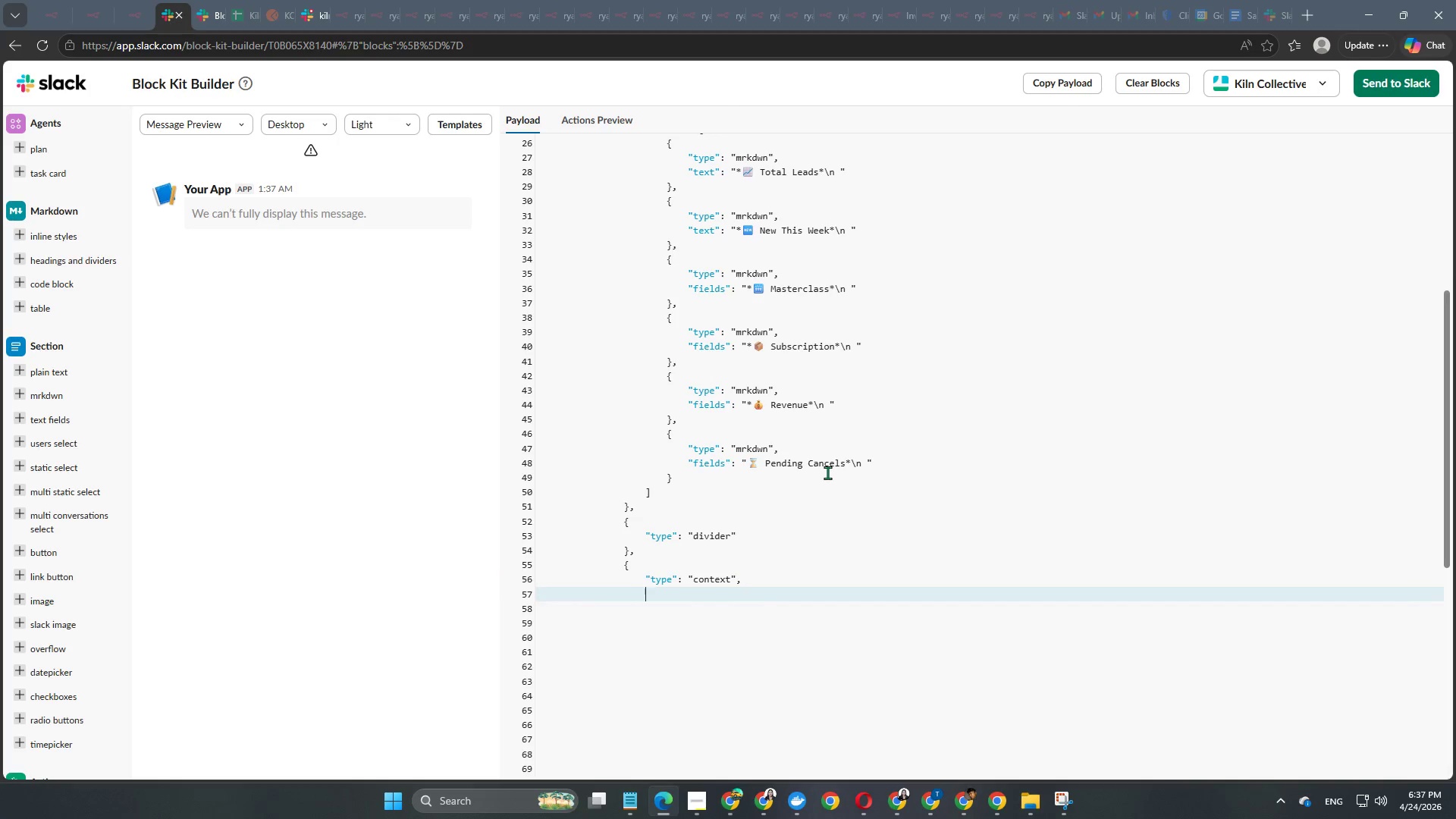 
key(Enter)
 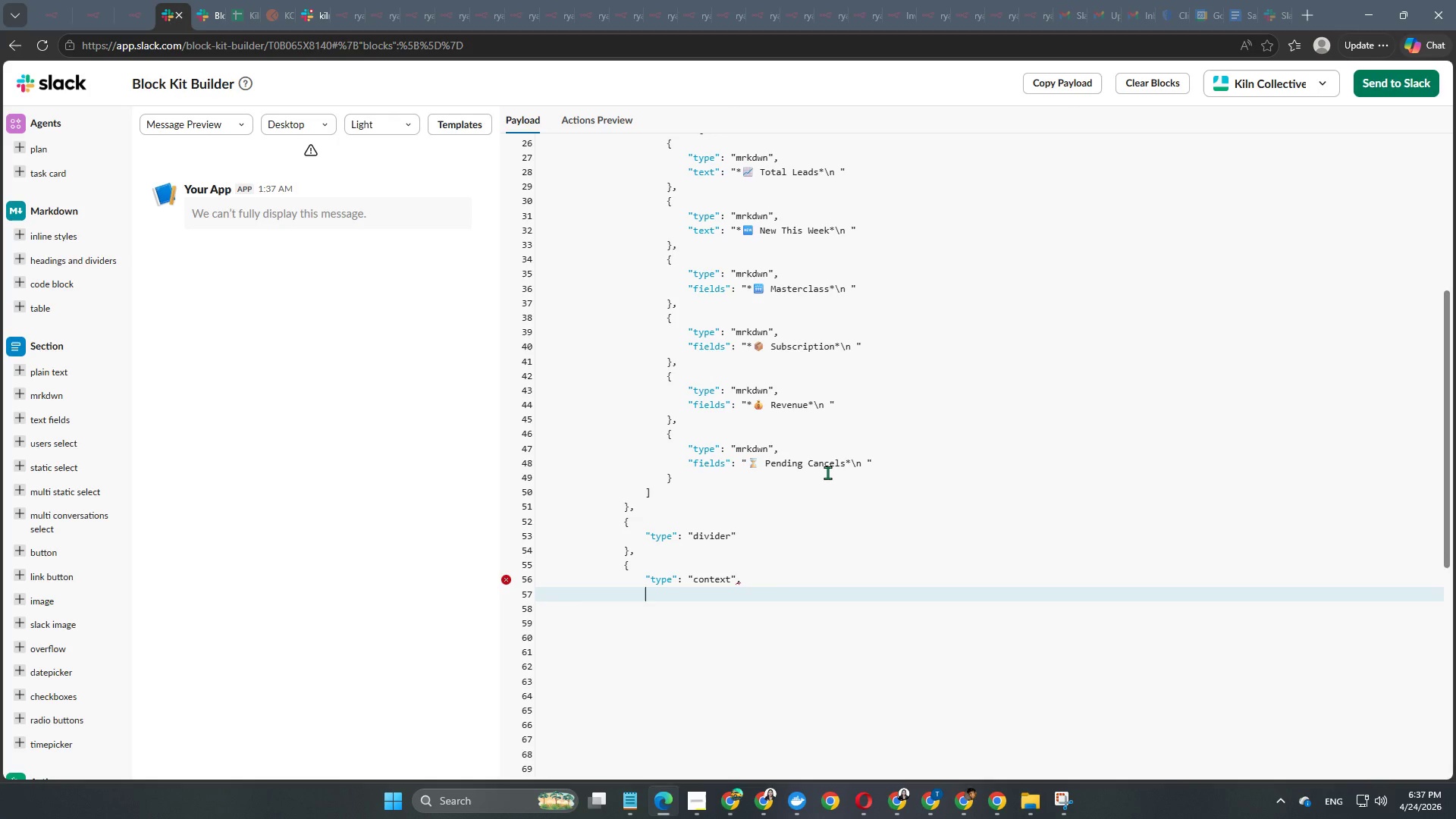 
key(Shift+ShiftRight)
 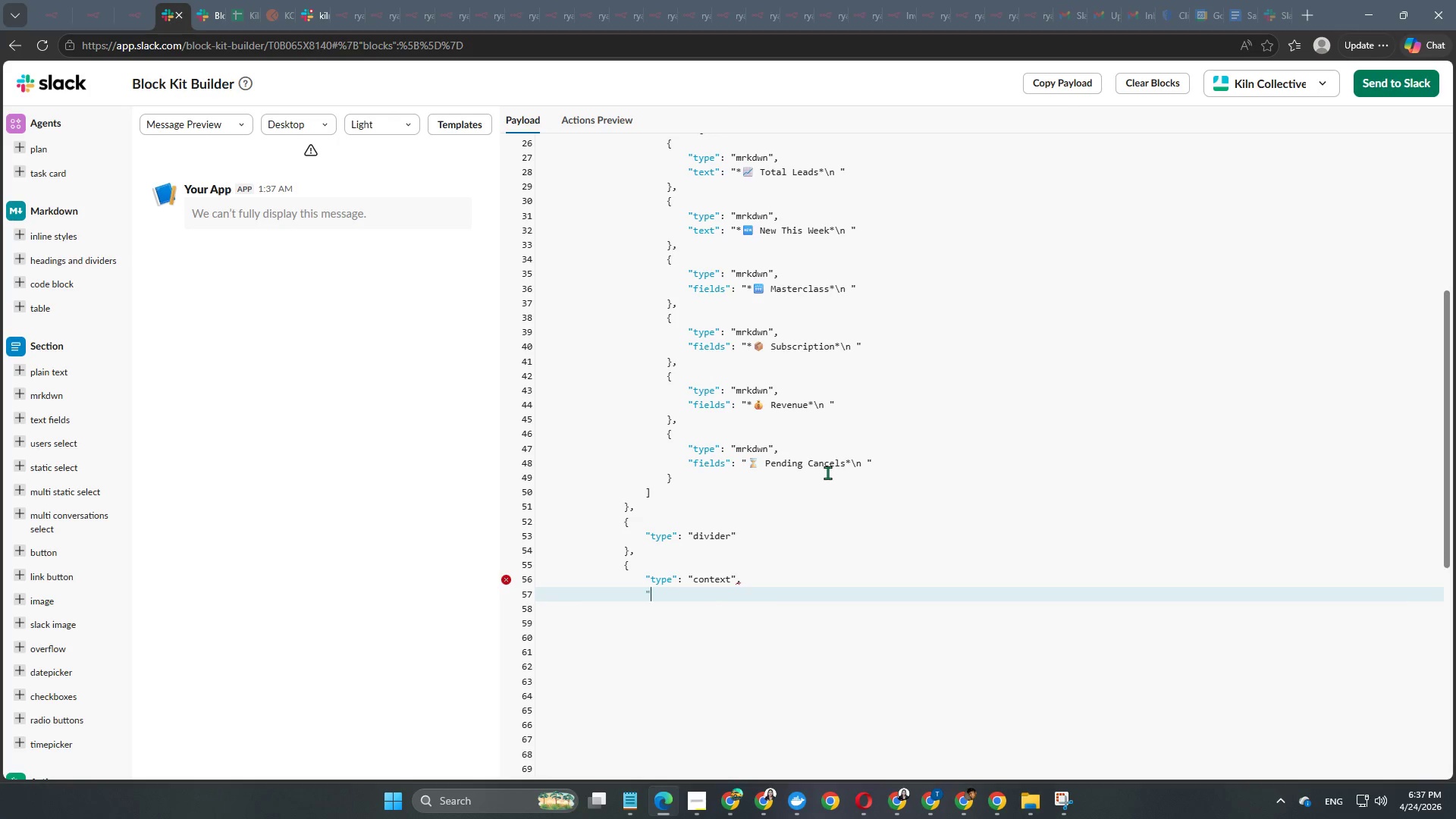 
key(Shift+Quote)
 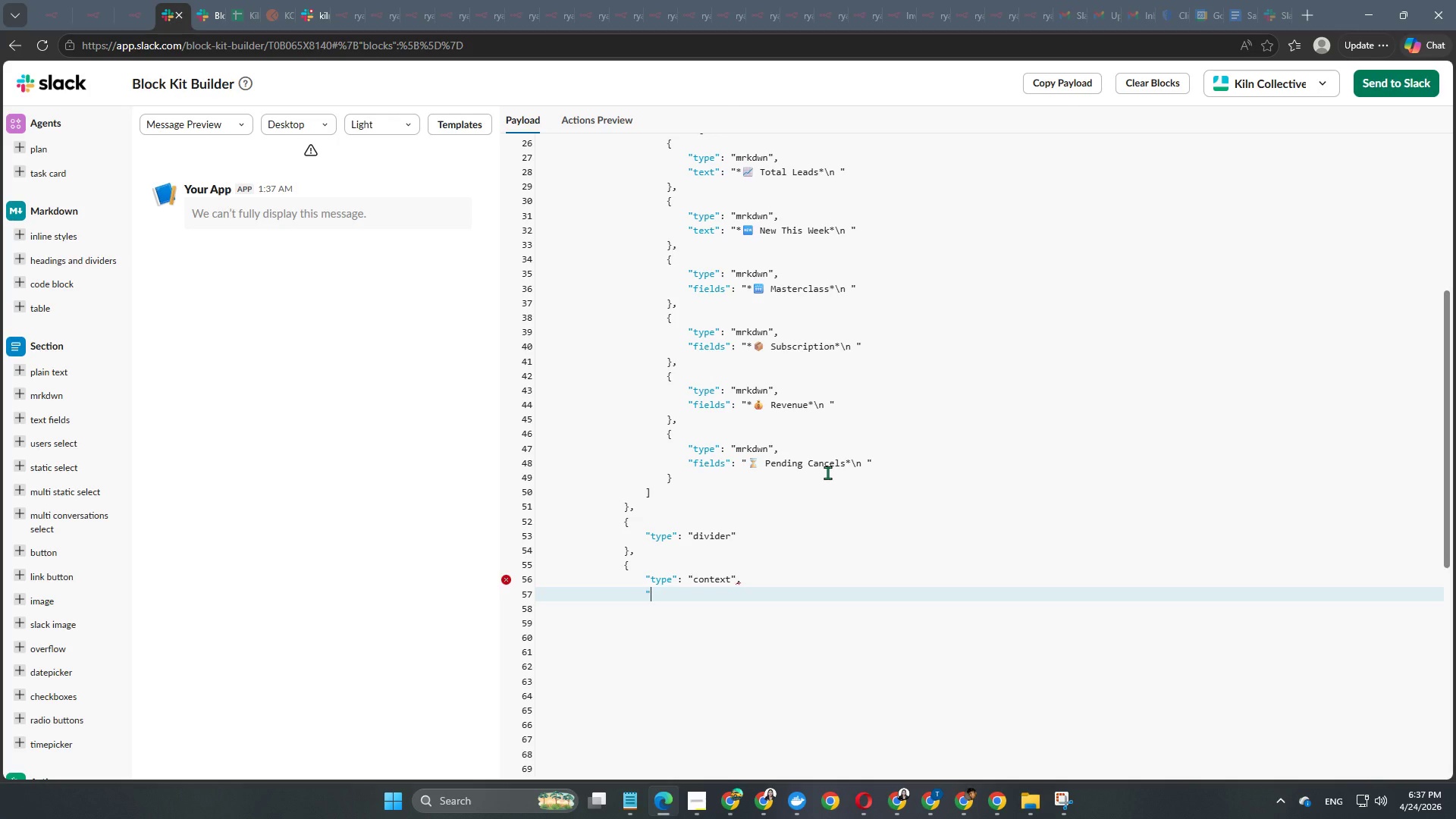 
wait(10.5)
 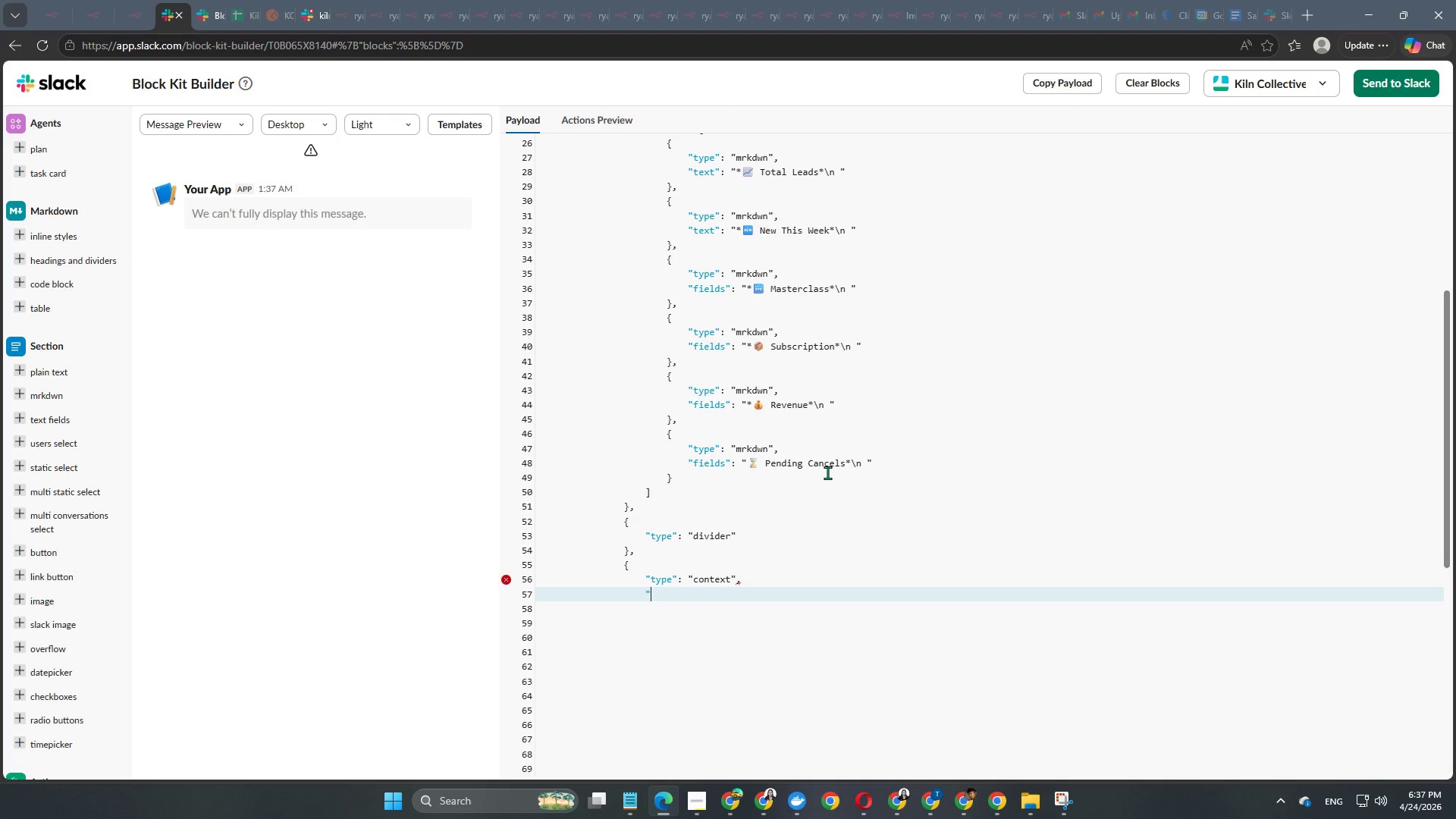 
type(elements)
 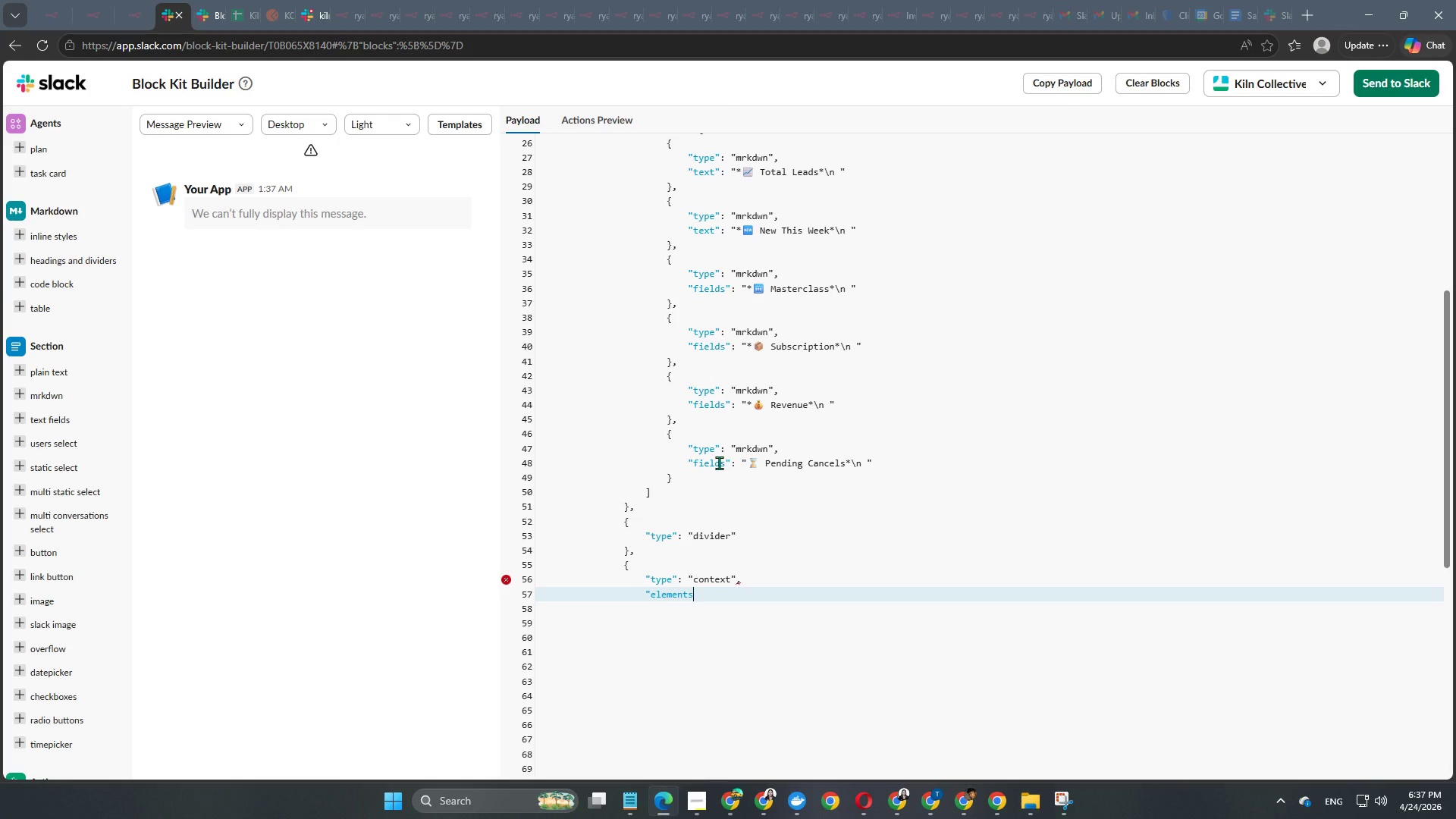 
key(Shift+Quote)
 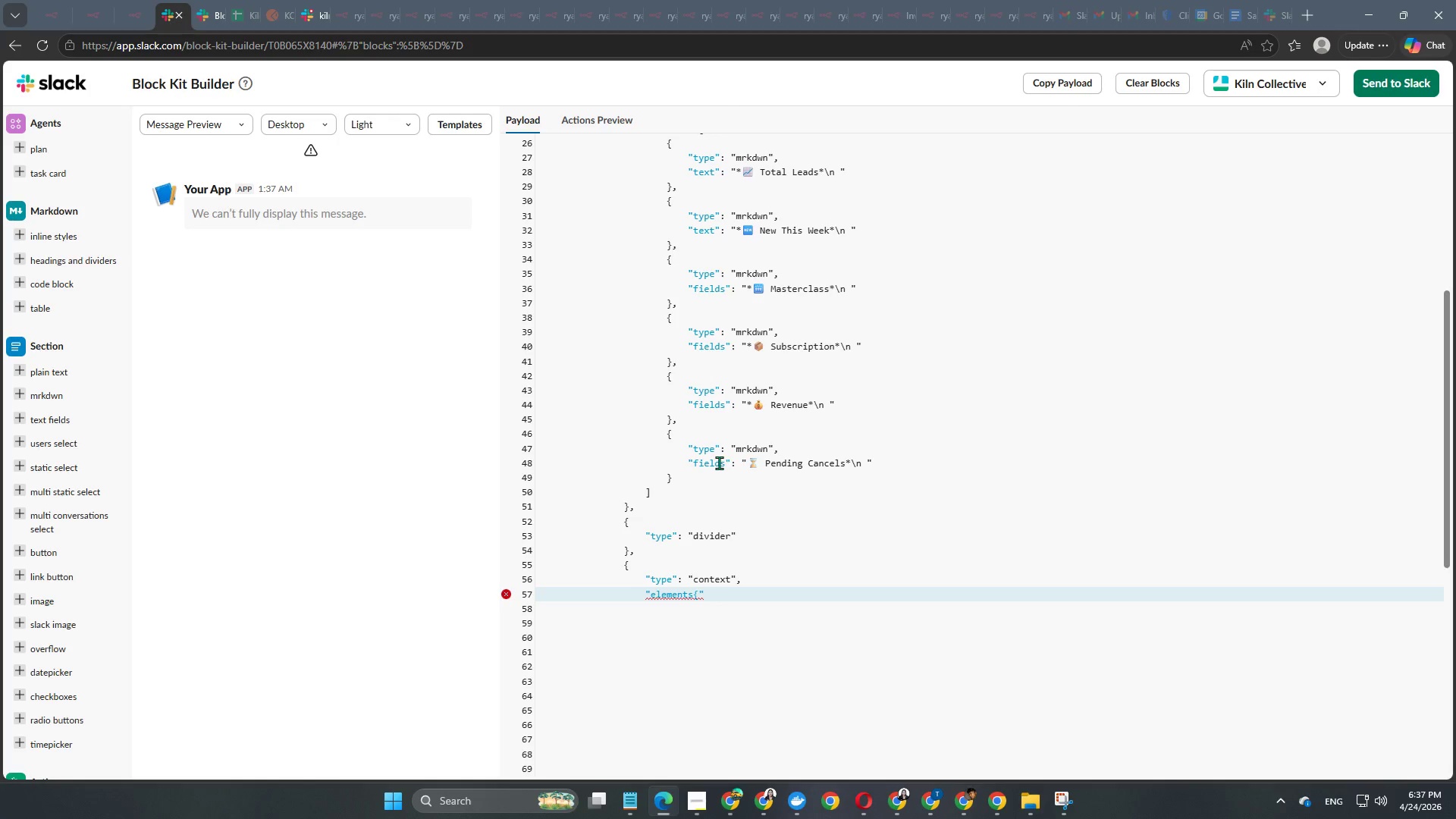 
key(Shift+BracketLeft)
 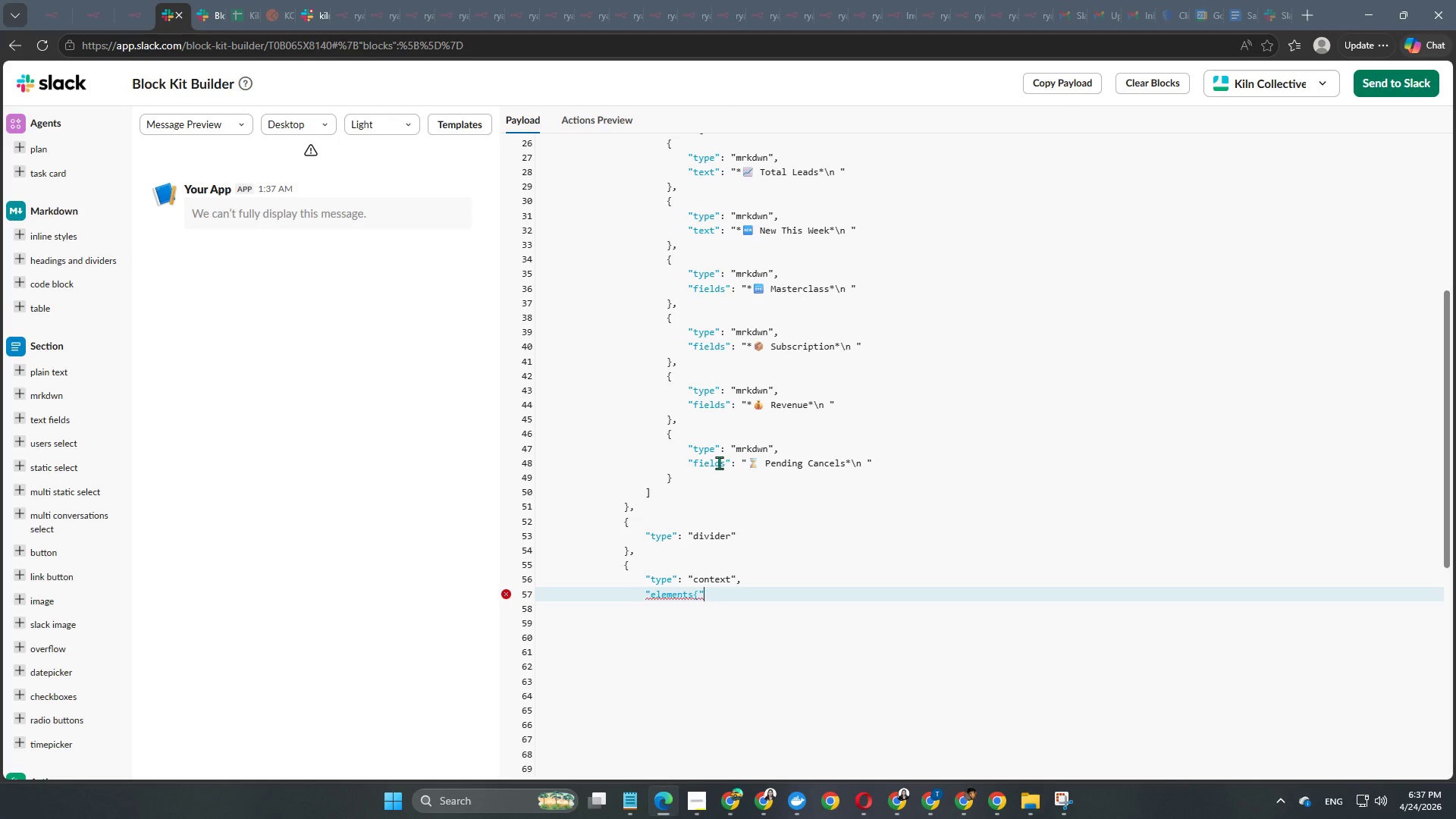 
key(Backspace)
 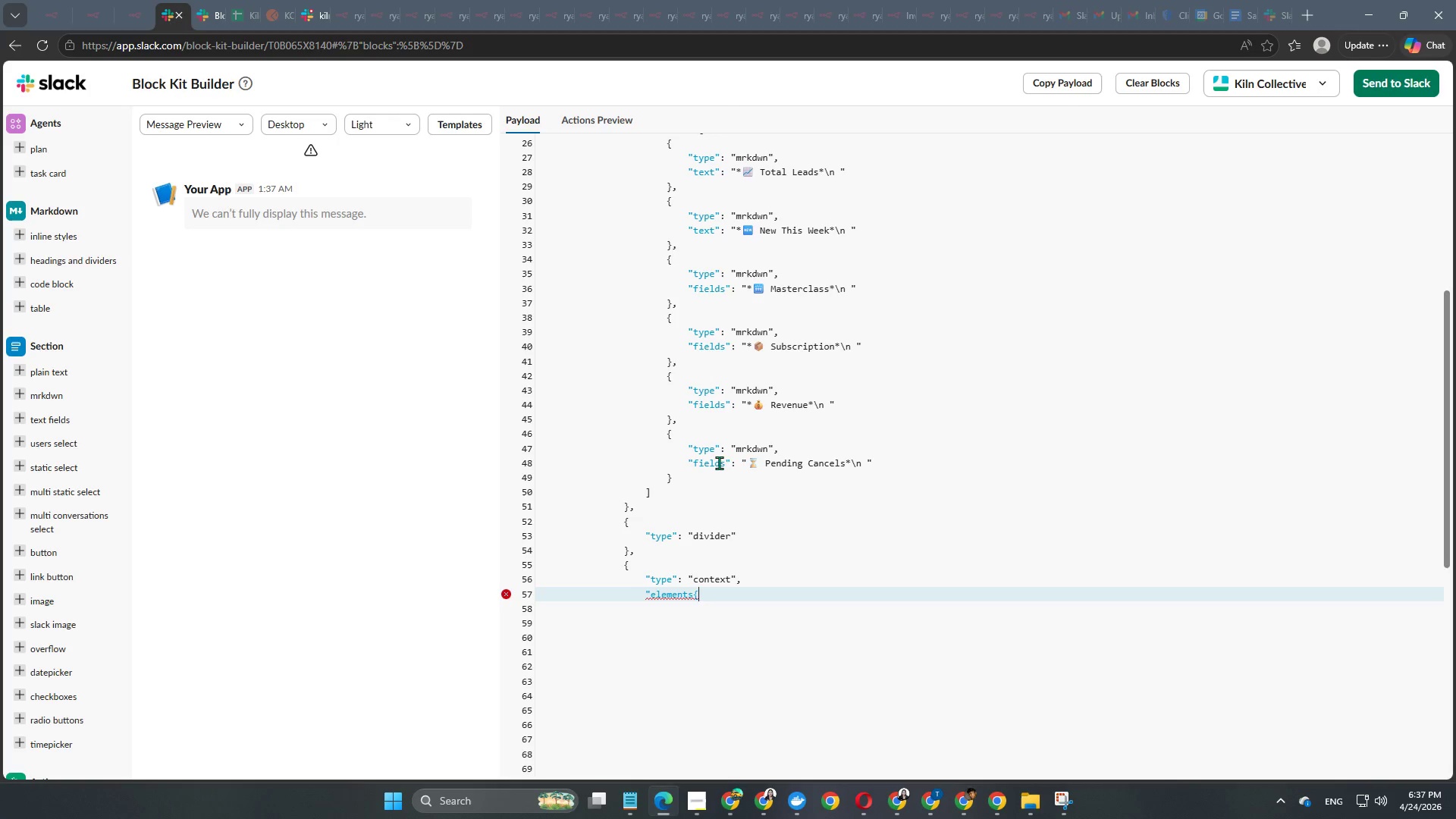 
key(Backspace)
 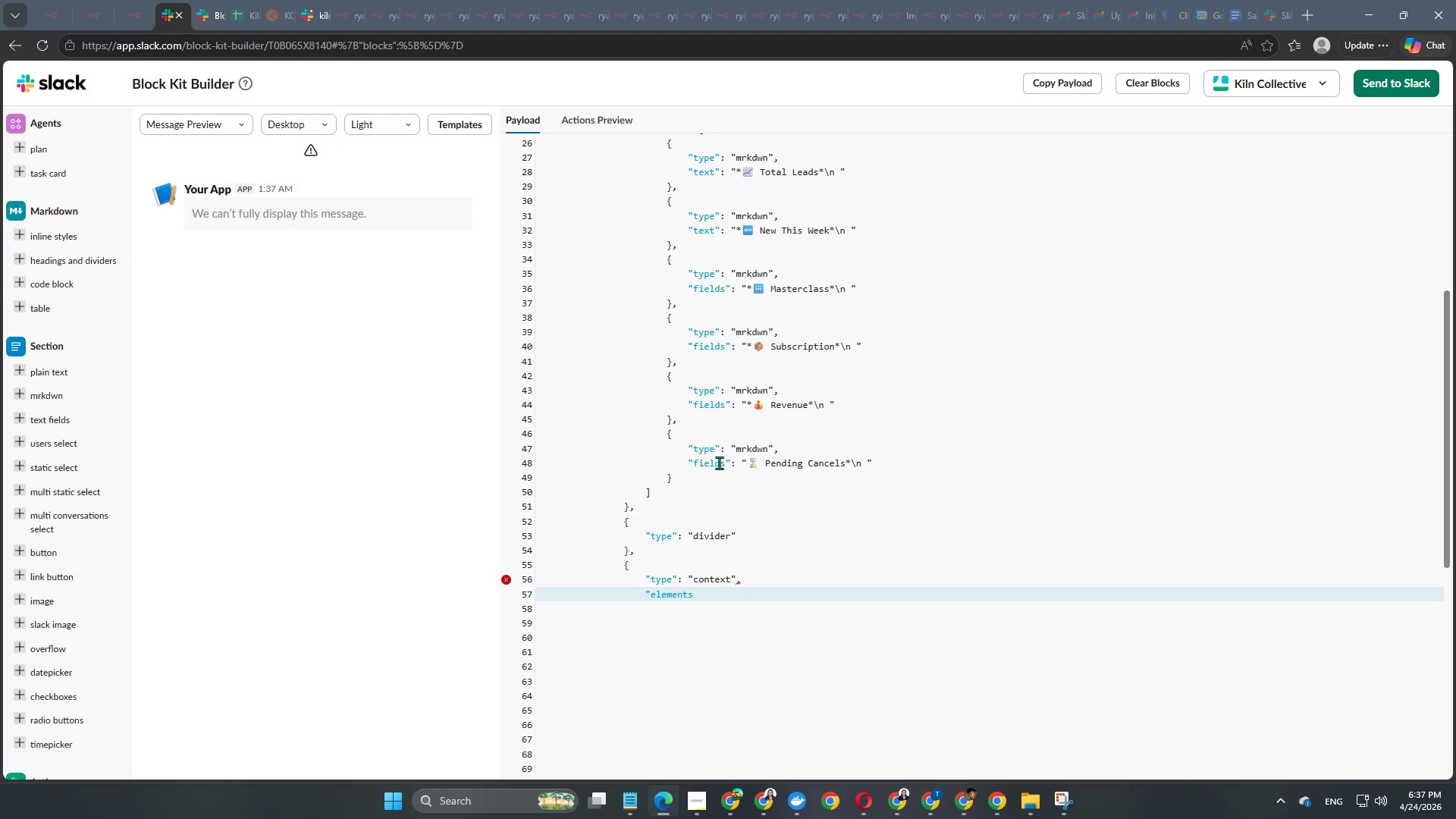 
key(Shift+Quote)
 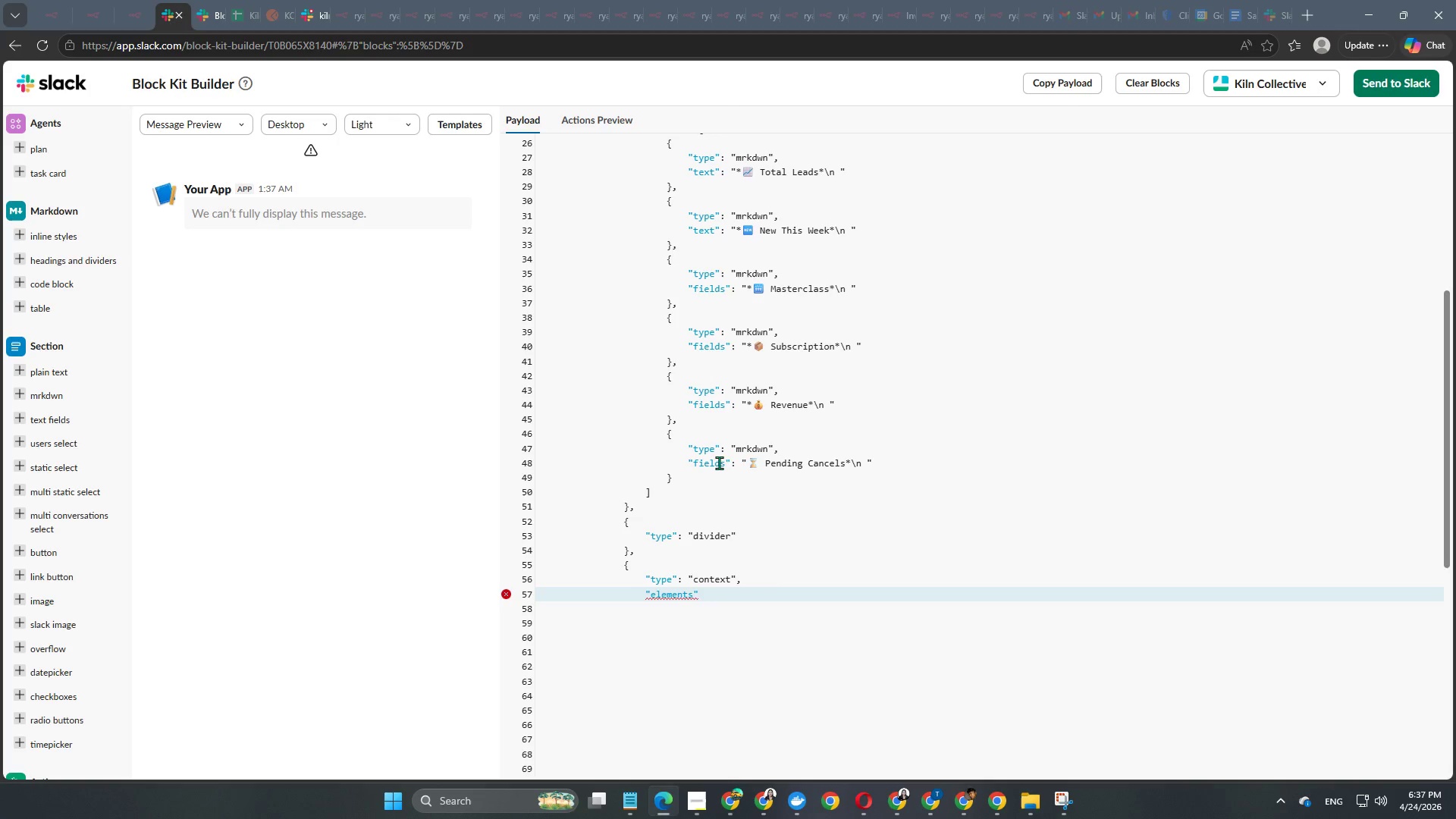 
key(Shift+ShiftRight)
 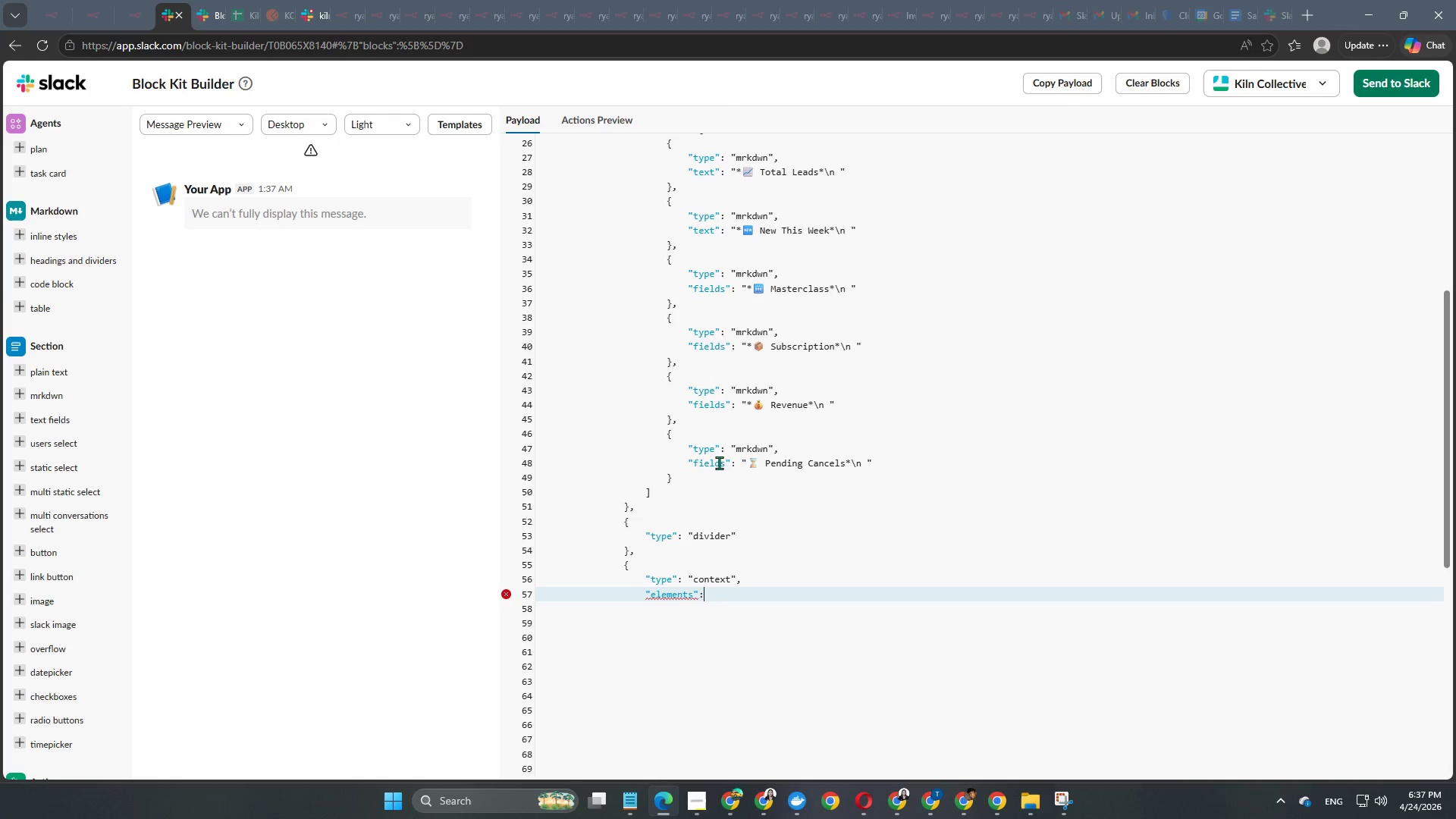 
key(Shift+Semicolon)
 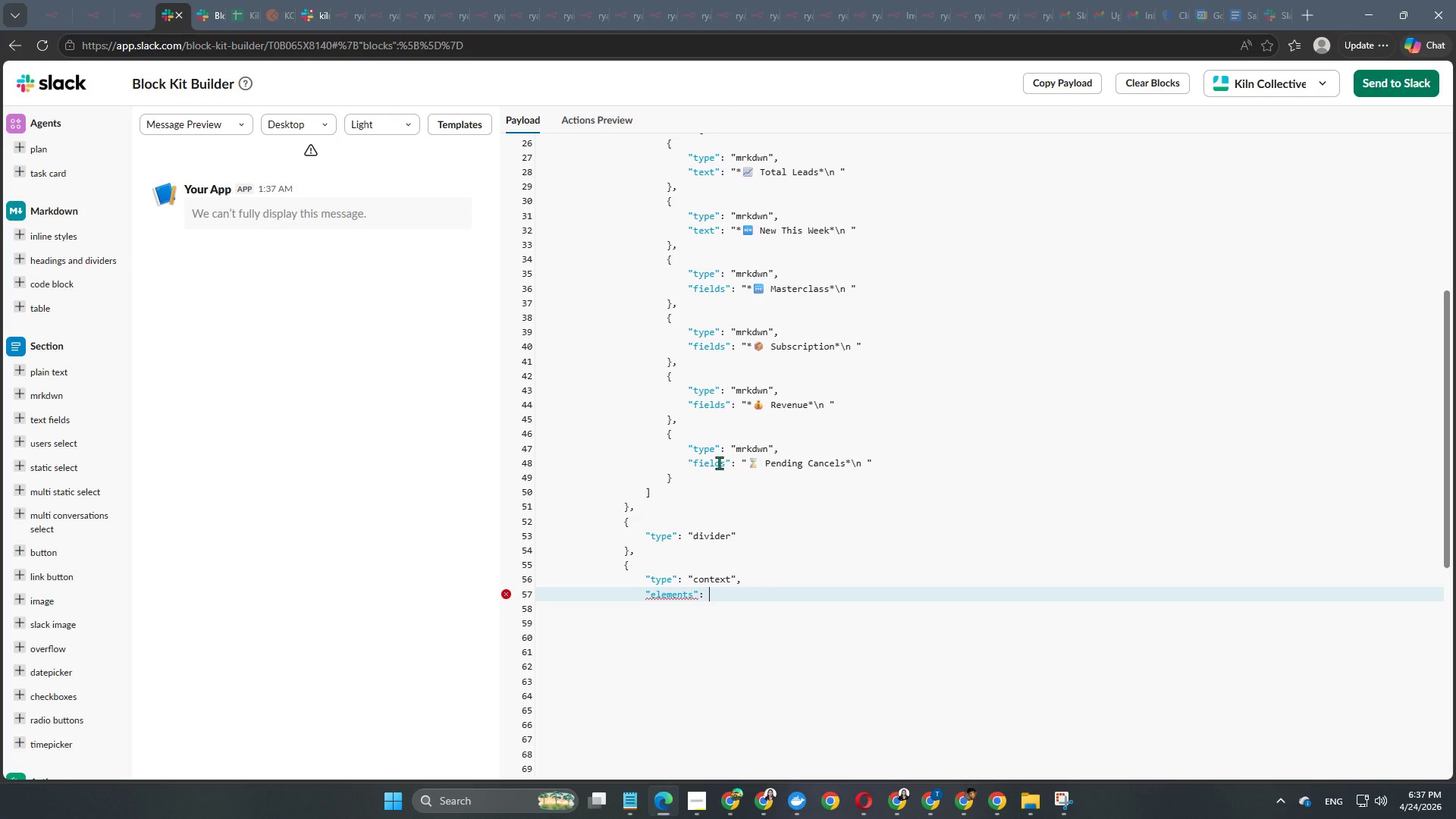 
key(Space)
 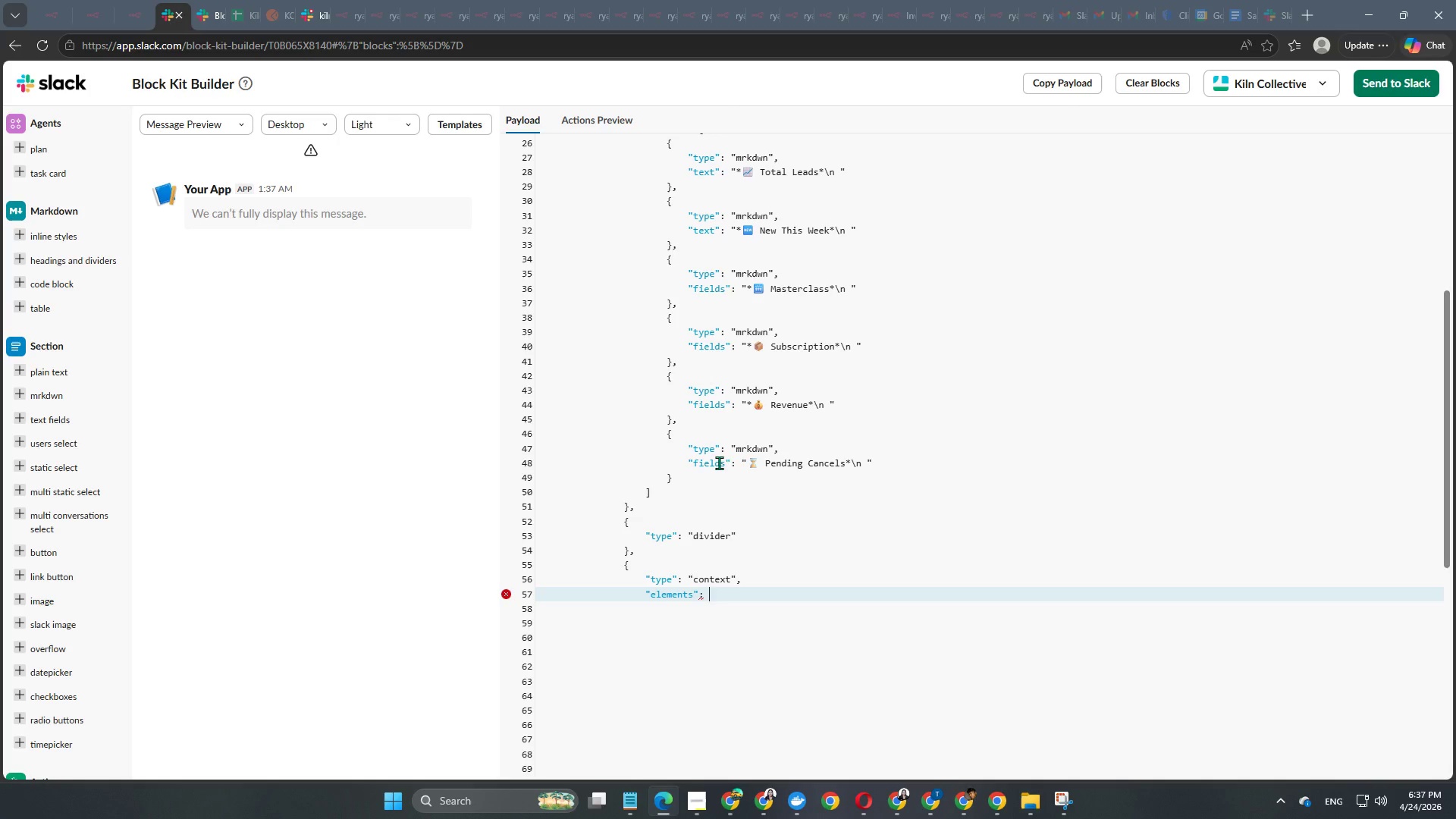 
key(BracketLeft)
 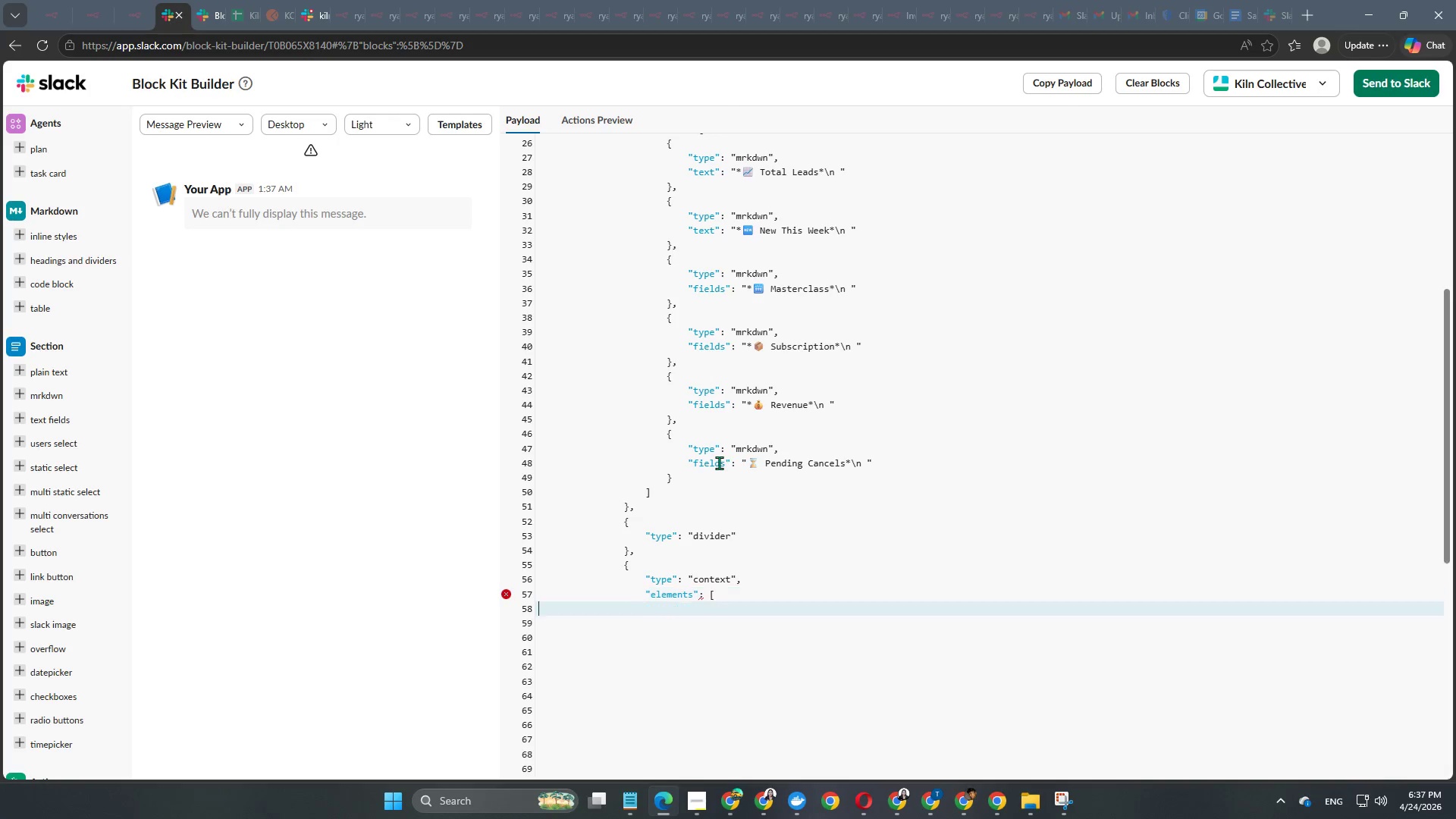 
key(Enter)
 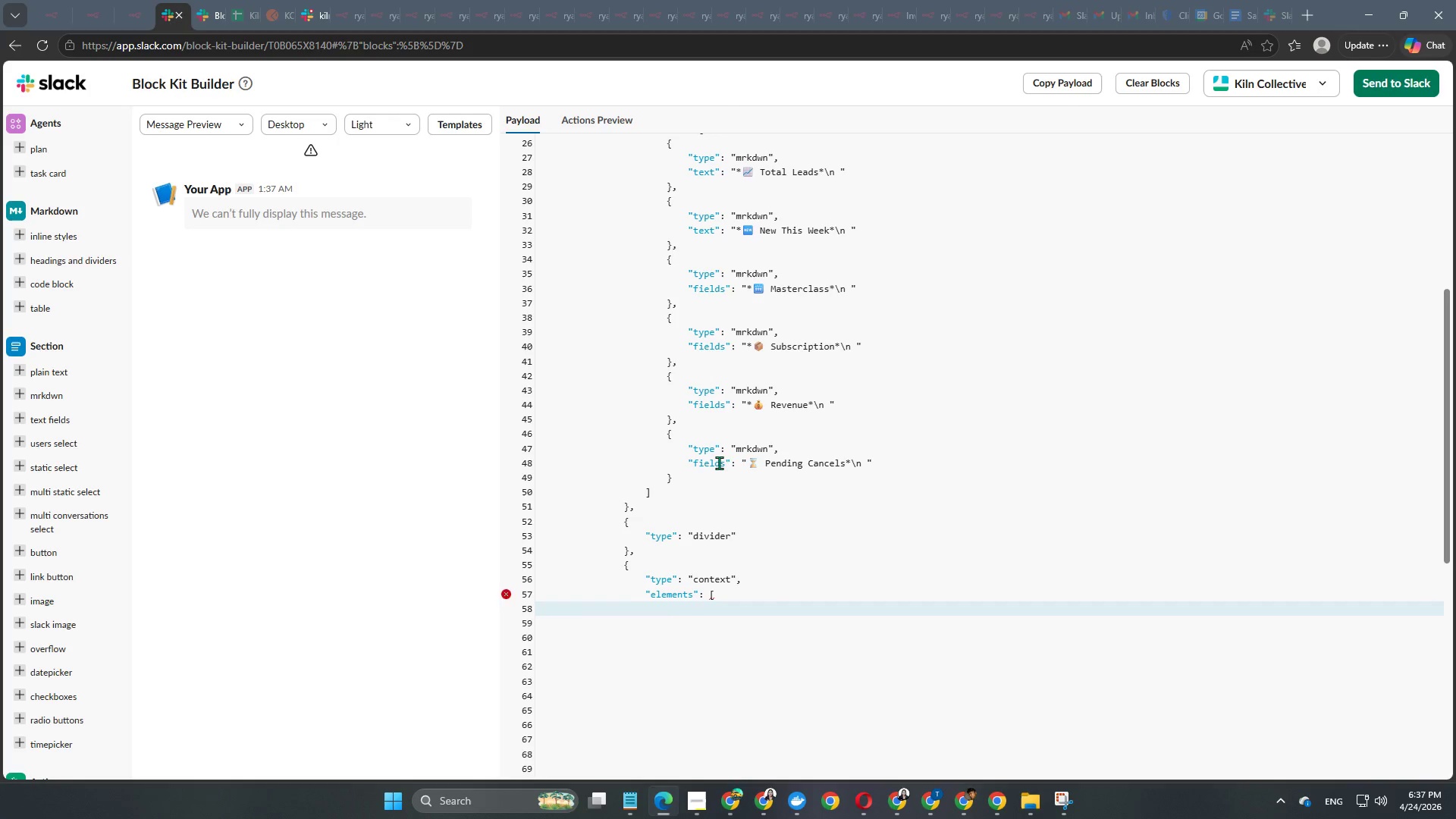 
key(Enter)
 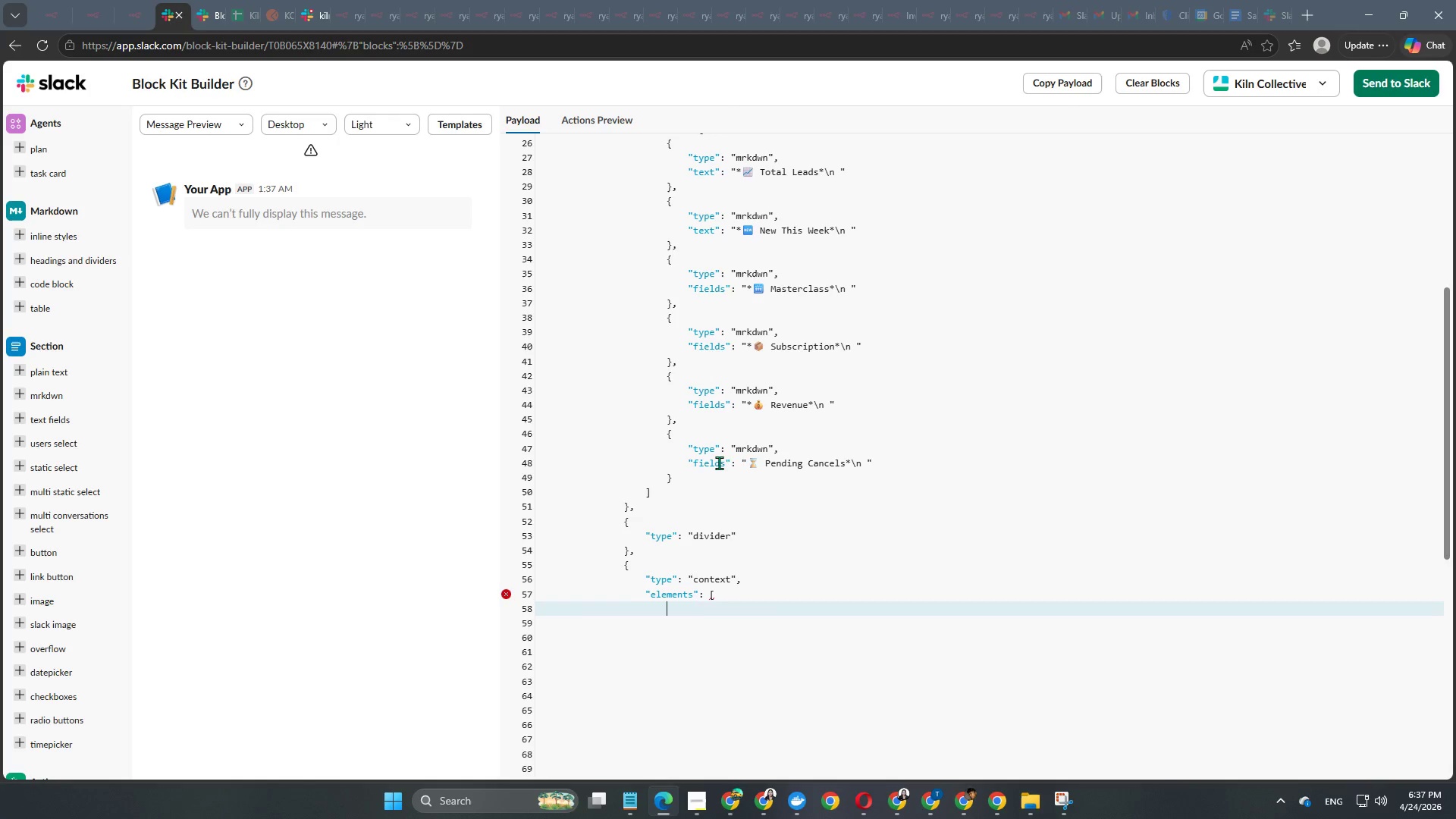 
key(Shift+ShiftRight)
 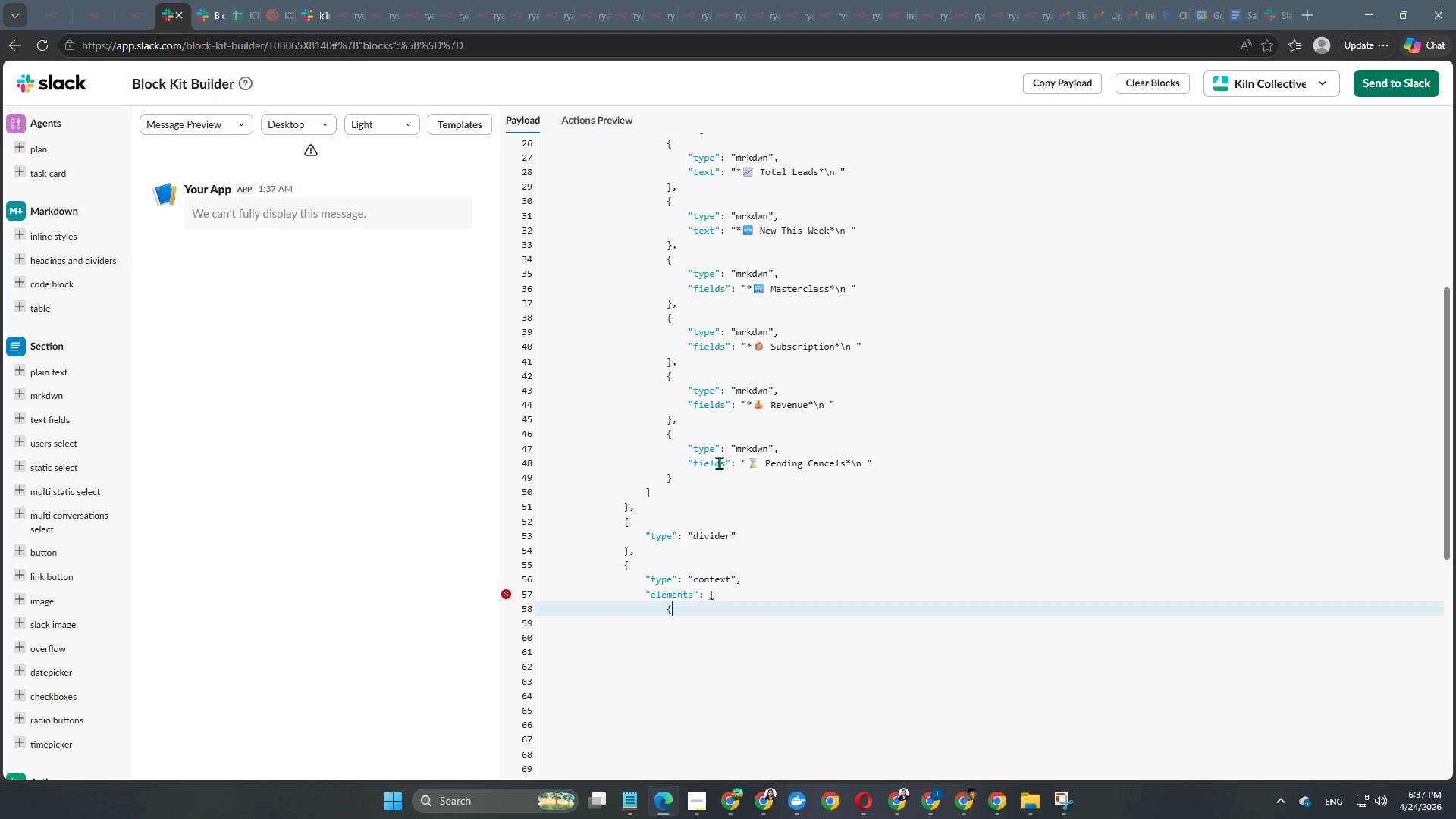 
key(Shift+BracketLeft)
 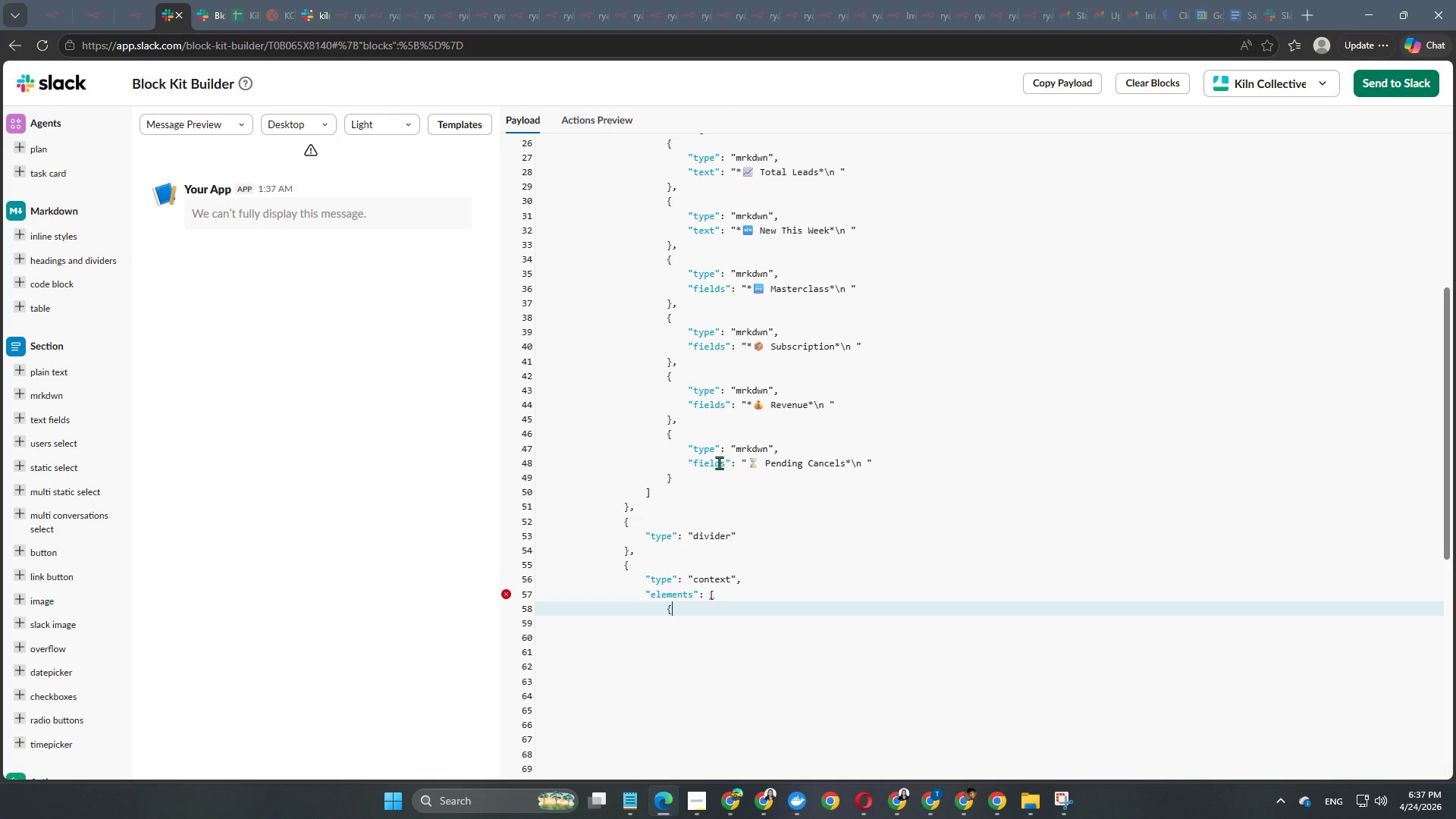 
key(Enter)
 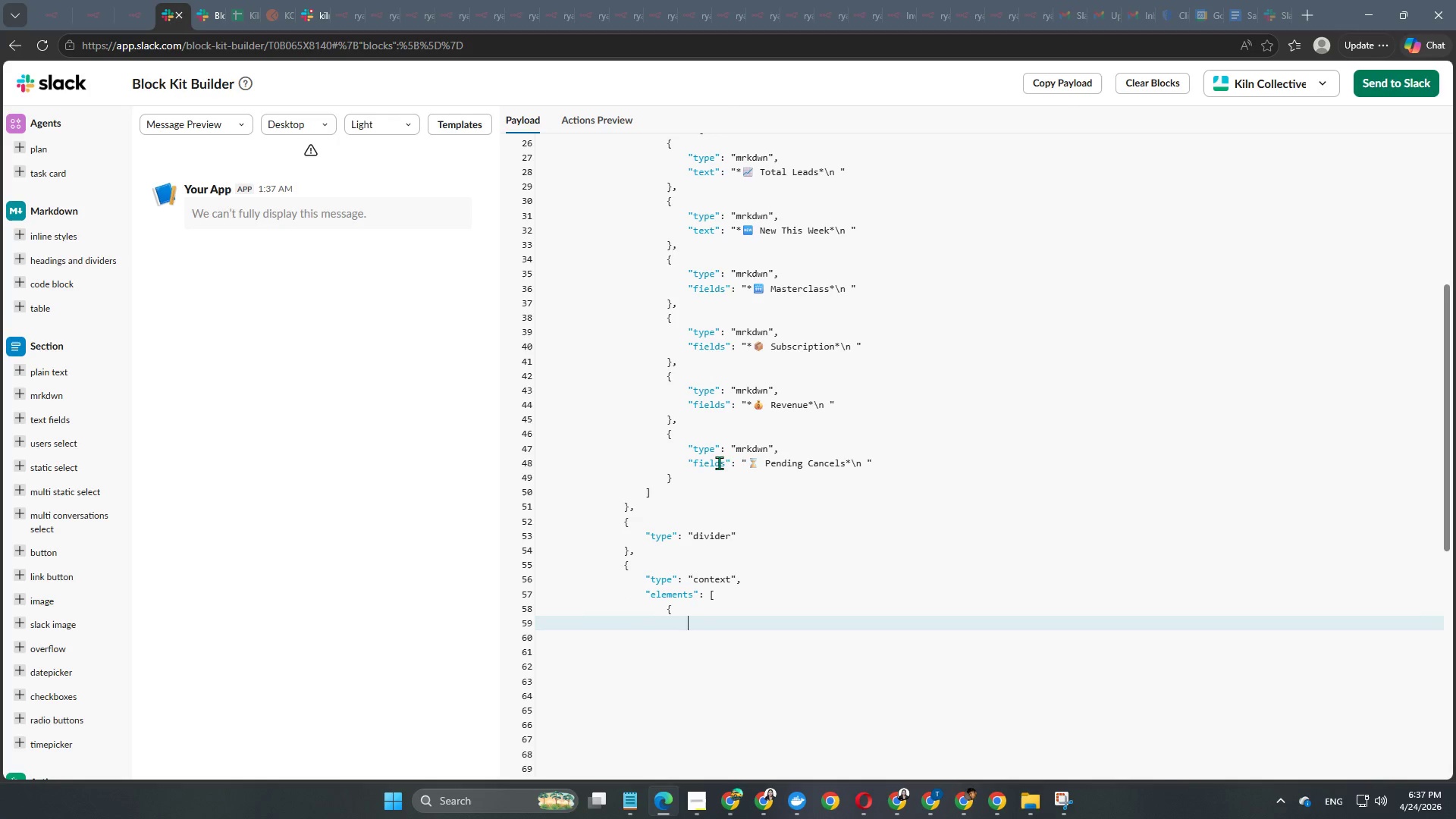 
key(Enter)
 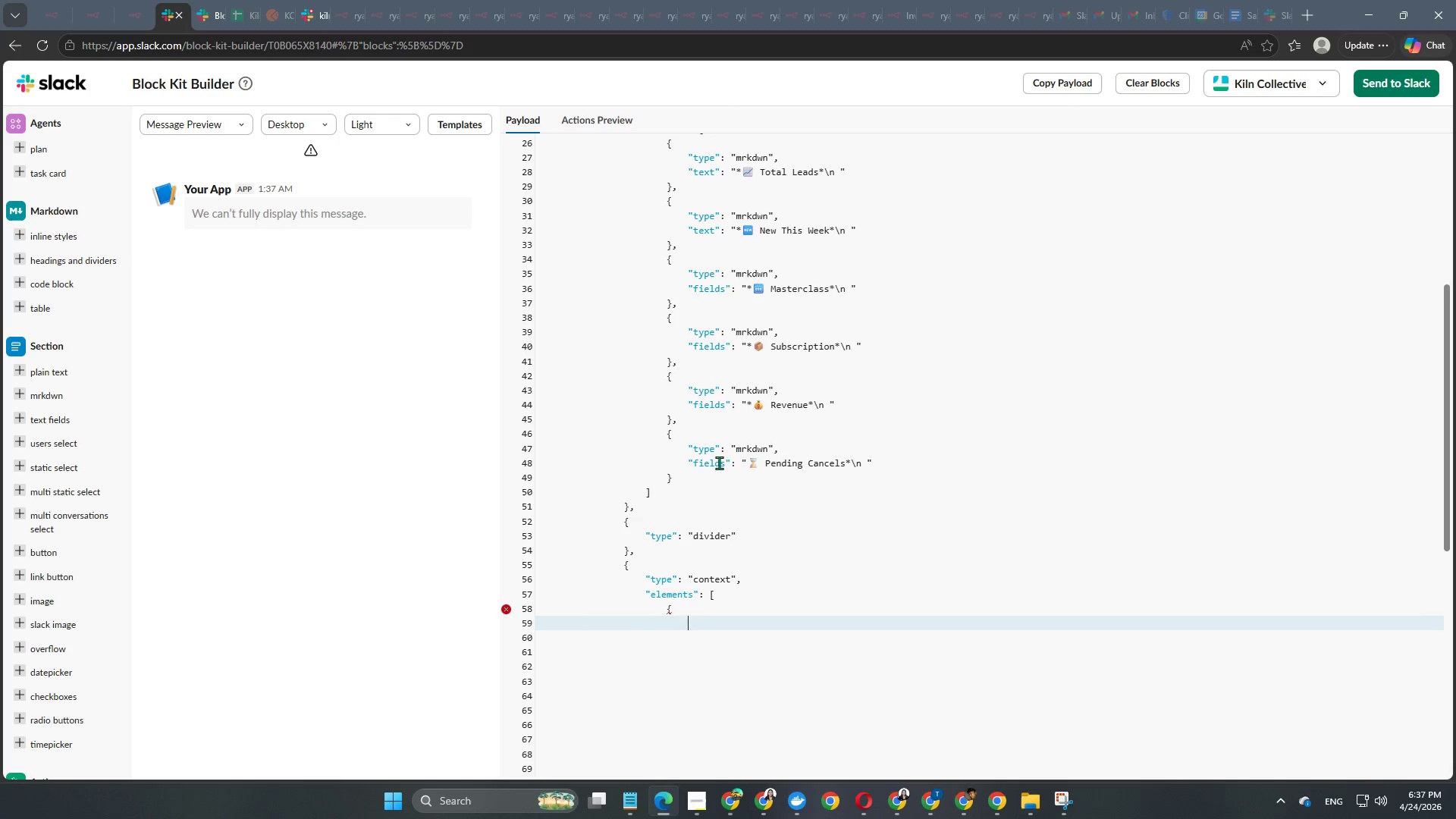 
type("type": "mrkdwn",)
 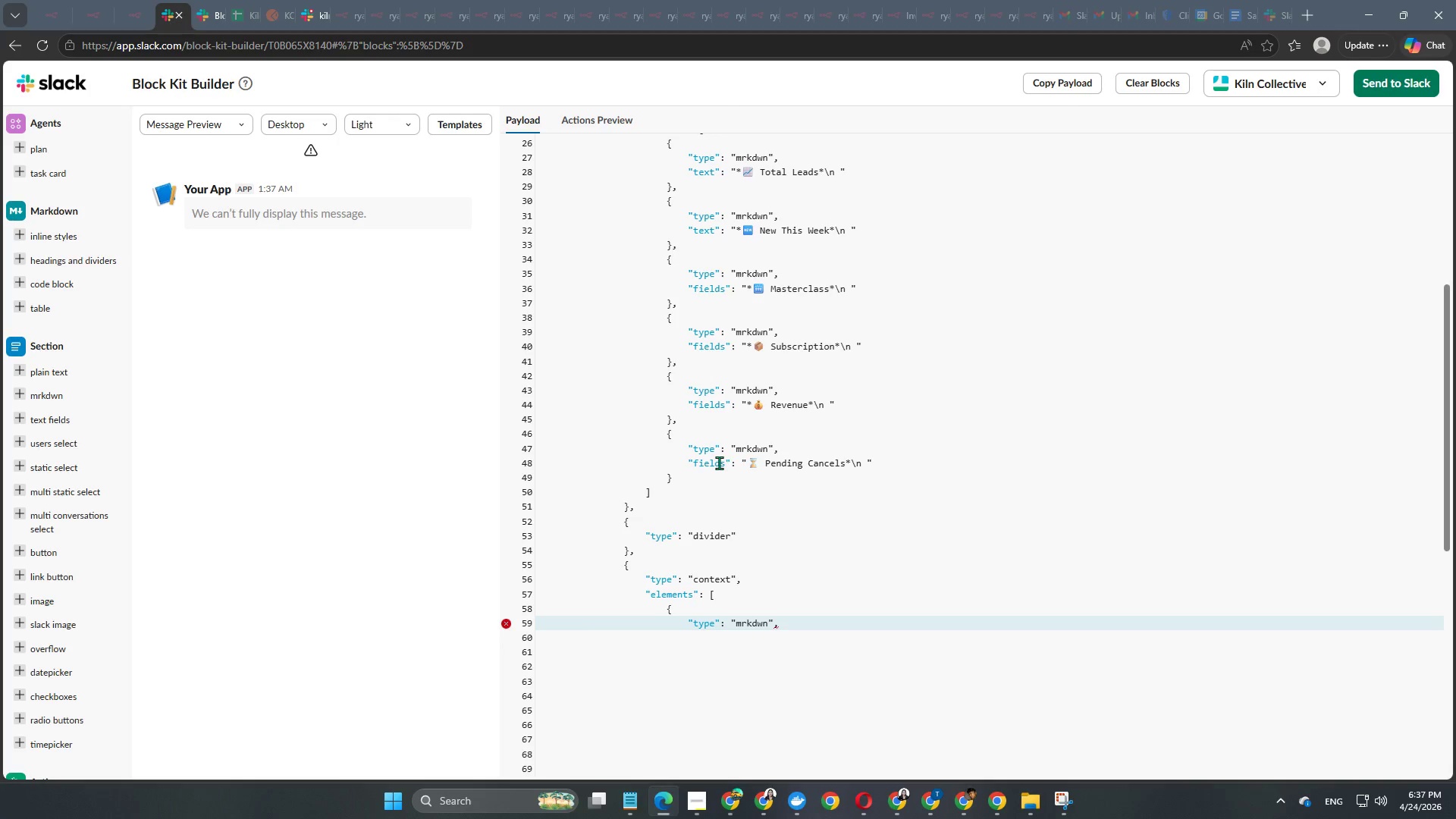 
key(Enter)
 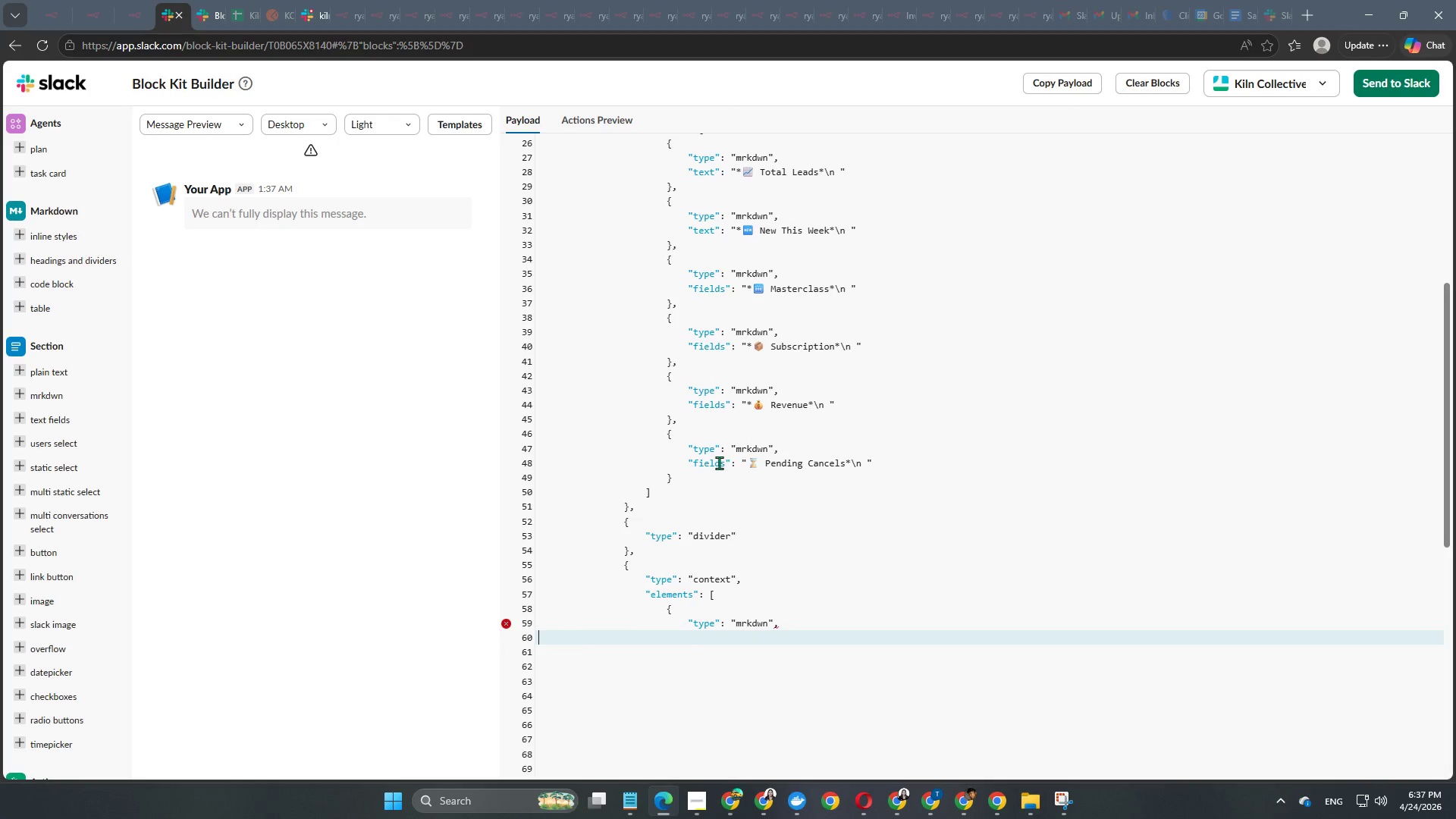 
key(Enter)
 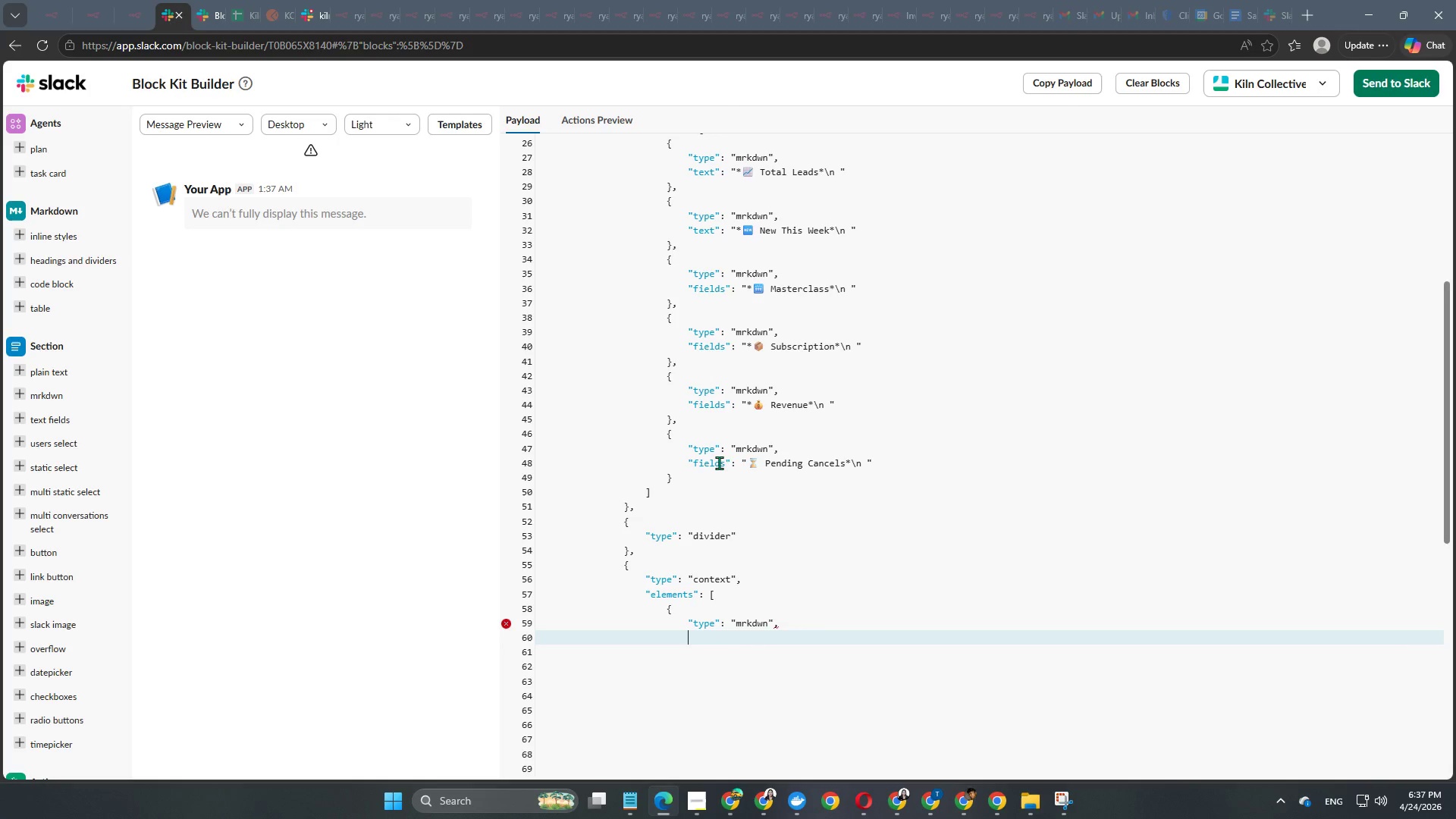 
type("text": "Generated automatically every Monday at 9:00AM<)
key(Backspace)
type(")
 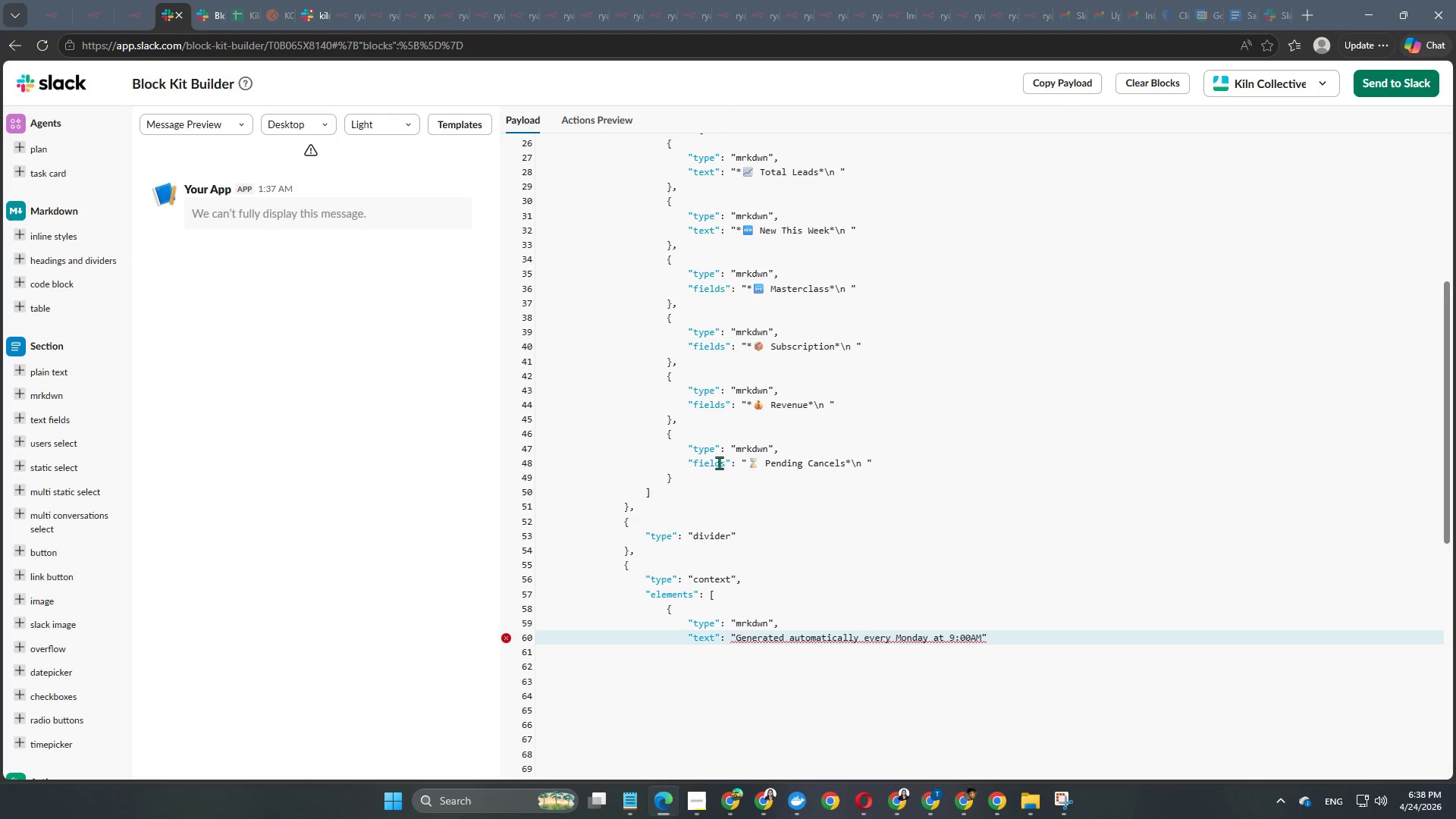 
key(Enter)
 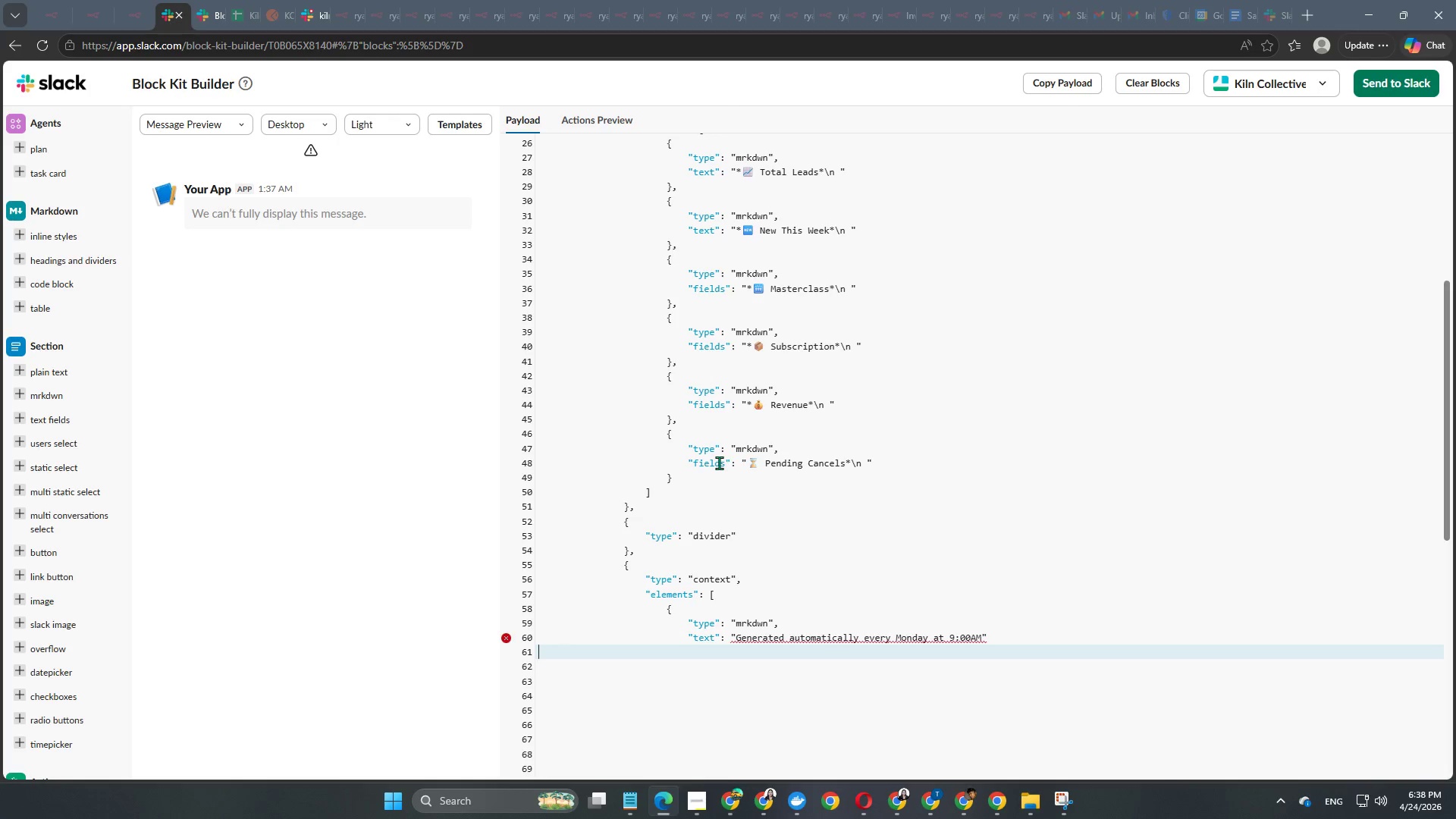 
key(Tab)
 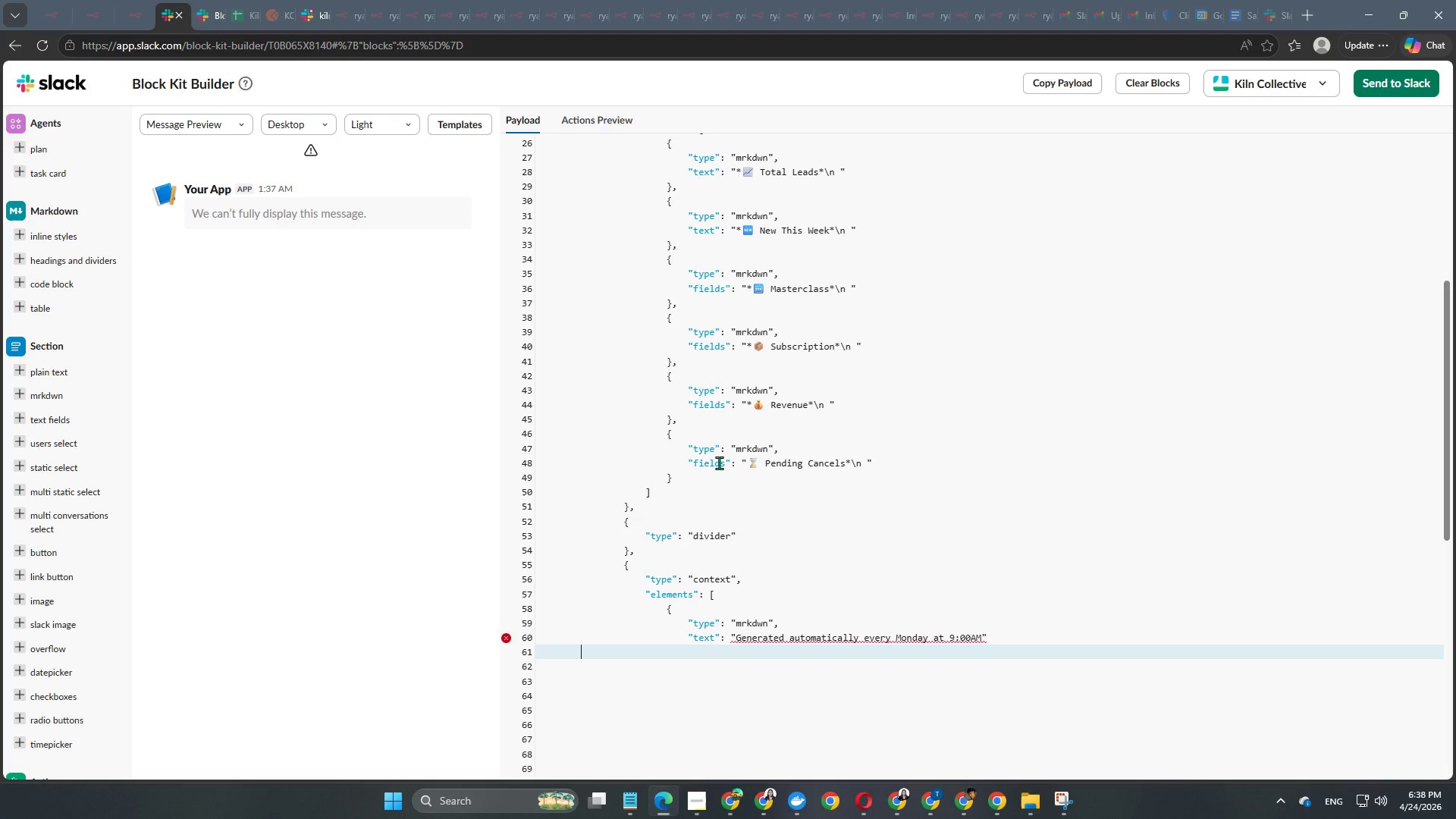 
key(Tab)
 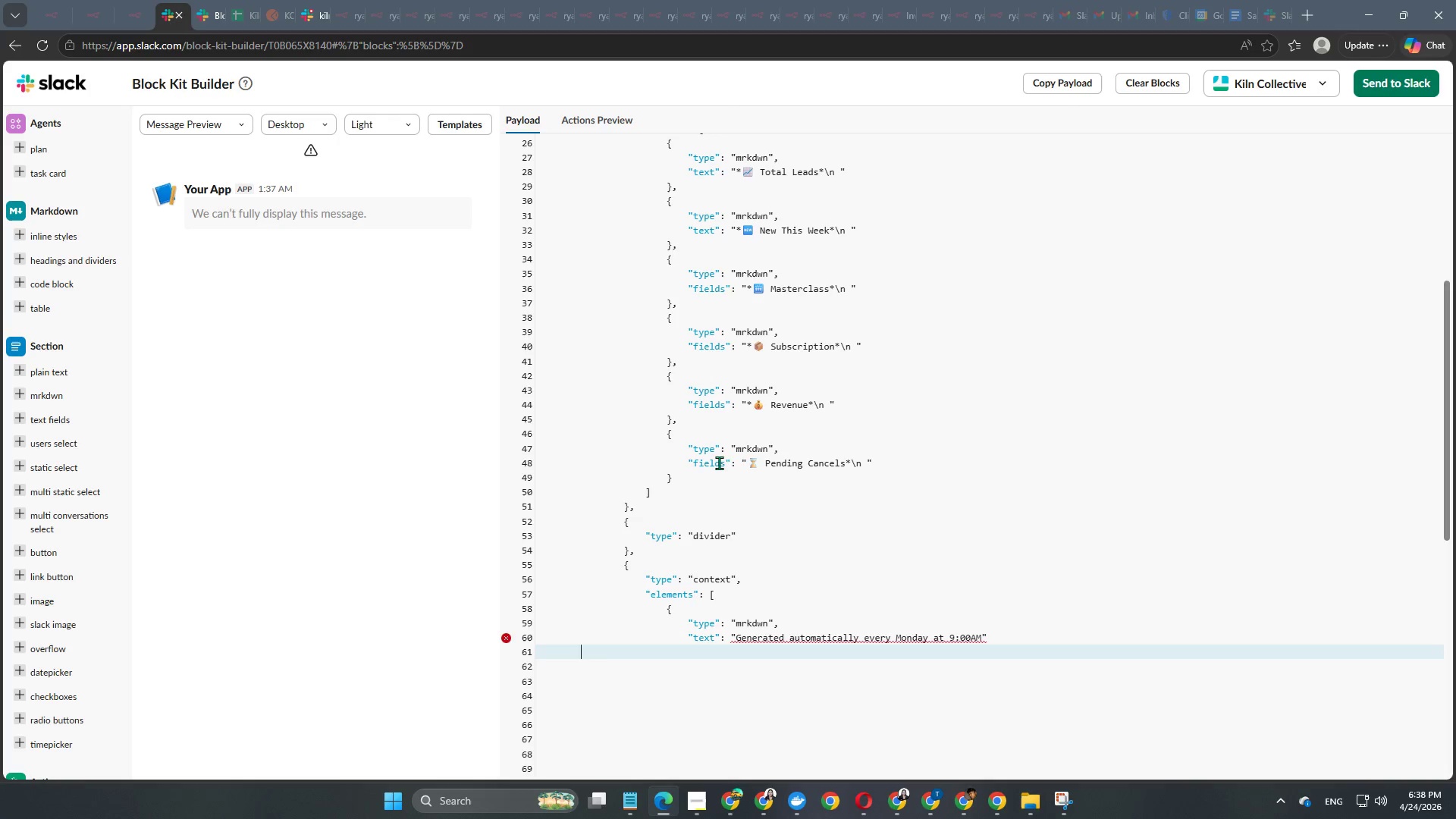 
key(Tab)
 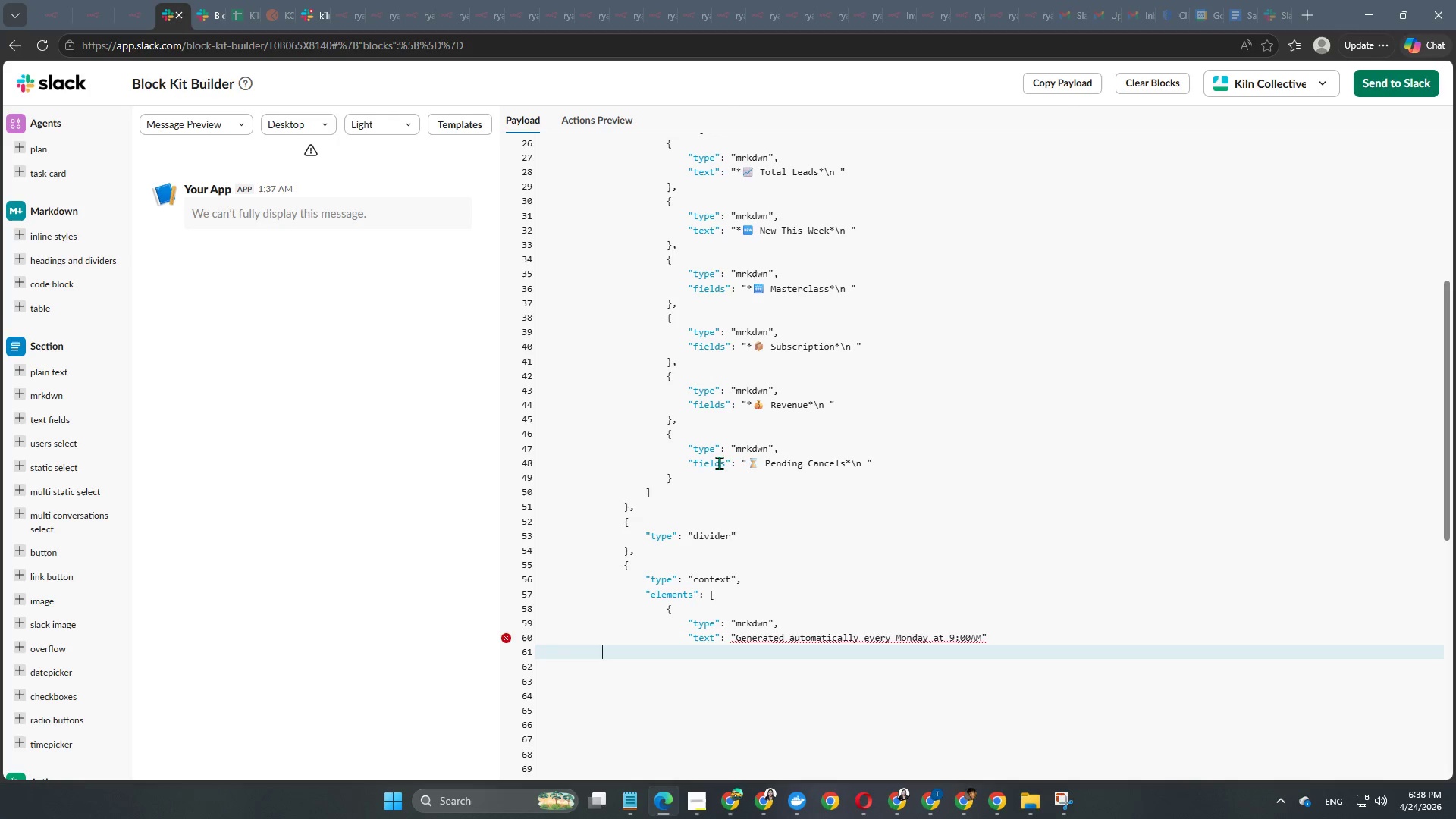 
key(Tab)
 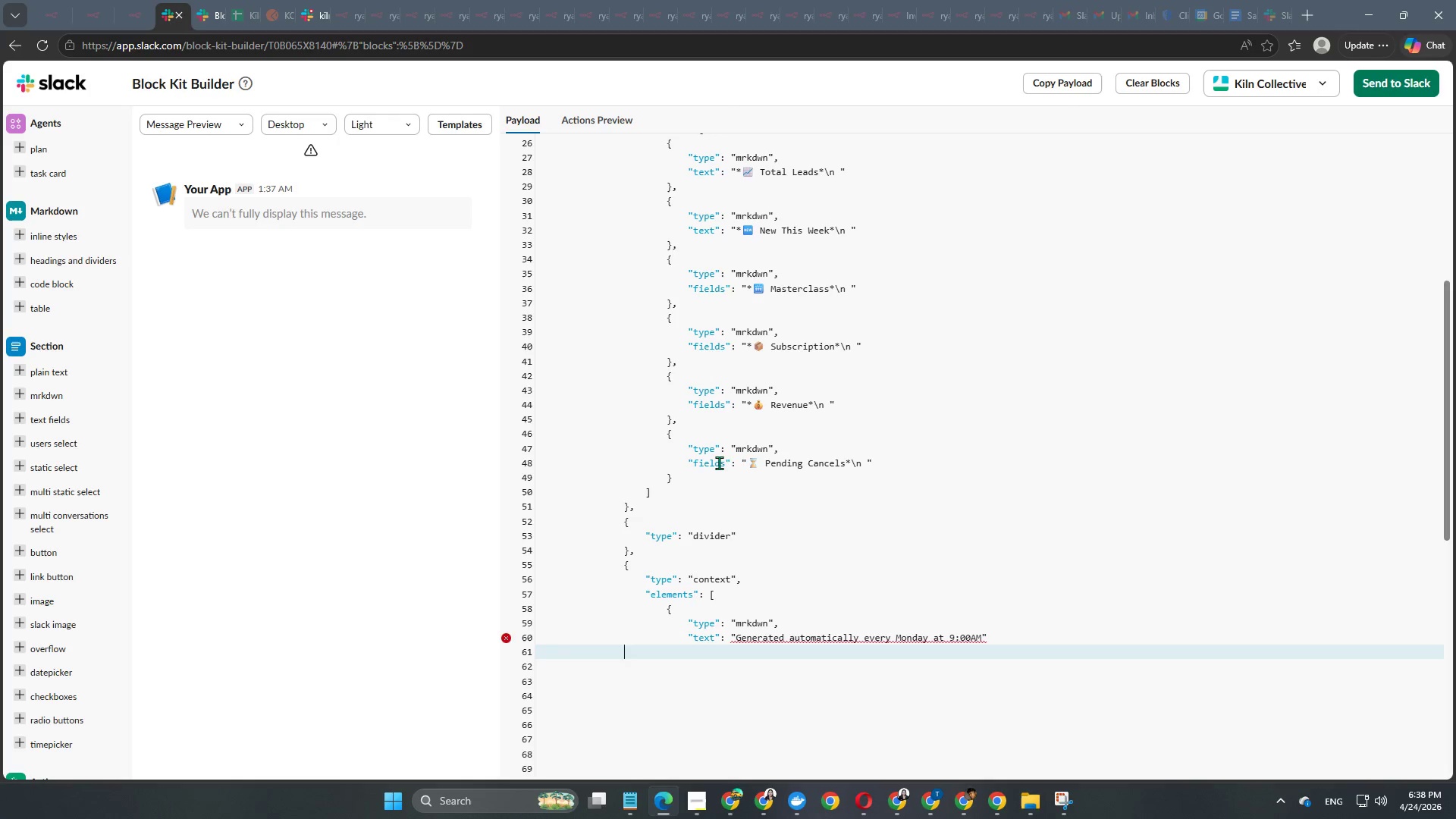 
key(Tab)
 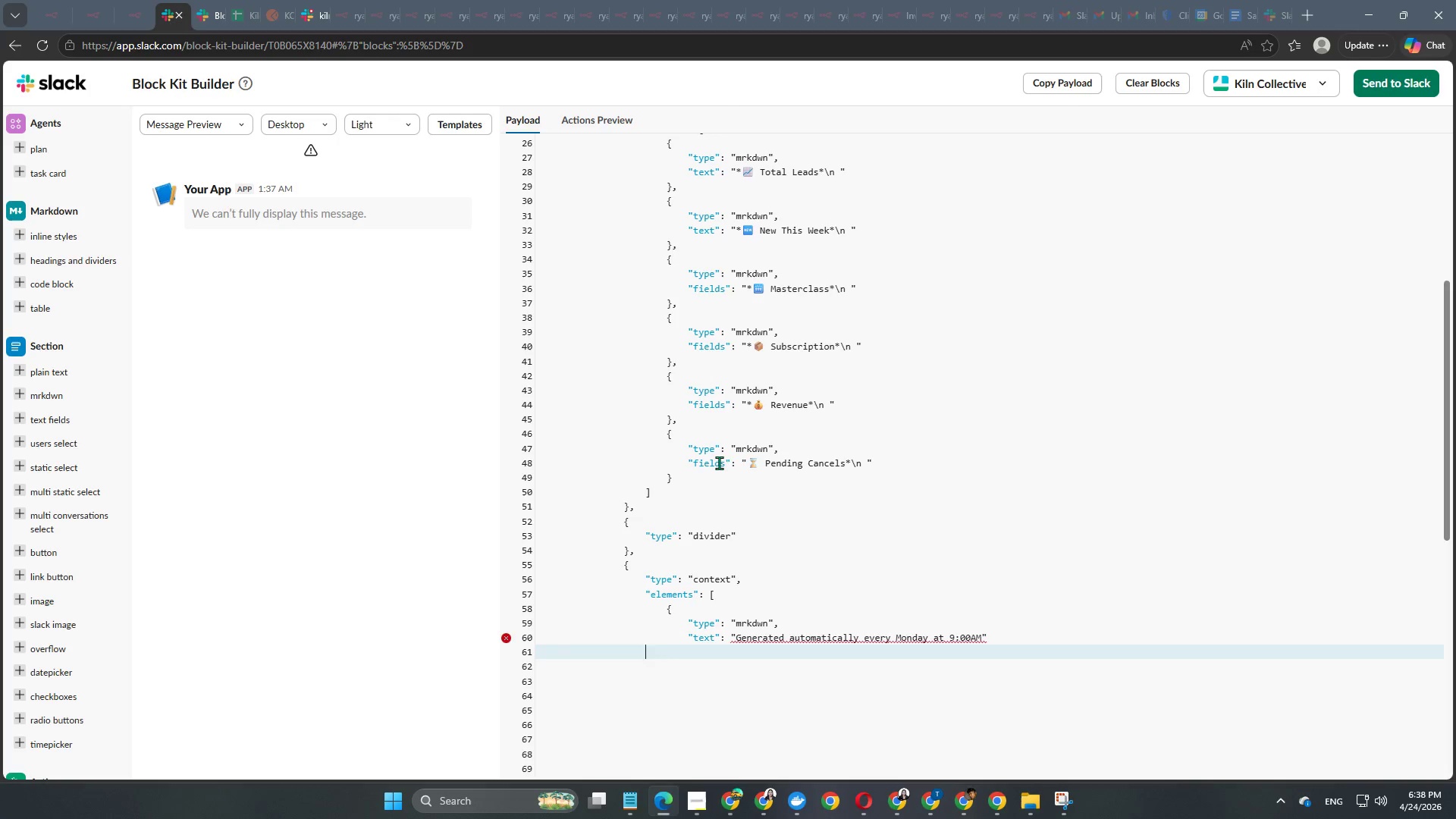 
key(Tab)
 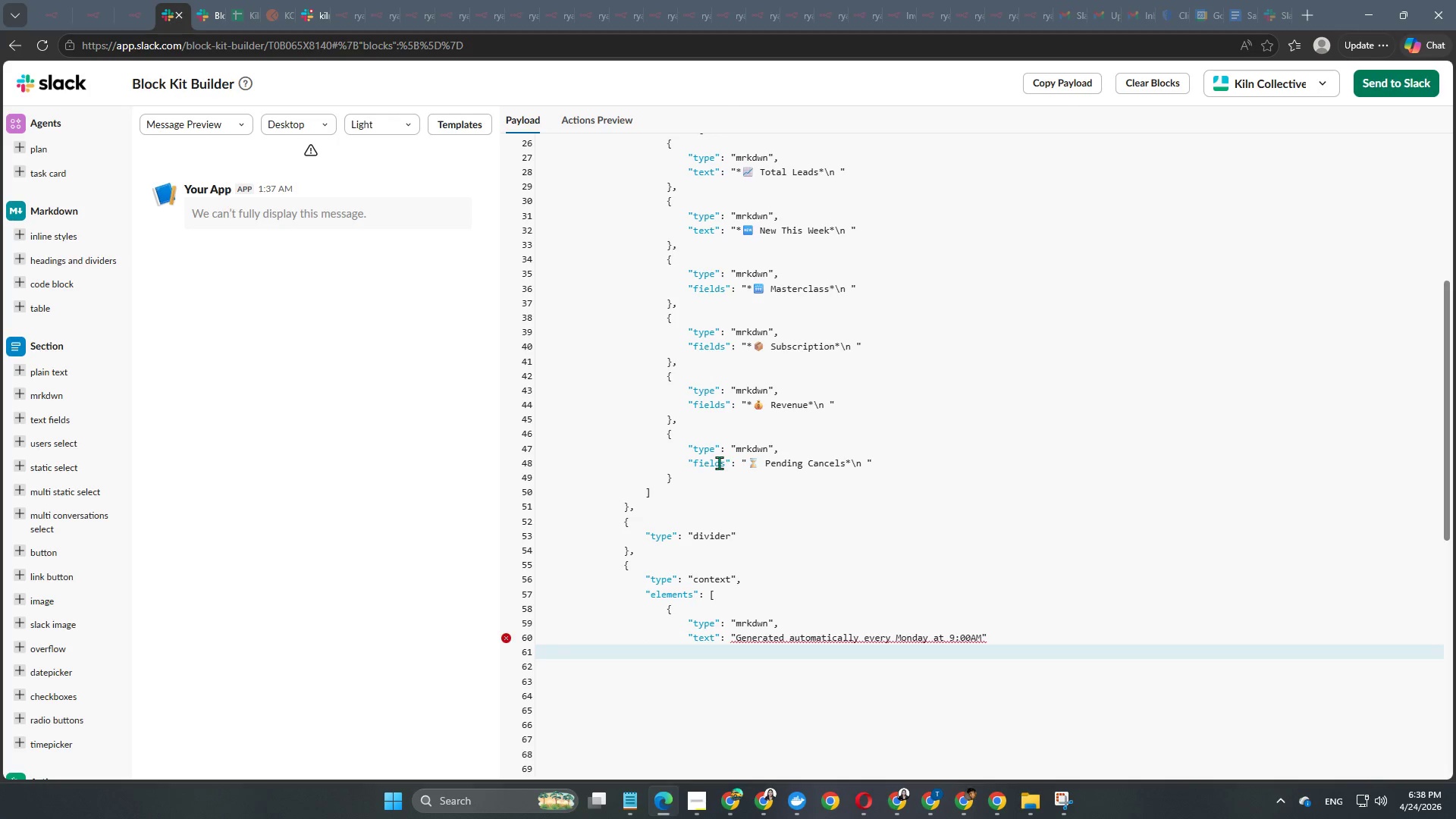 
key(Shift+ShiftRight)
 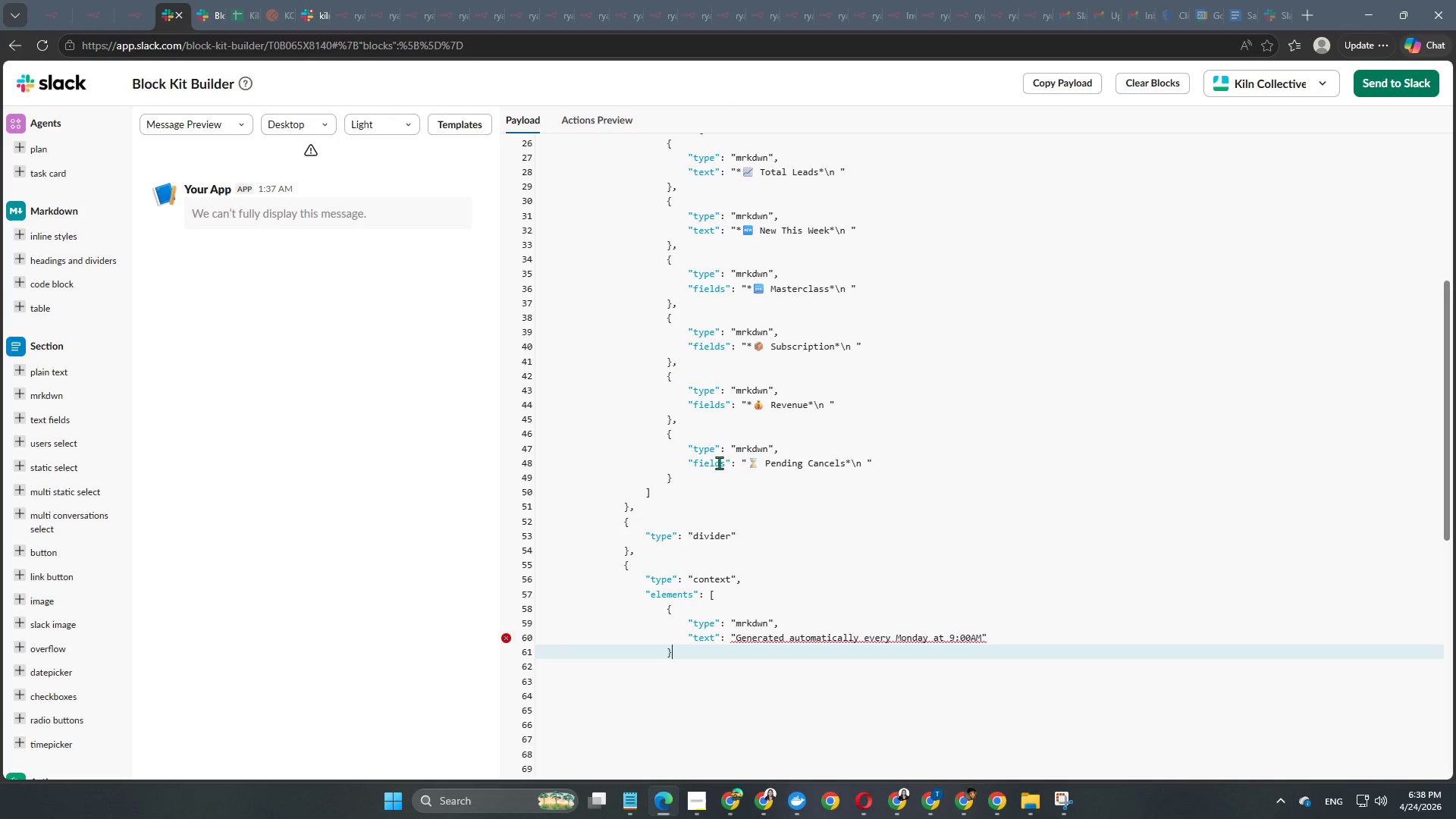 
key(Shift+BracketRight)
 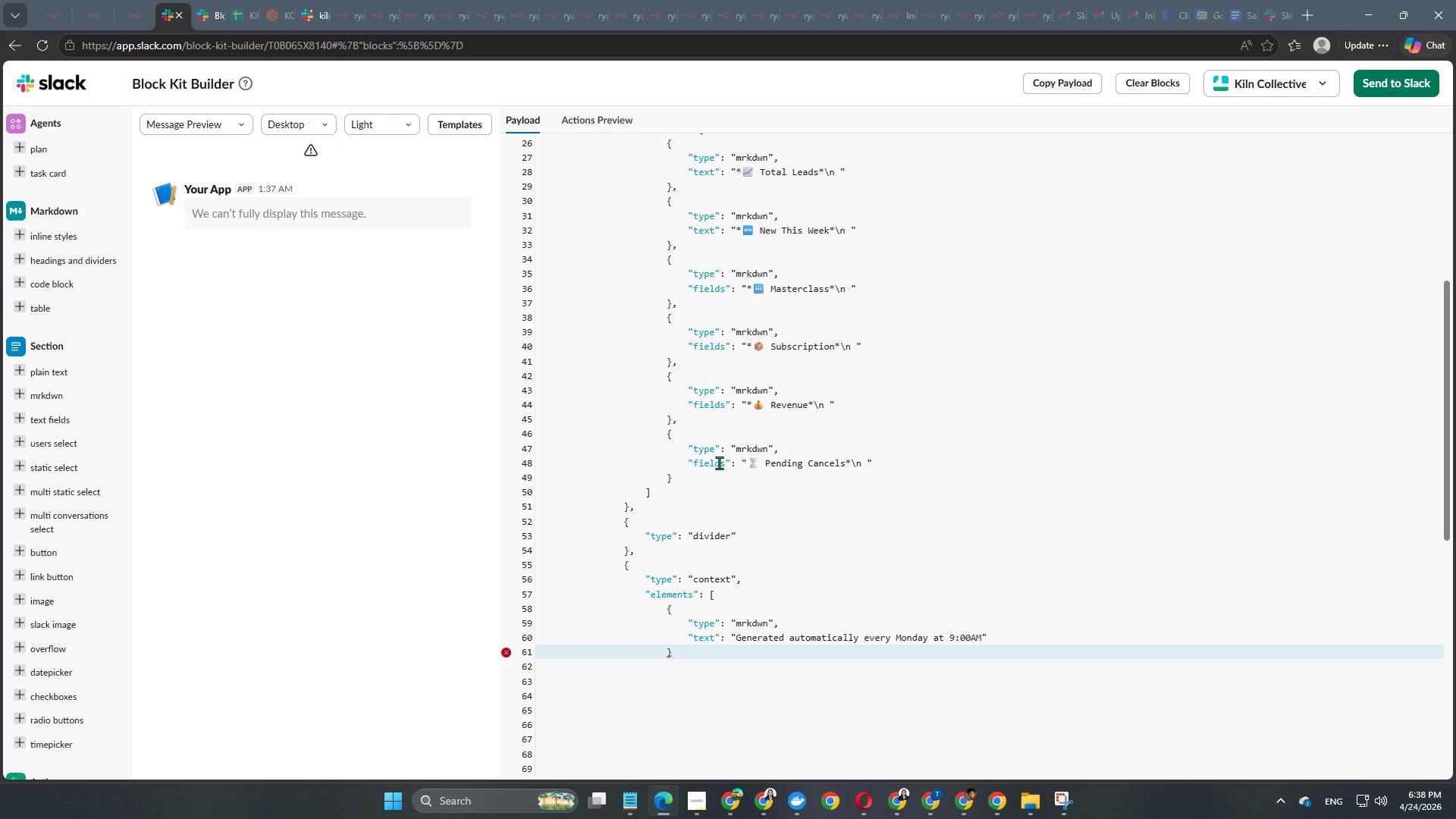 
key(Enter)
 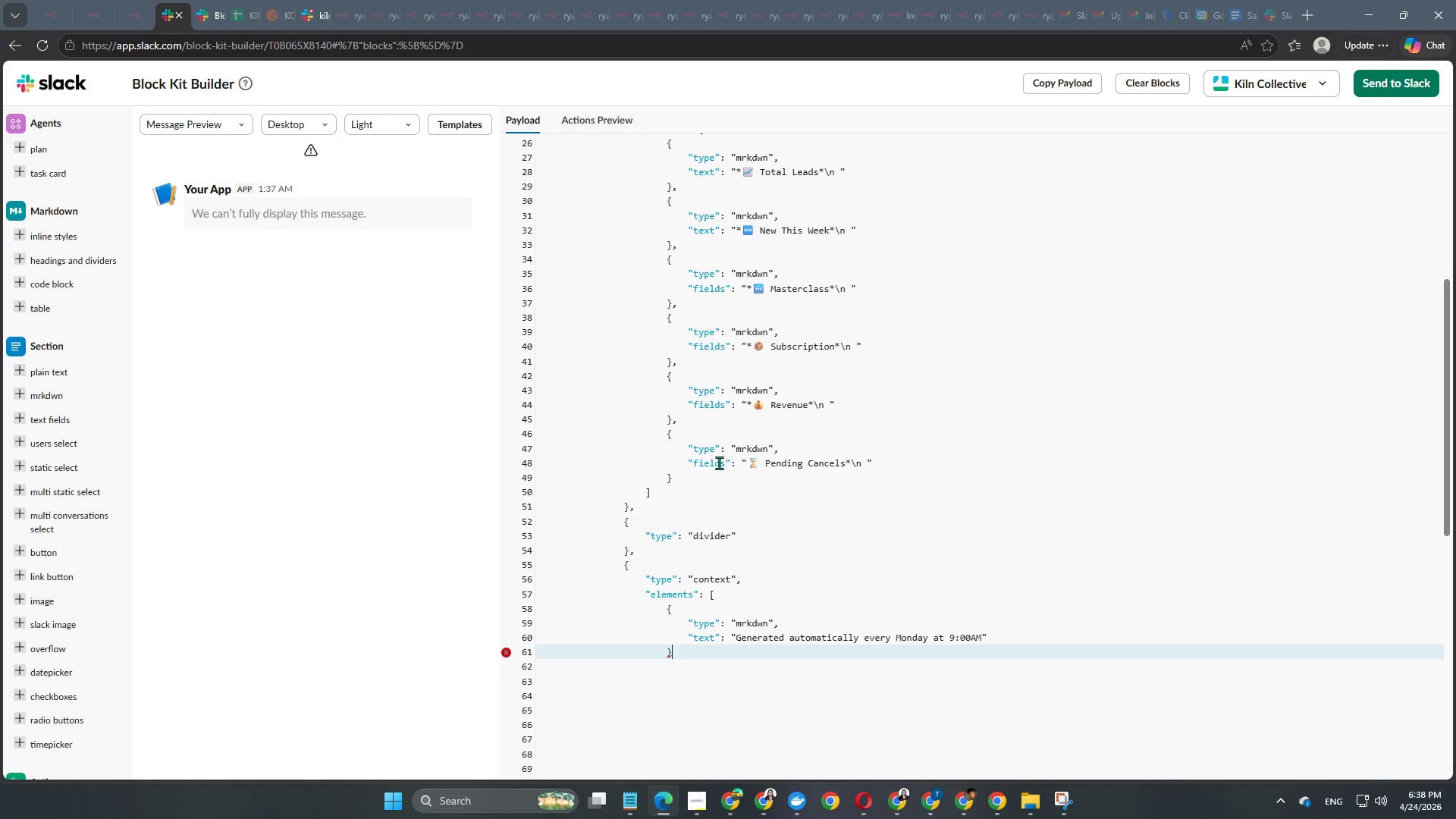 
key(Enter)
 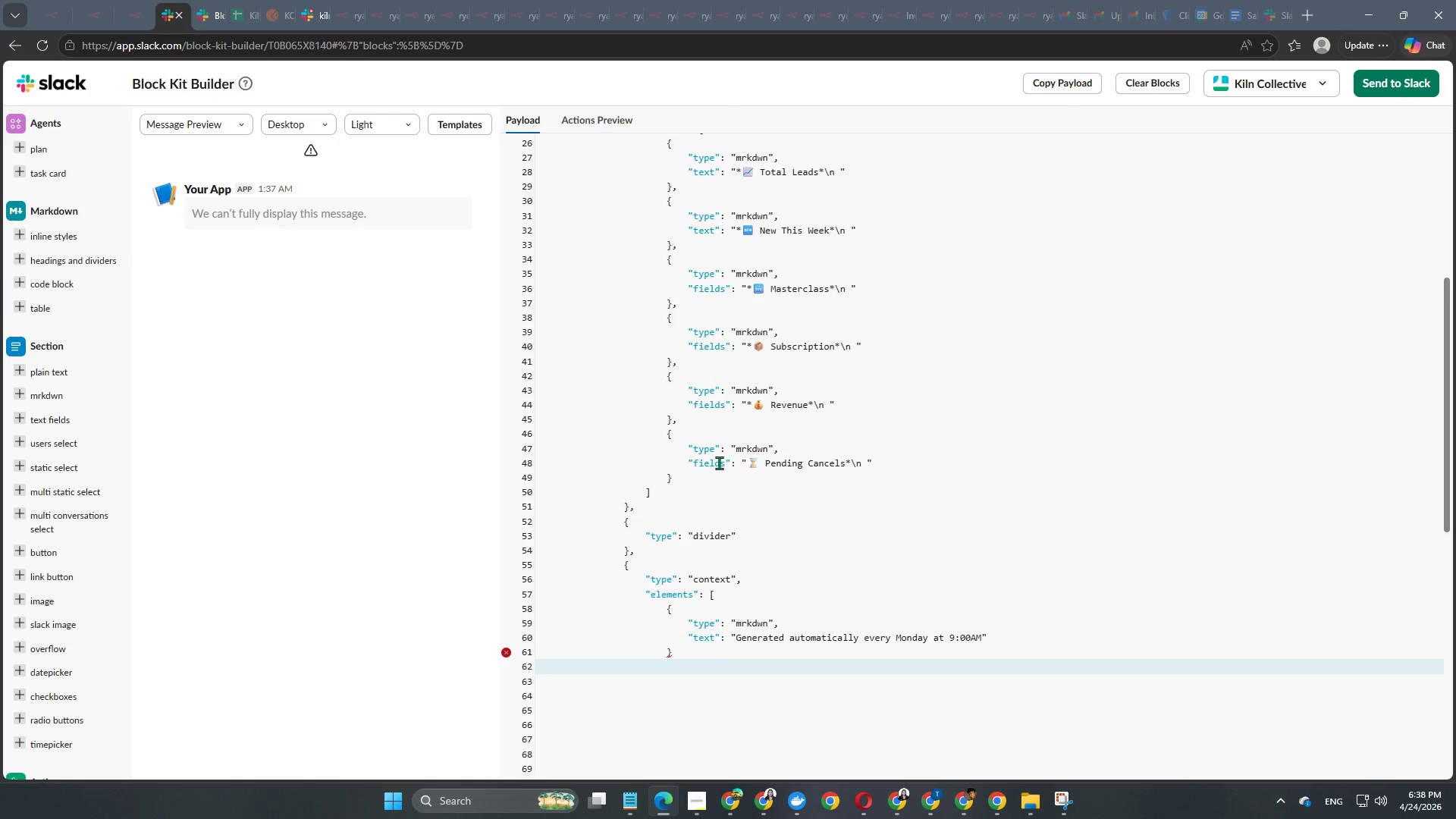 
key(Tab)
 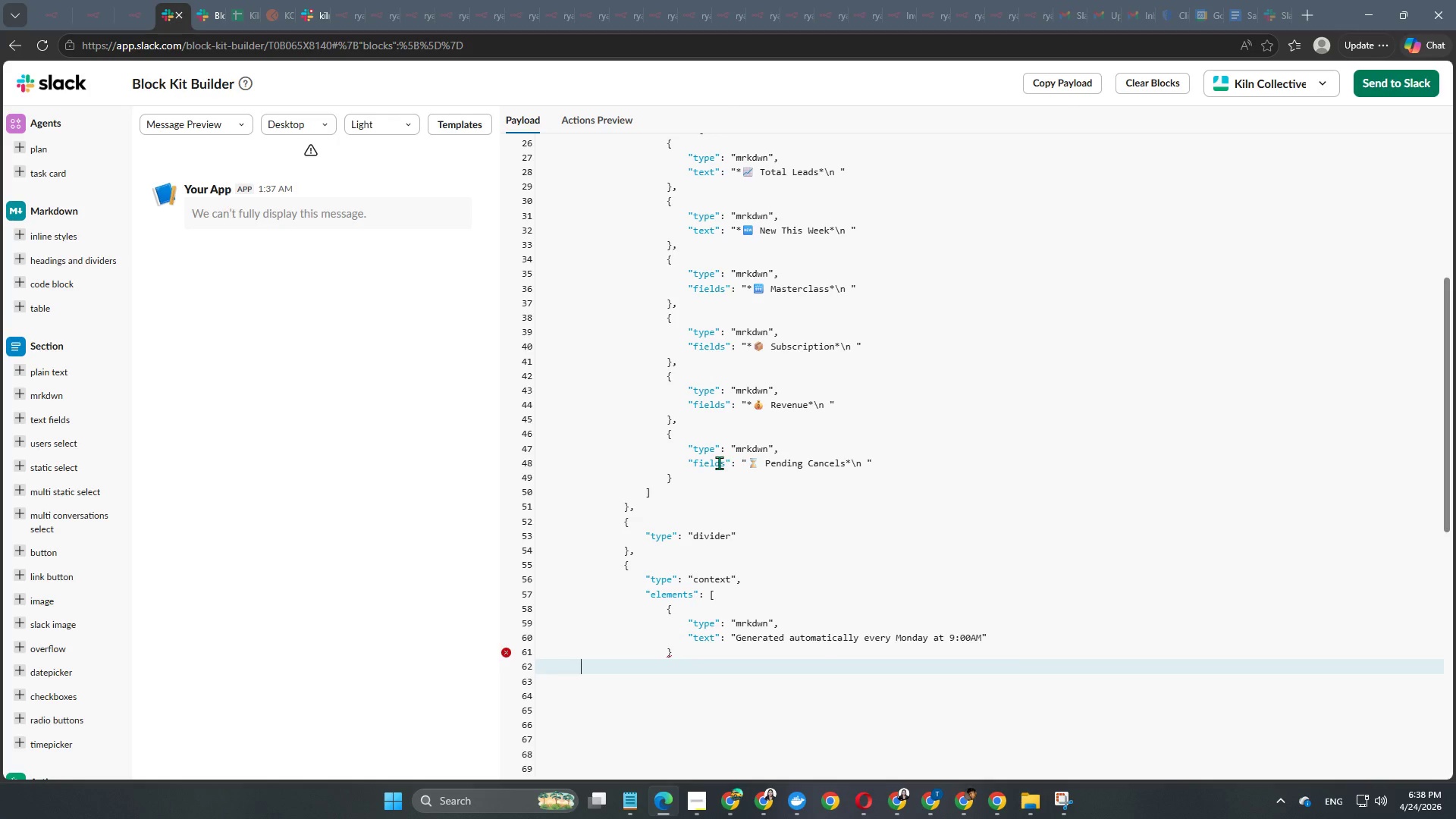 
key(Tab)
 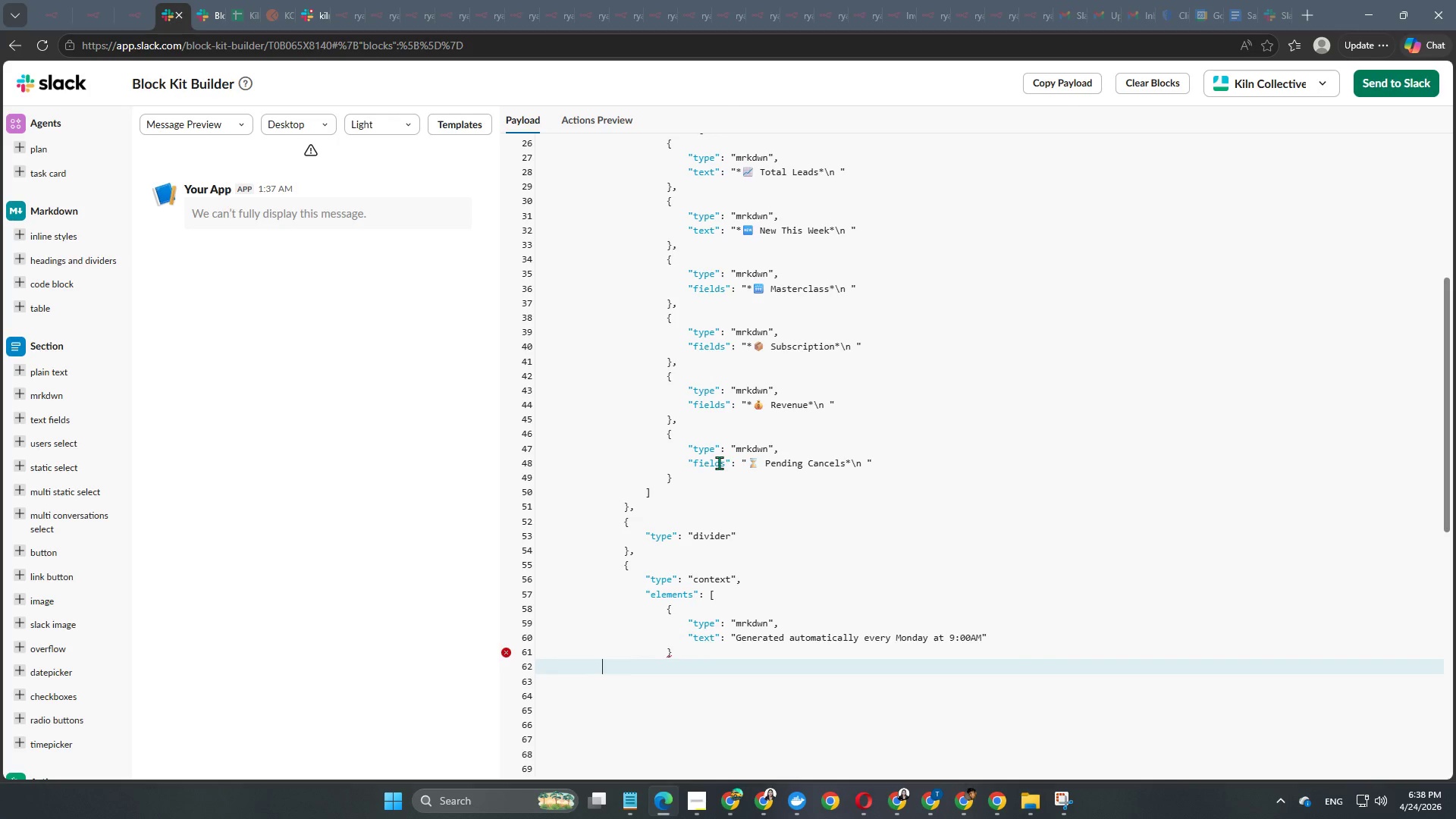 
key(Tab)
 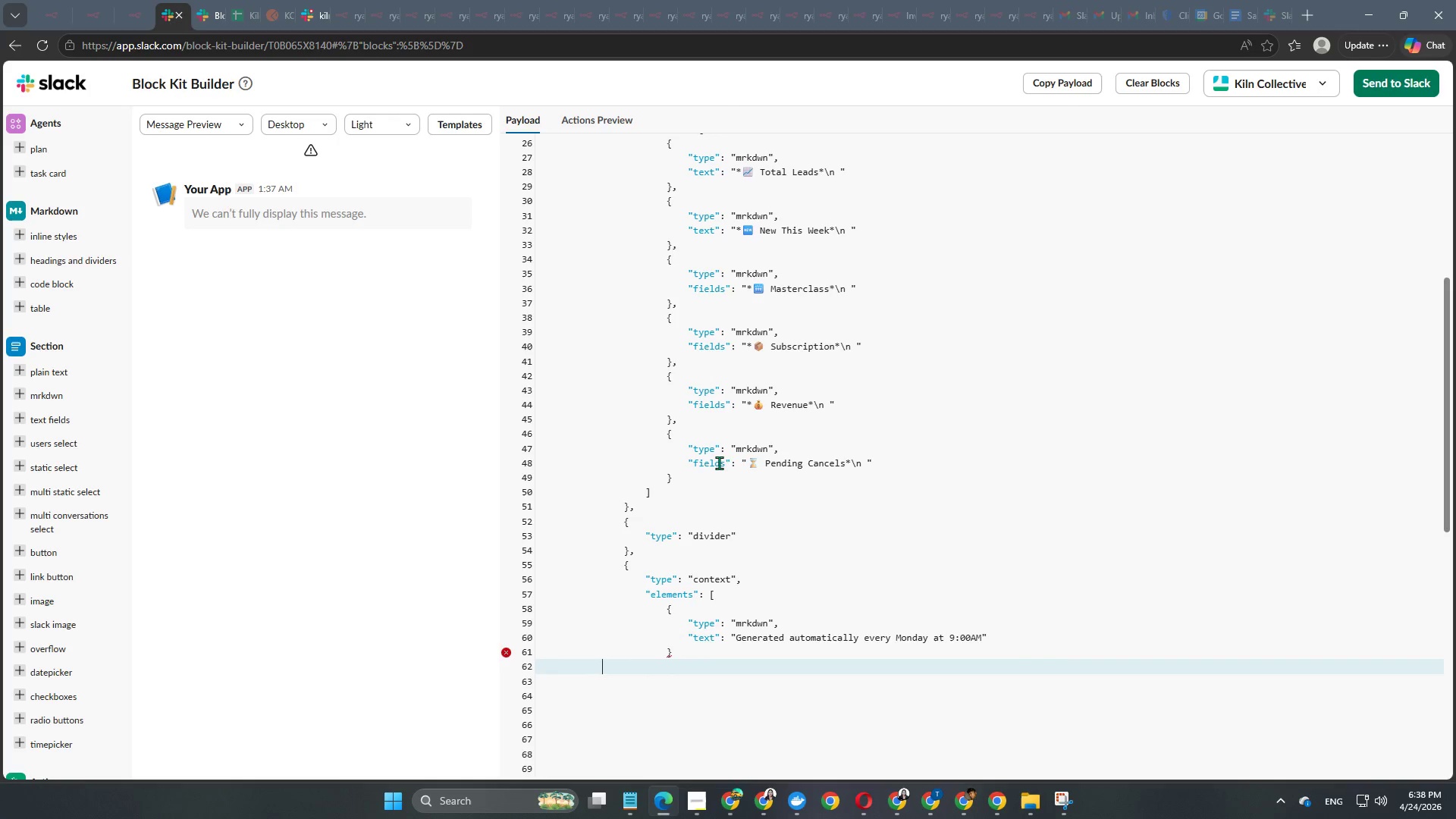 
key(Tab)
 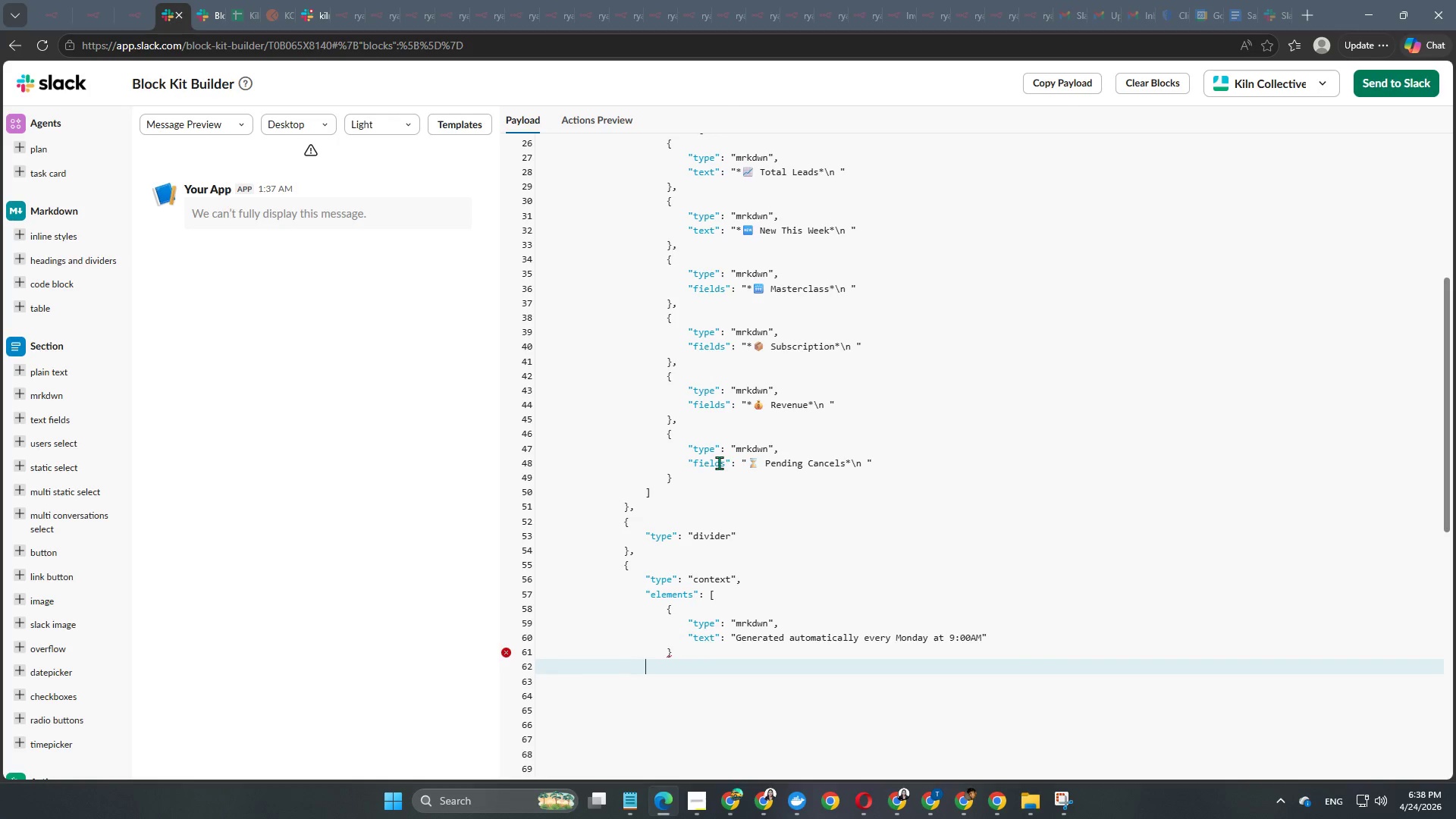 
key(Tab)
 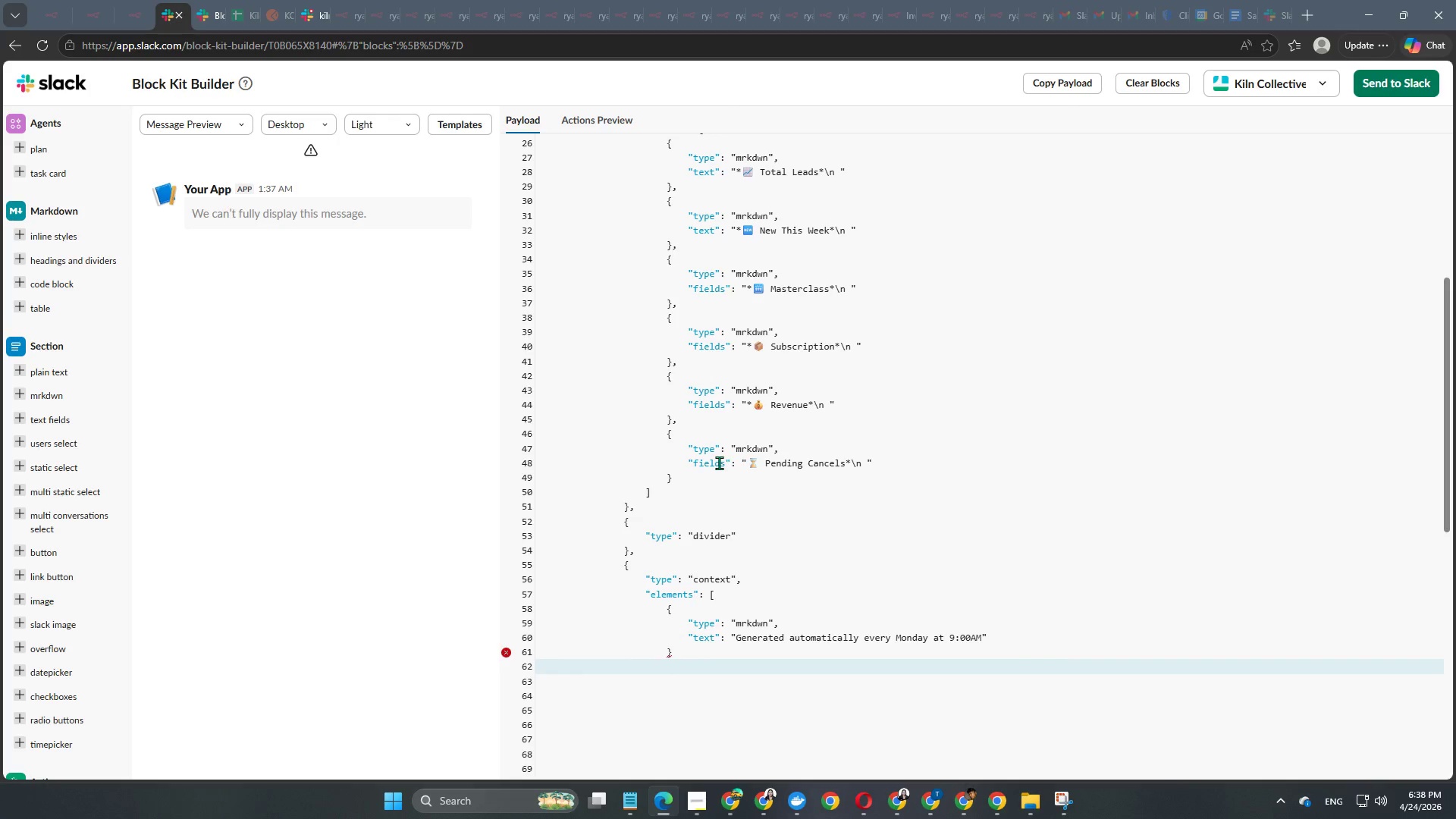 
key(BracketRight)
 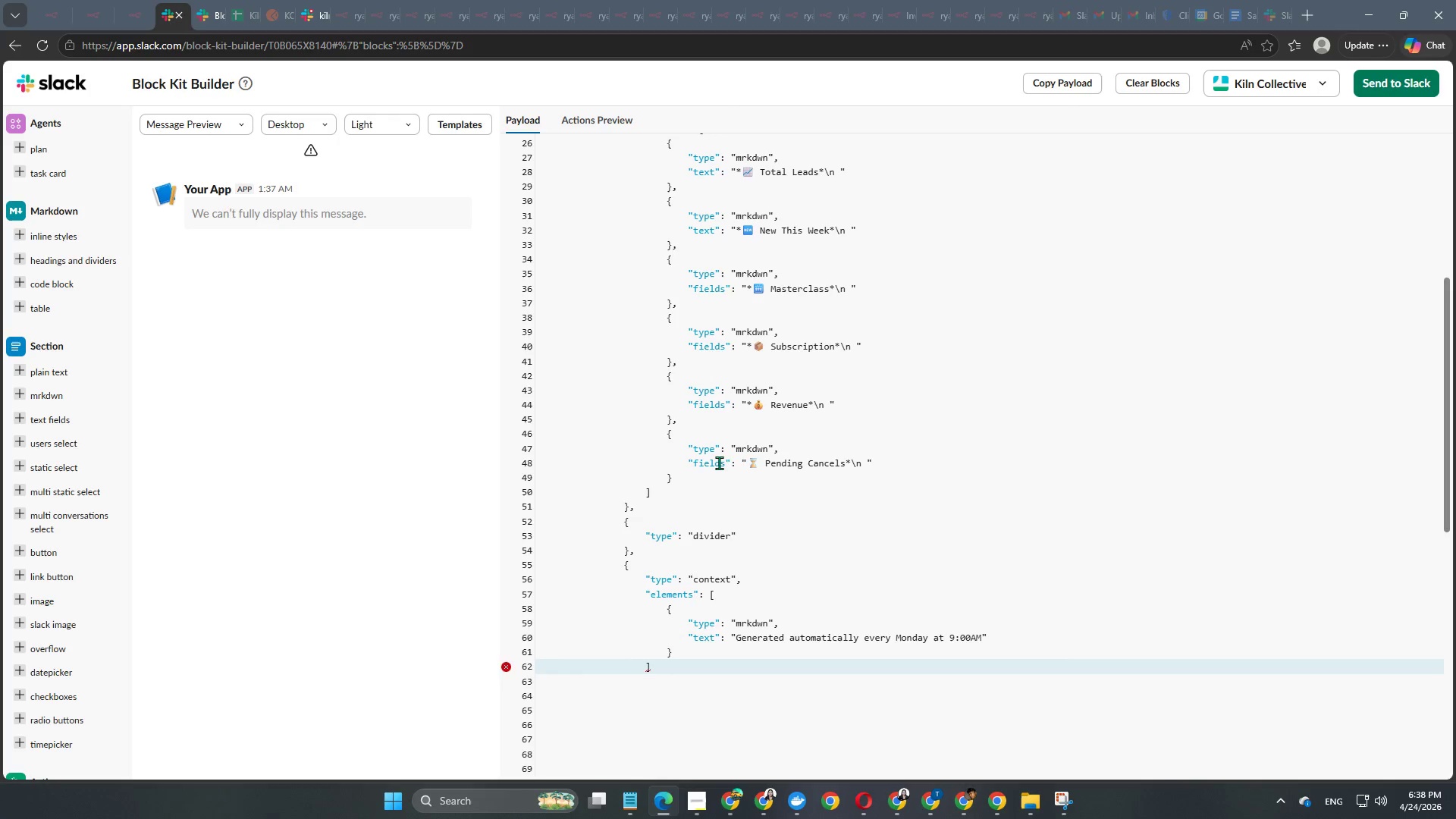 
key(Enter)
 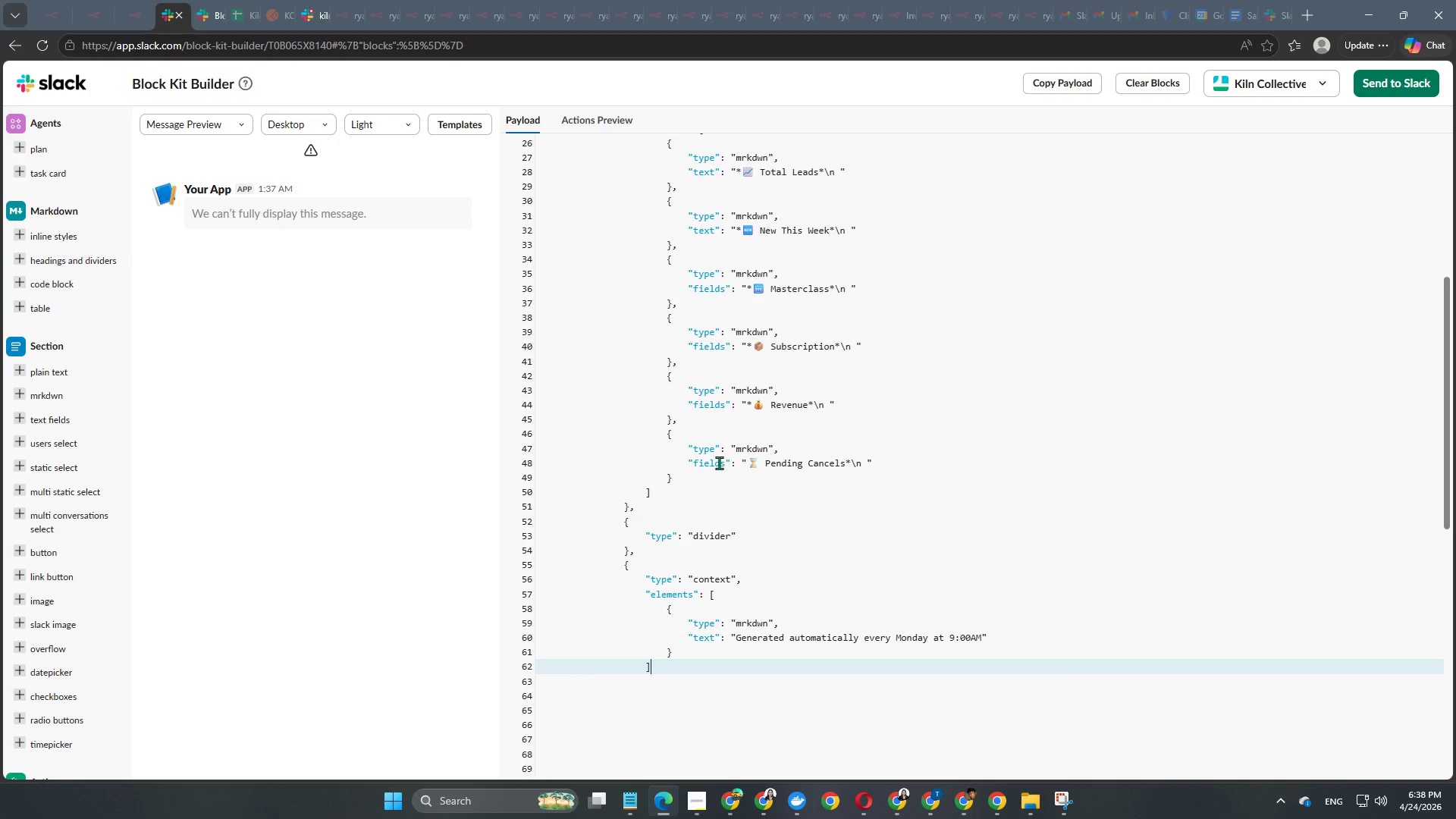 
key(Enter)
 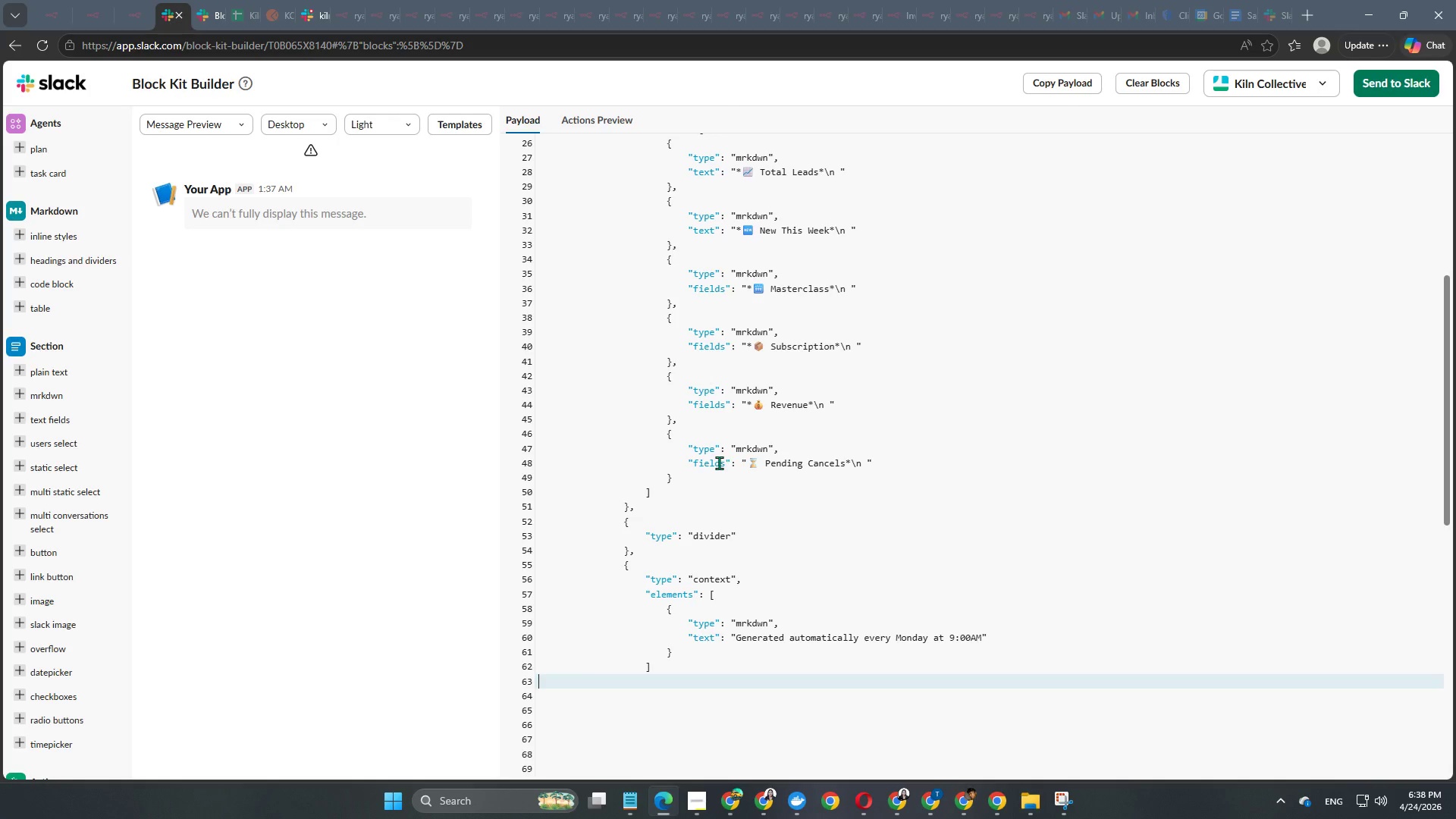 
key(Tab)
 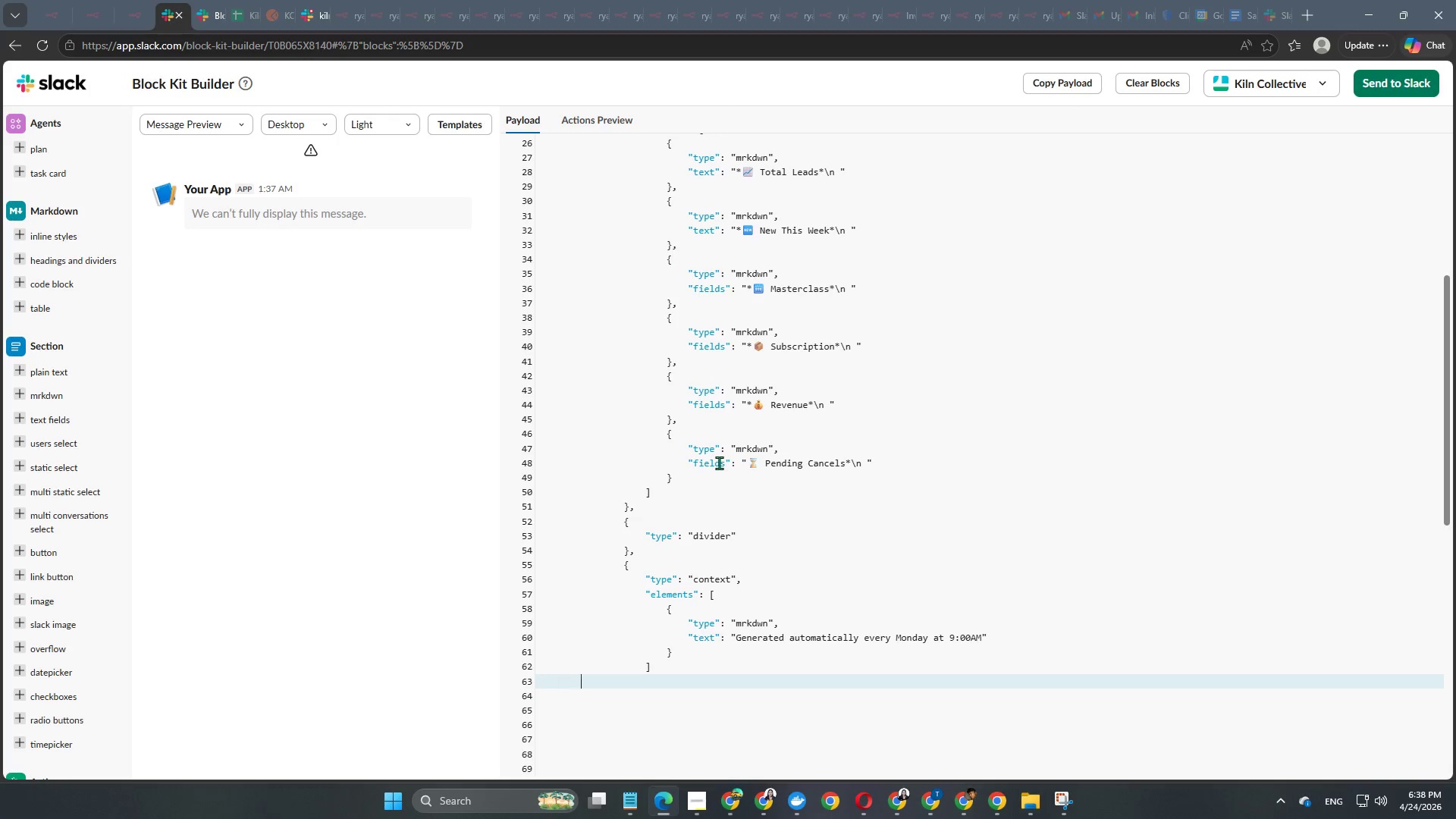 
key(Tab)
 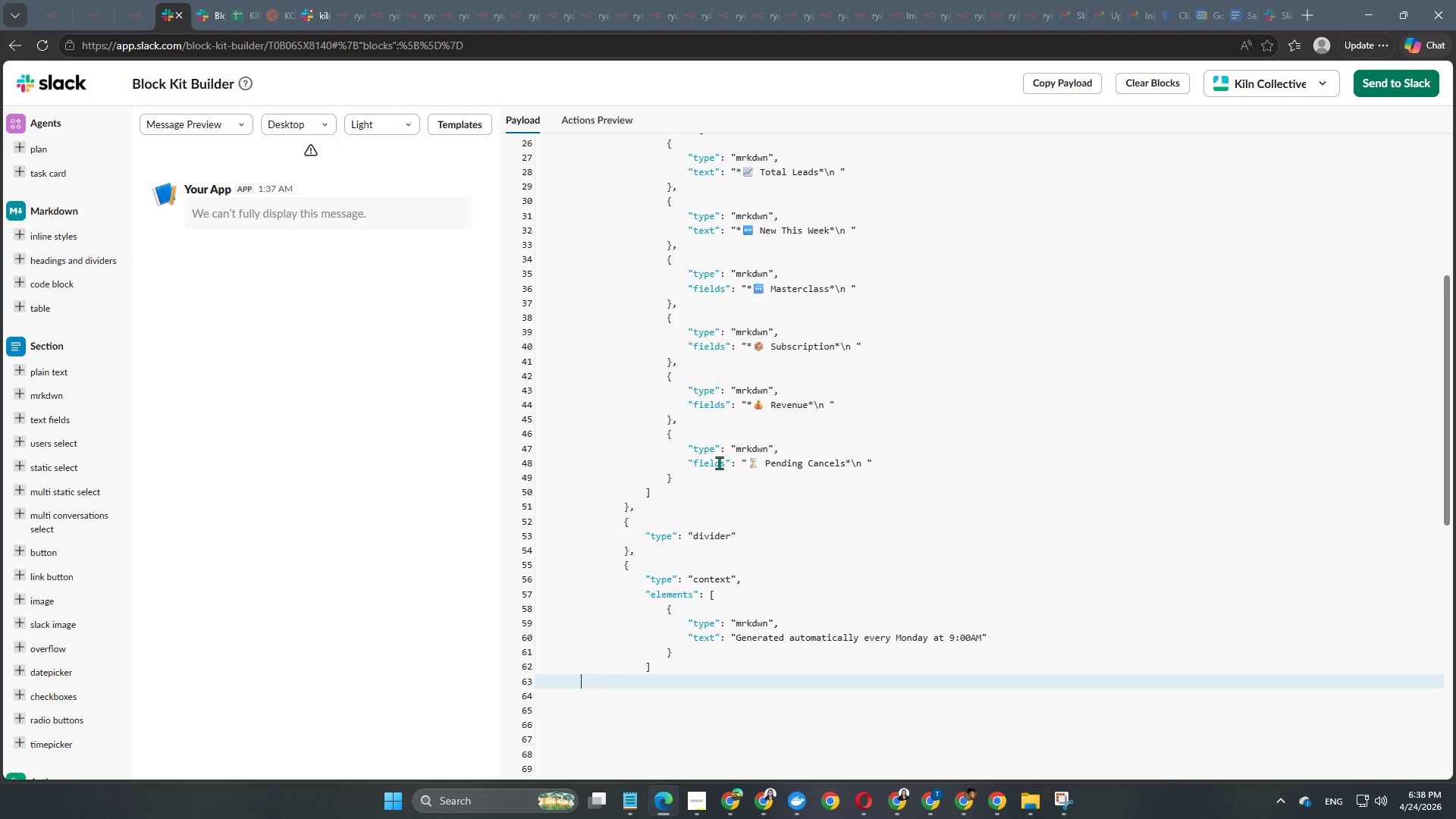 
key(Tab)
 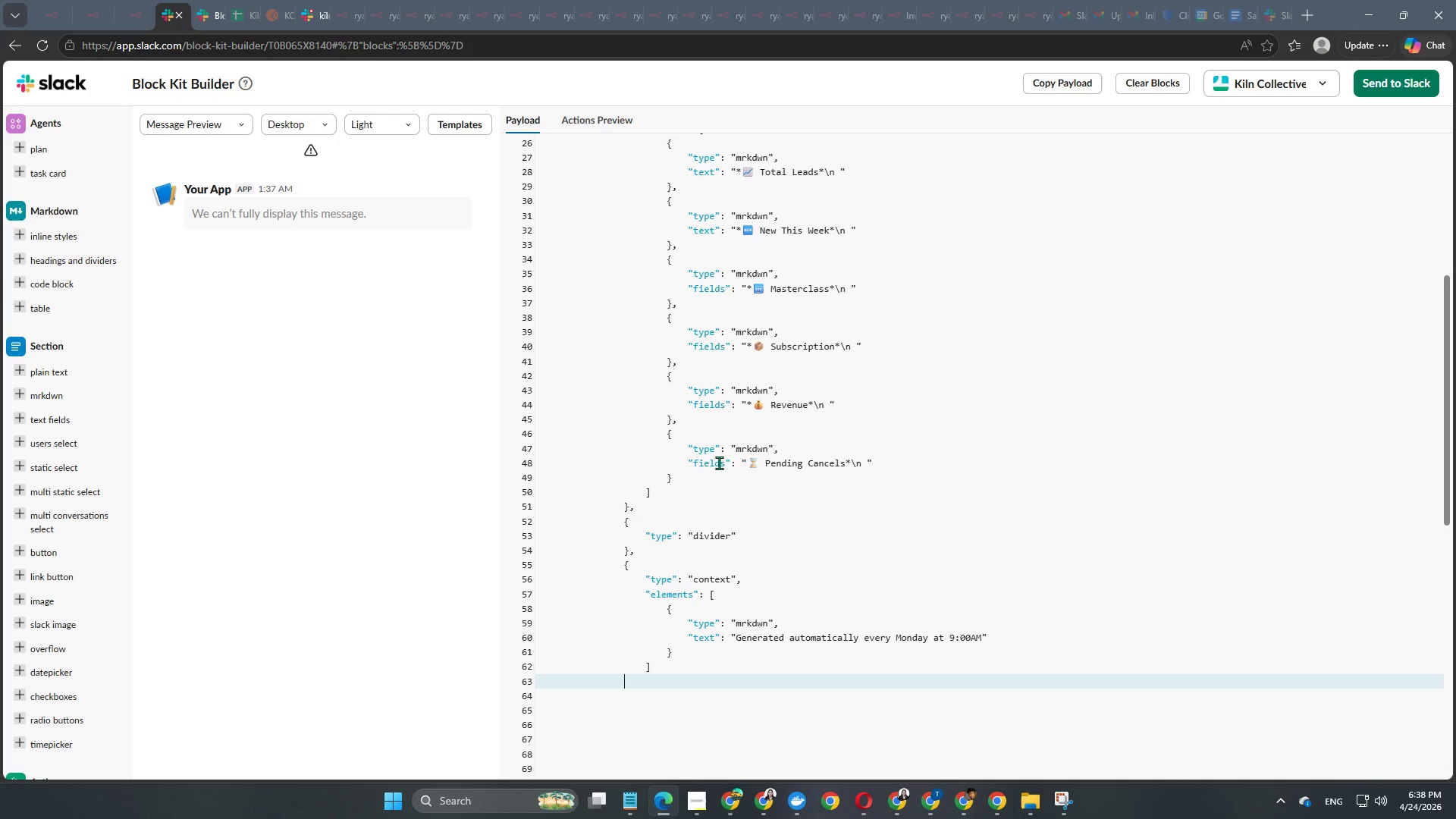 
key(Tab)
 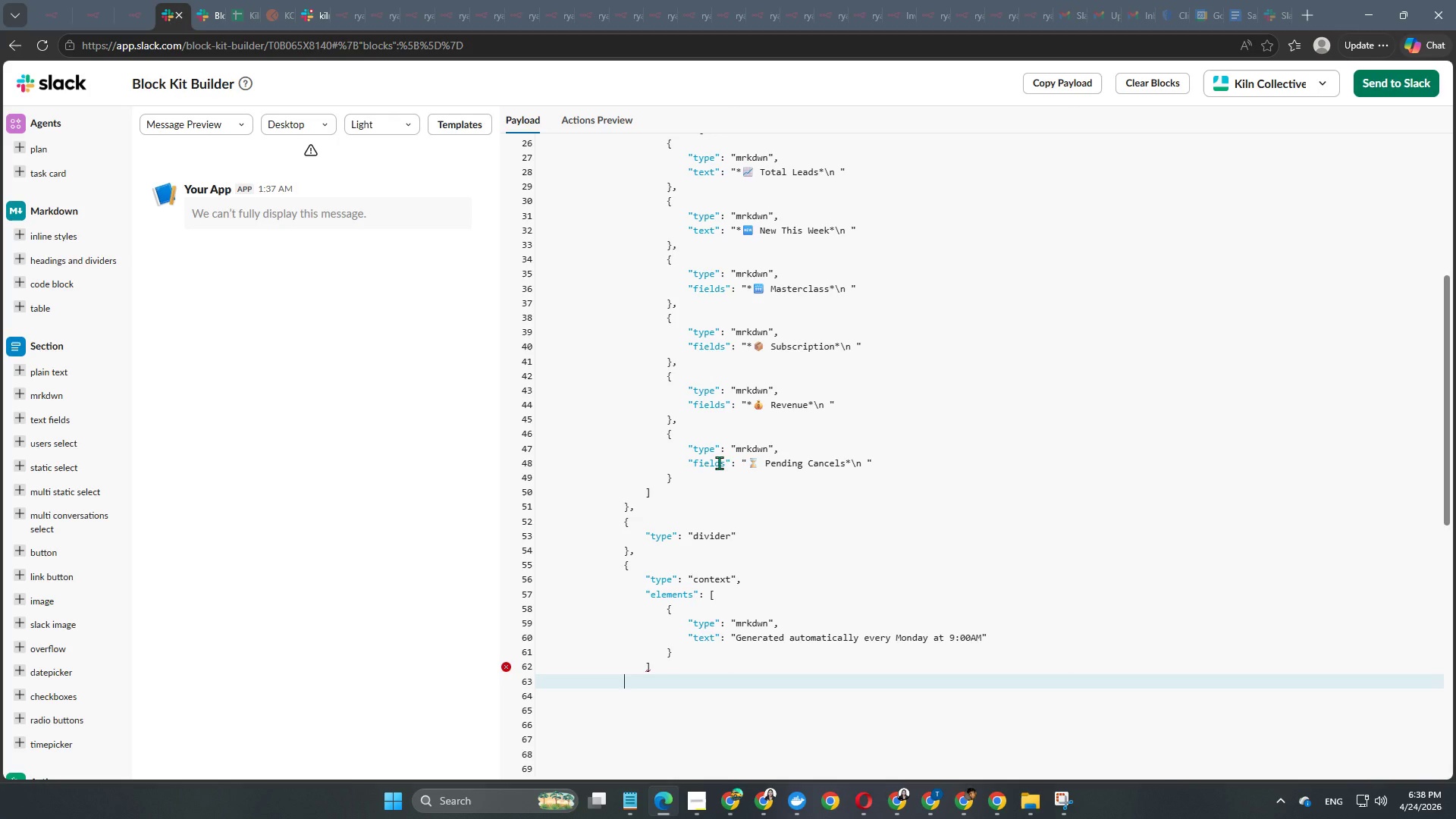 
key(Shift+ShiftRight)
 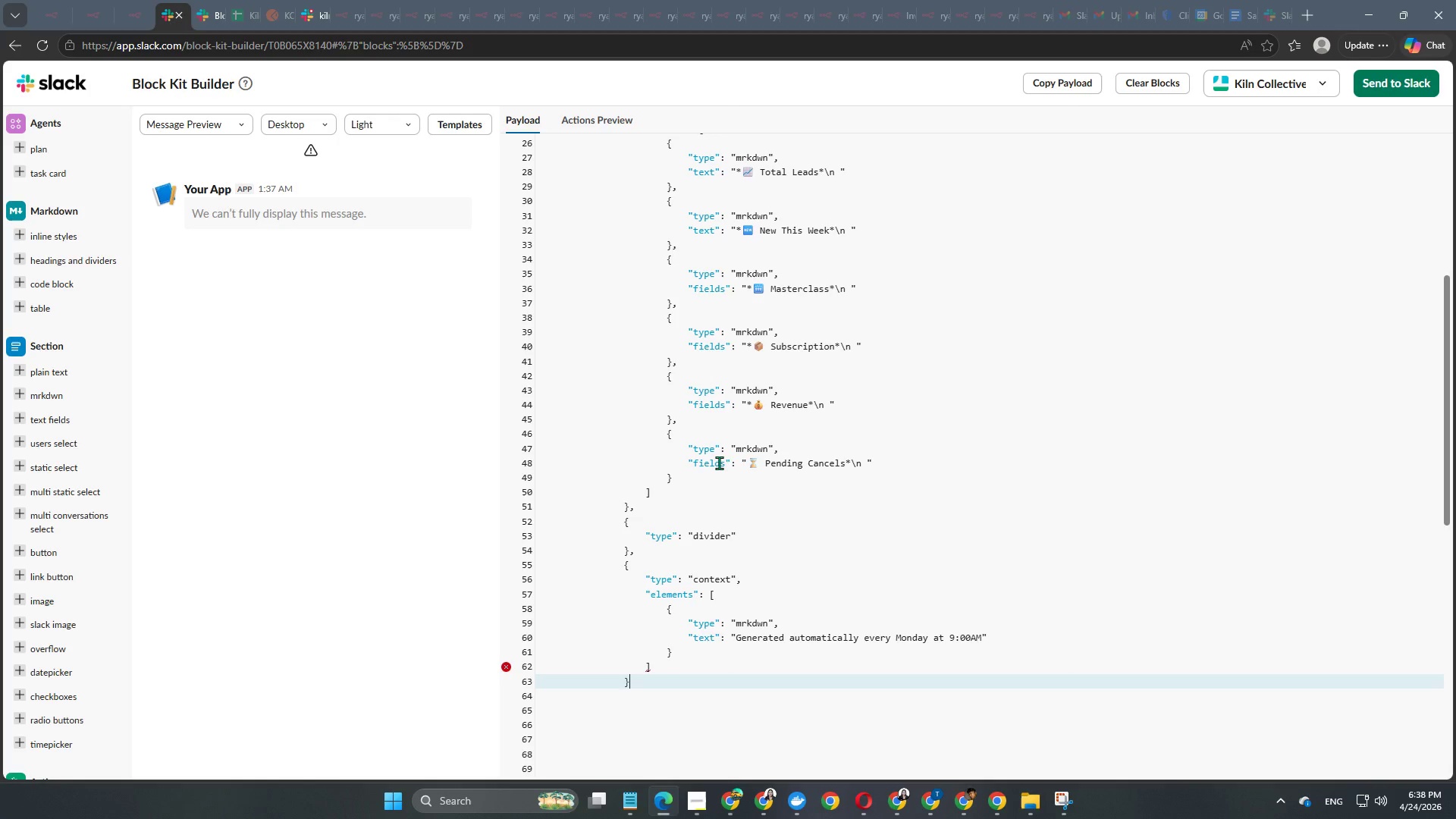 
key(Shift+BracketRight)
 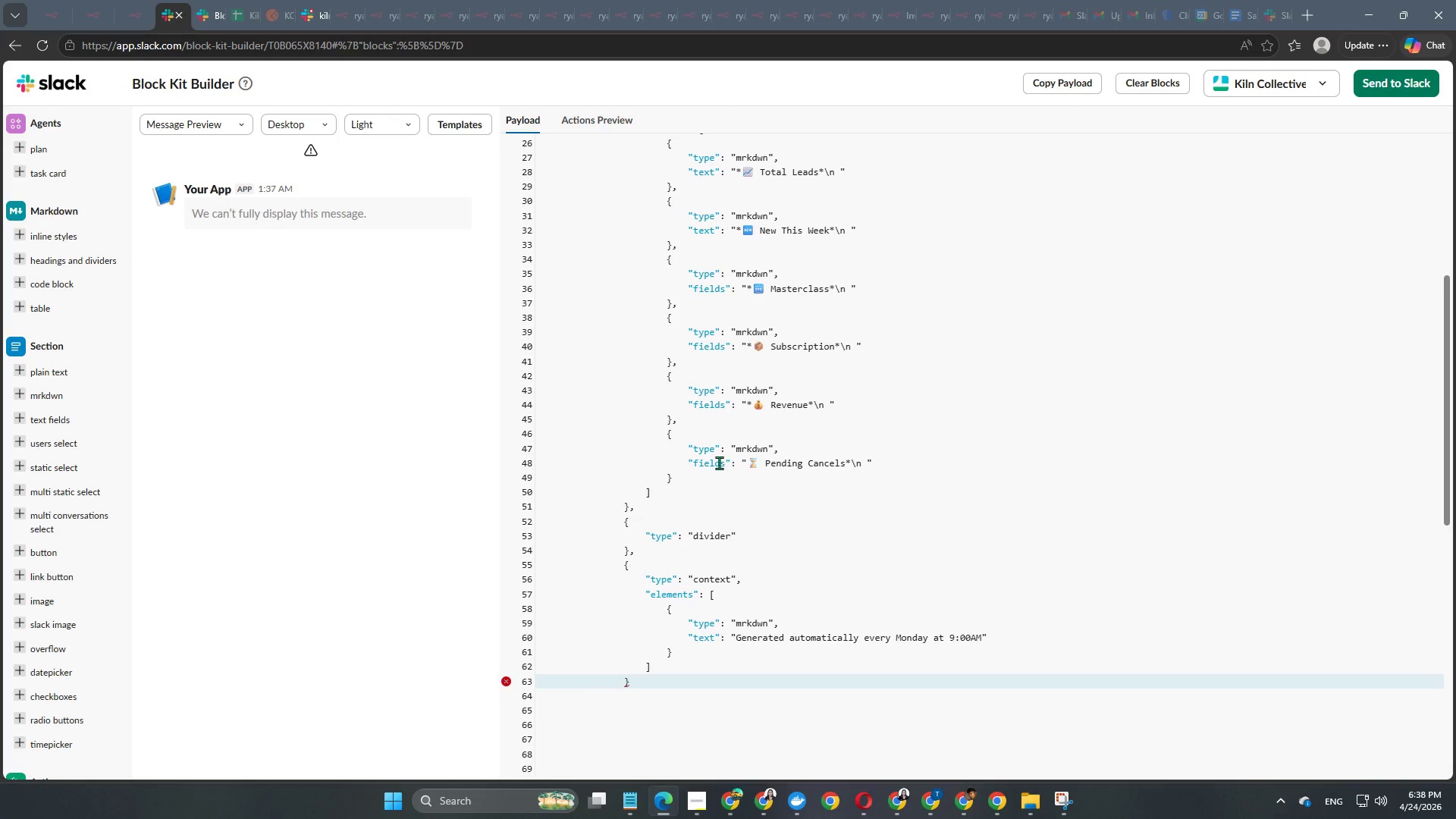 
key(Enter)
 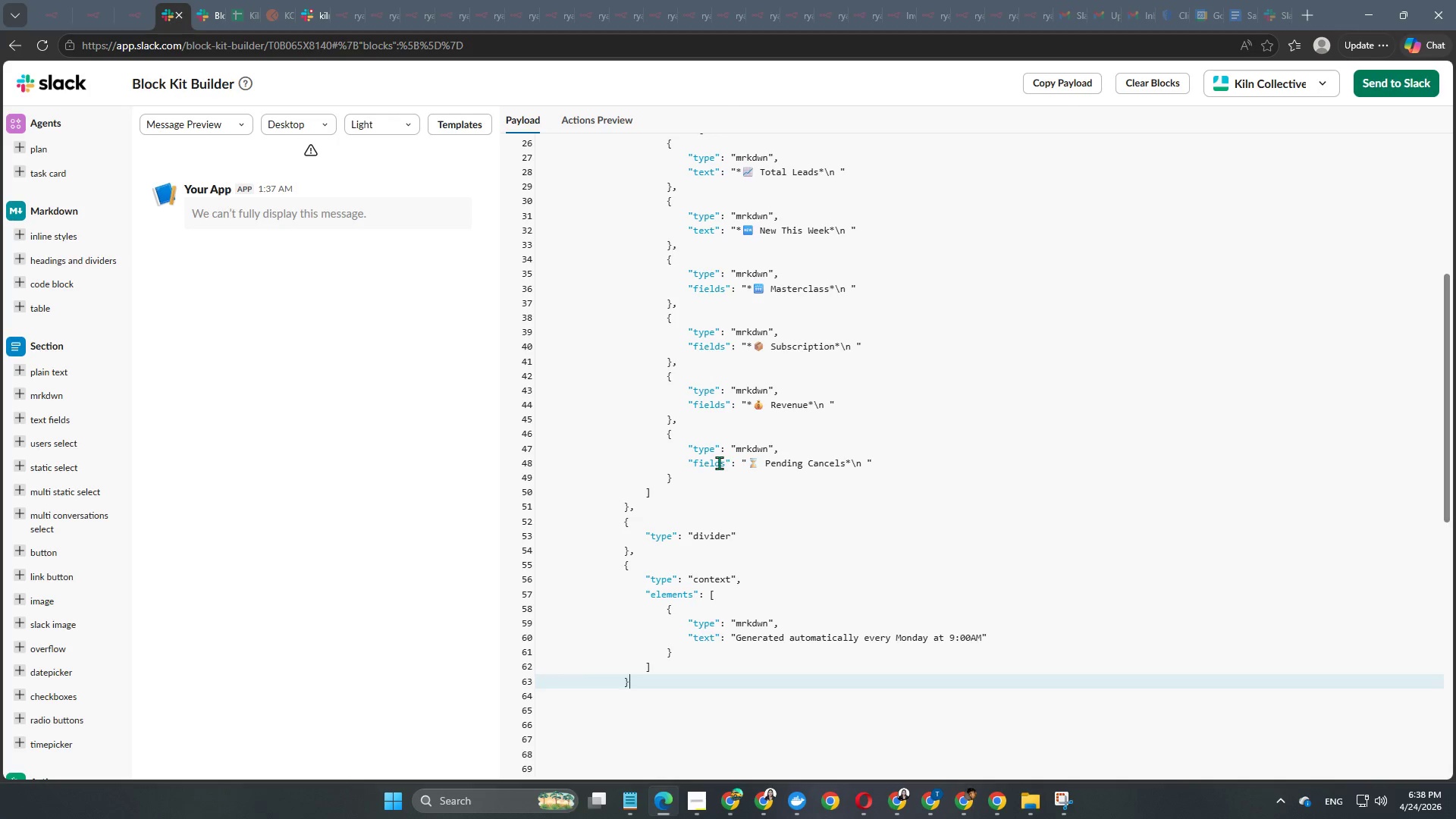 
key(Enter)
 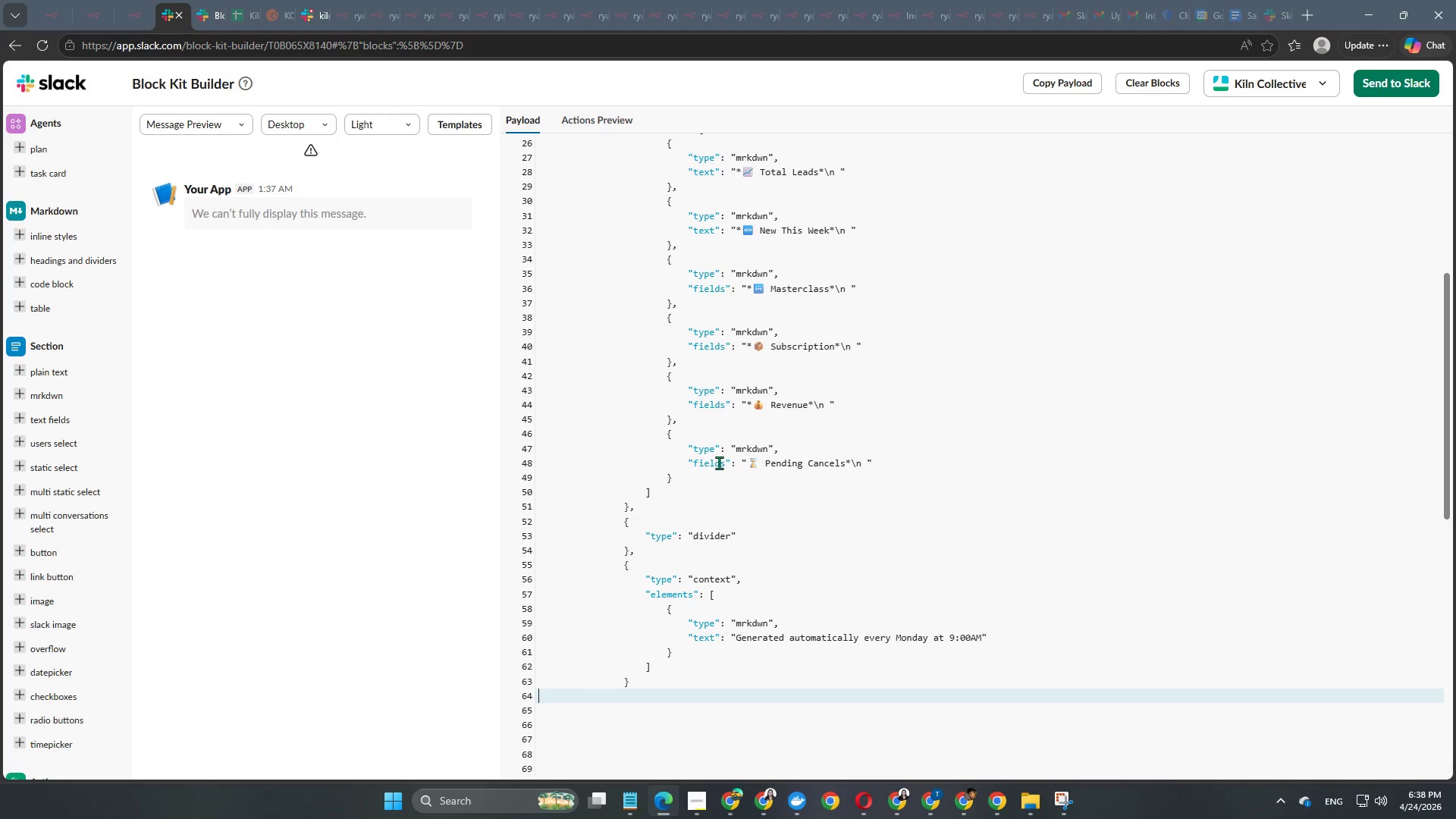 
key(Tab)
 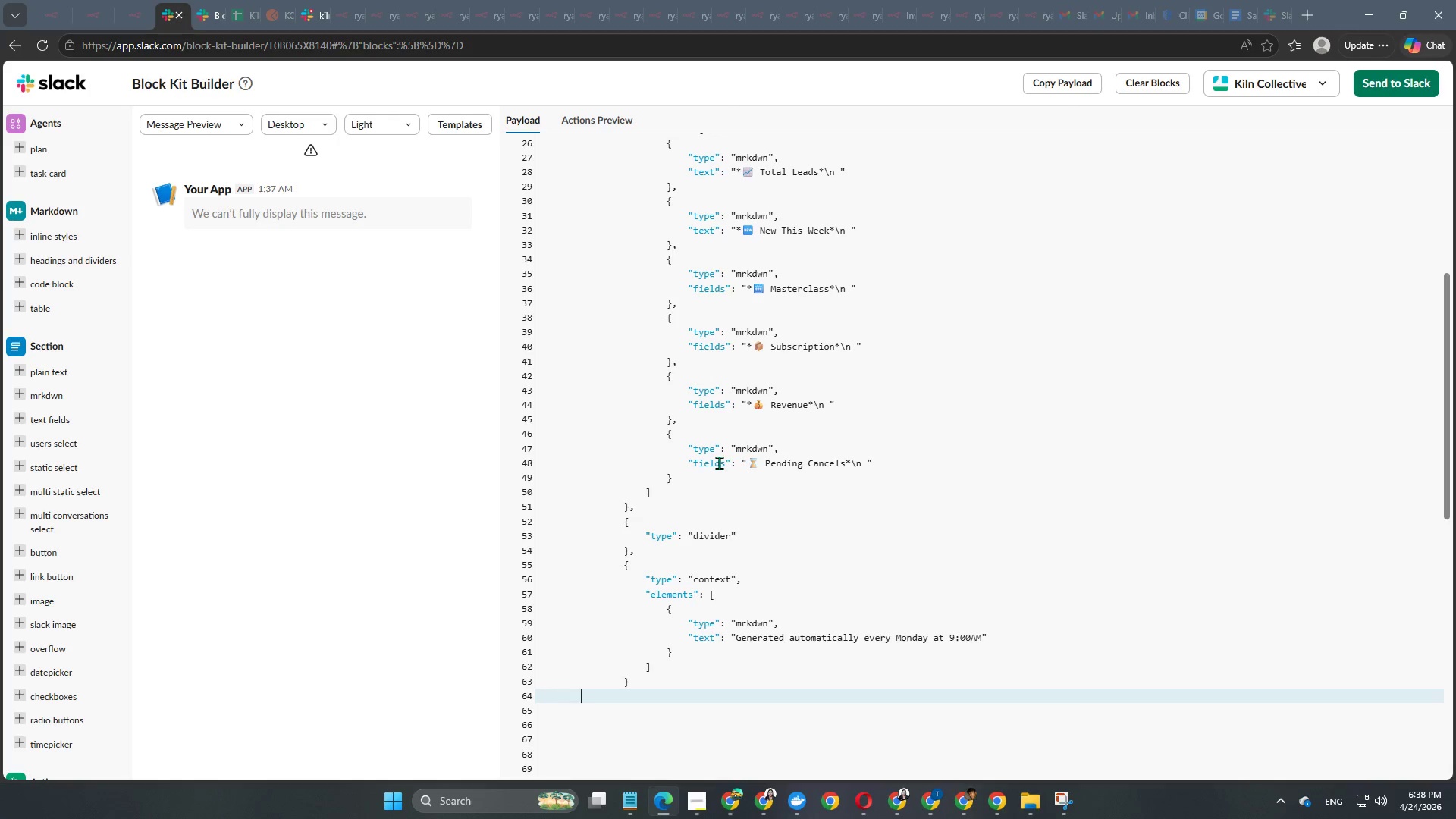 
key(Tab)
 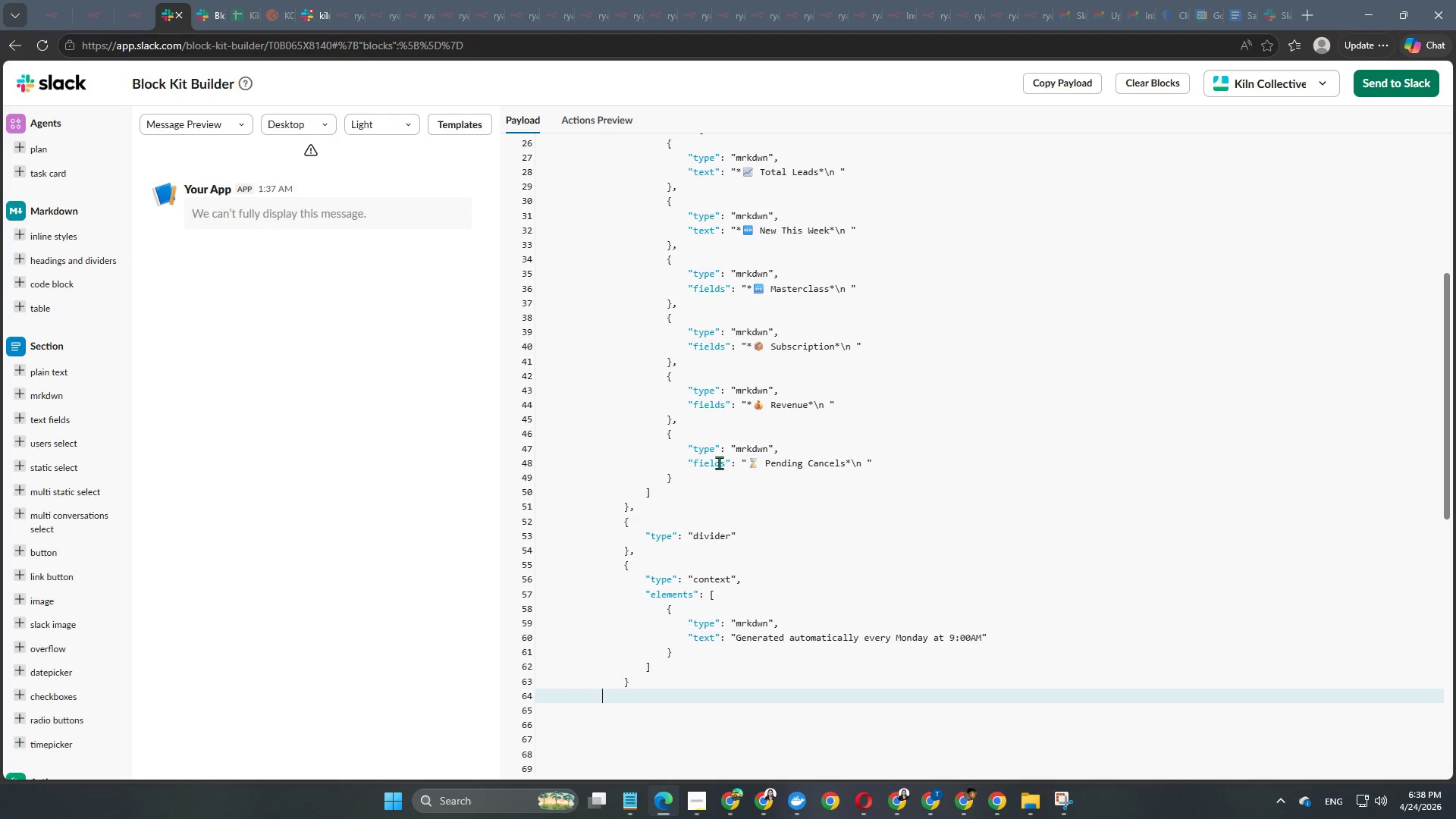 
key(Tab)
 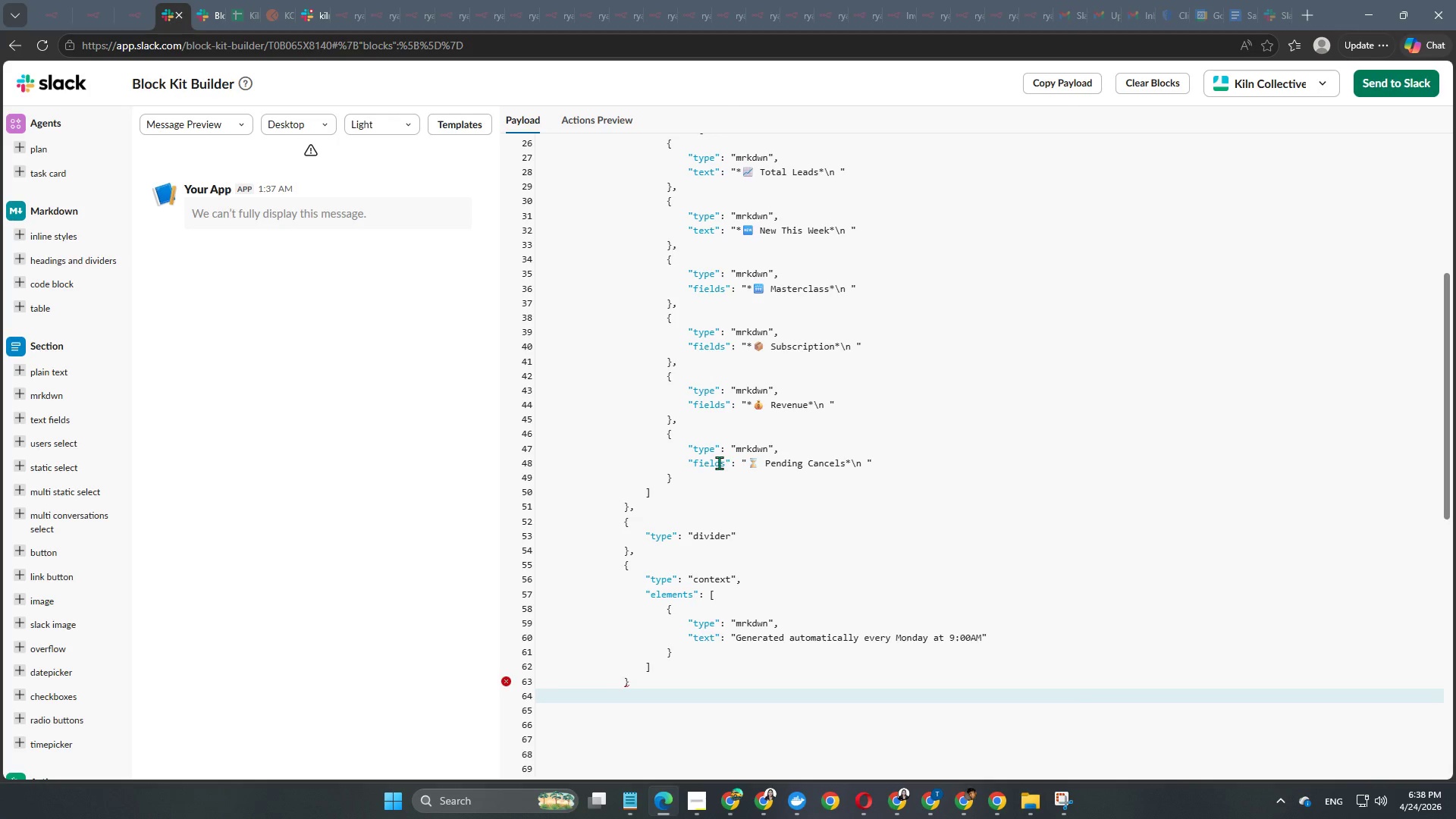 
key(BracketRight)
 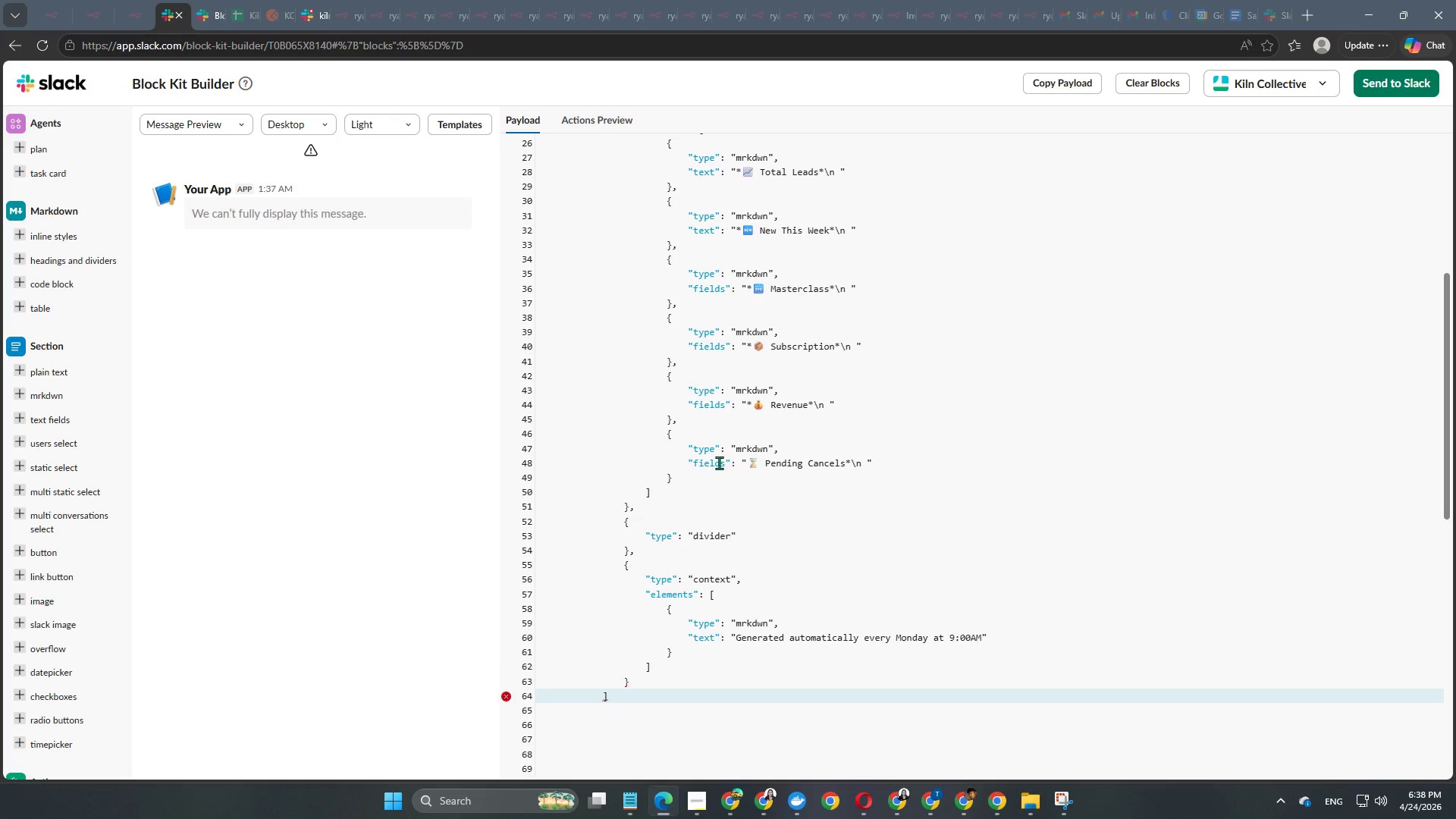 
key(Enter)
 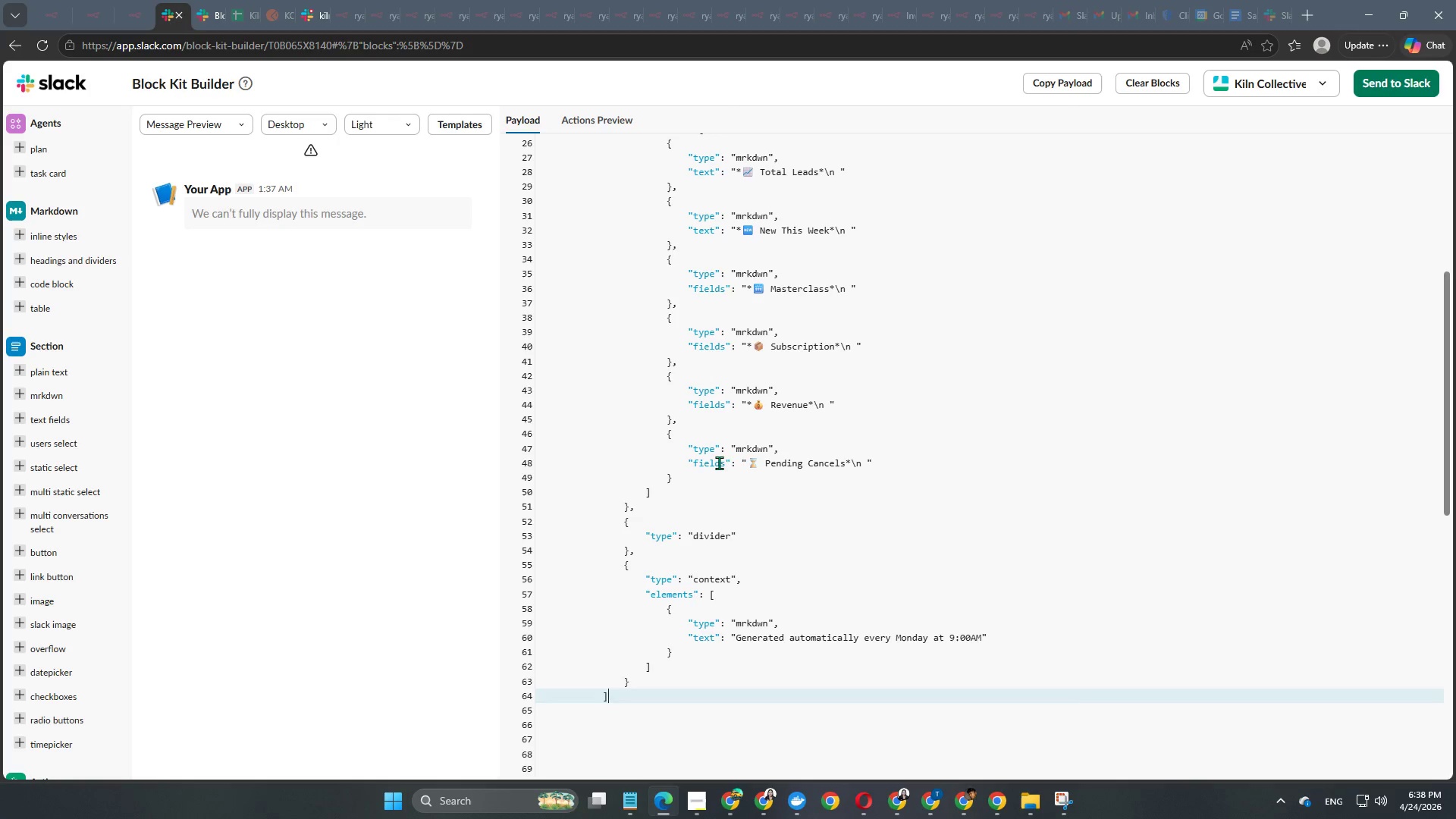 
key(Enter)
 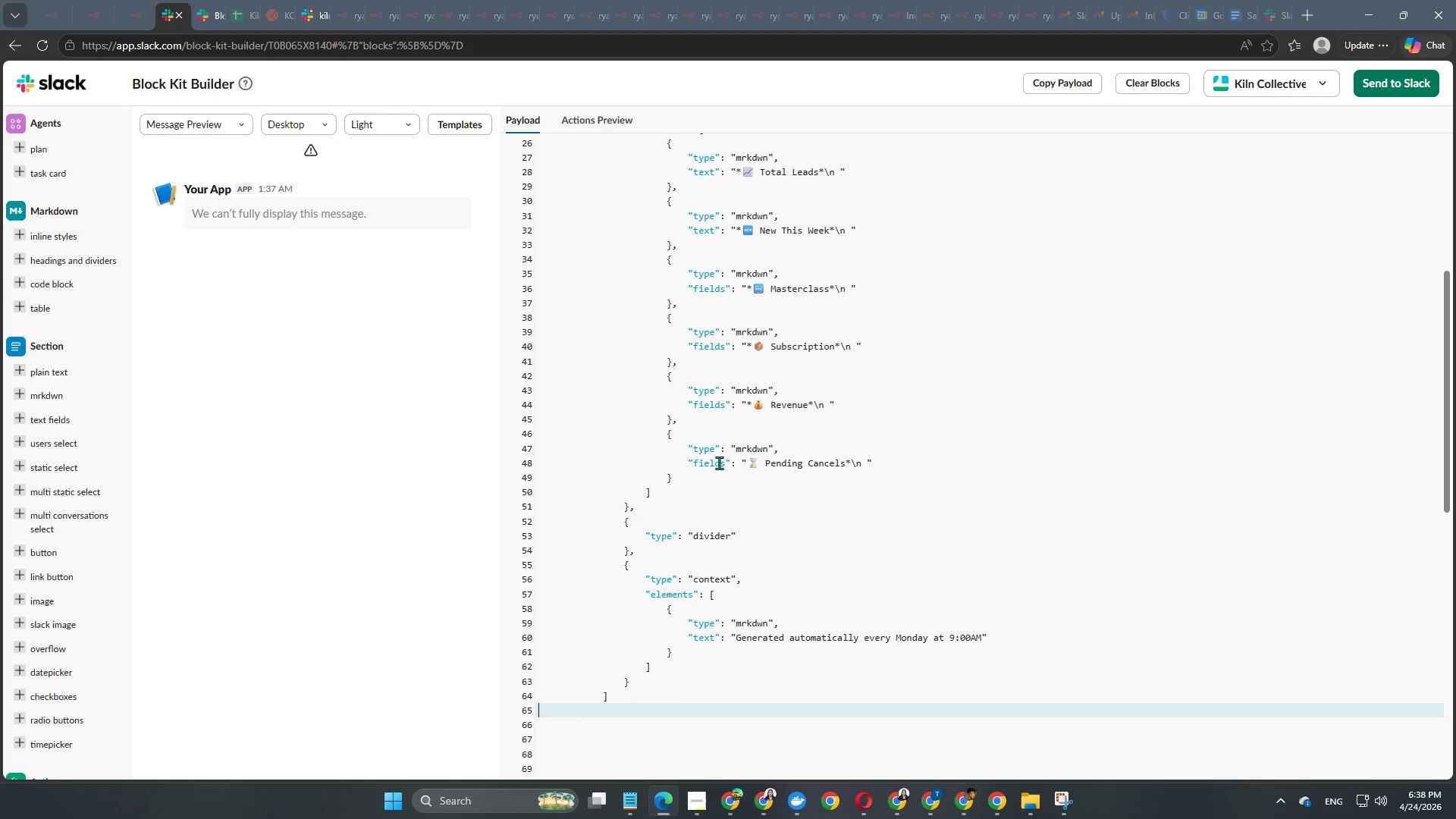 
key(Enter)
 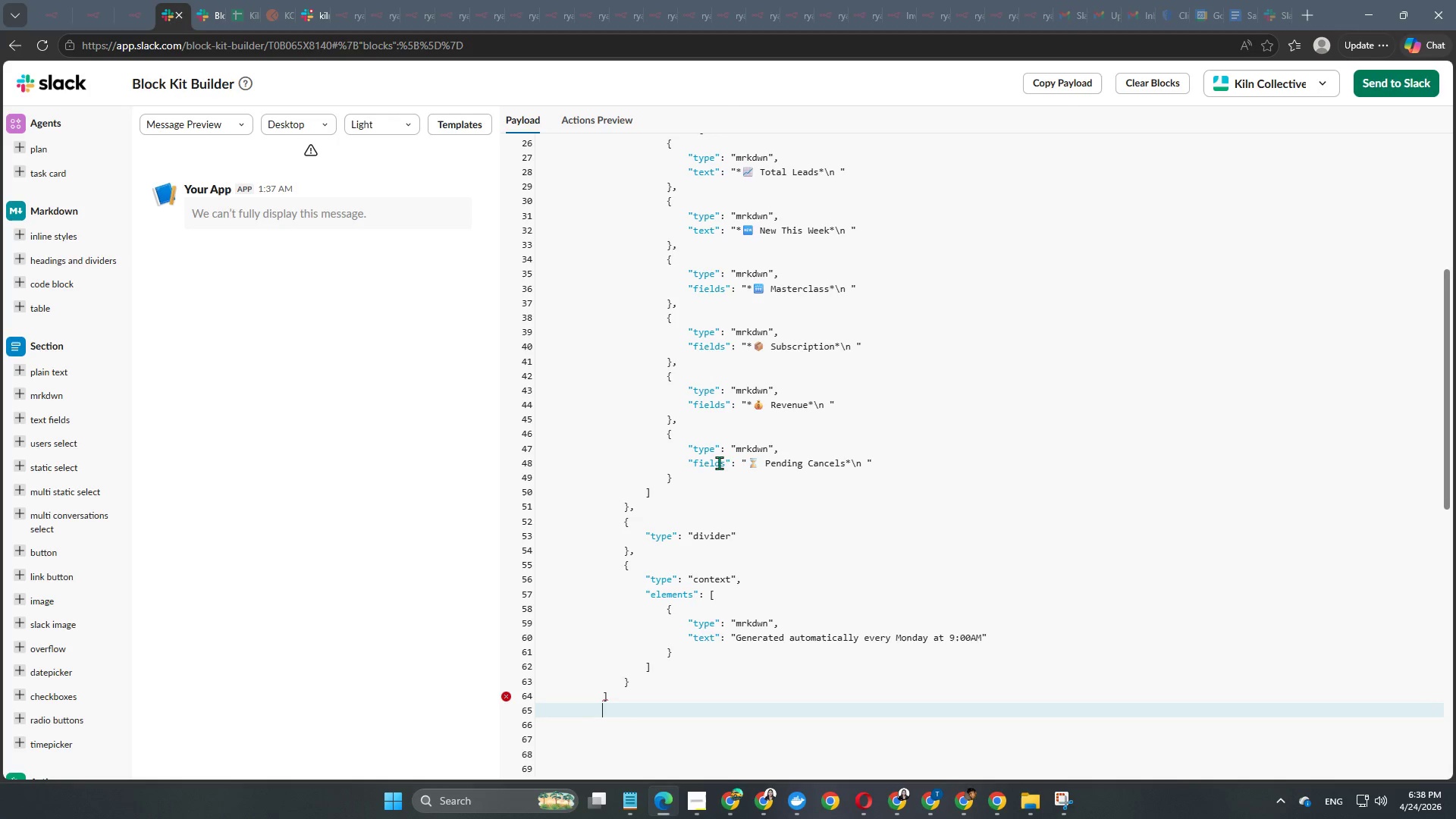 
key(Control+Z)
 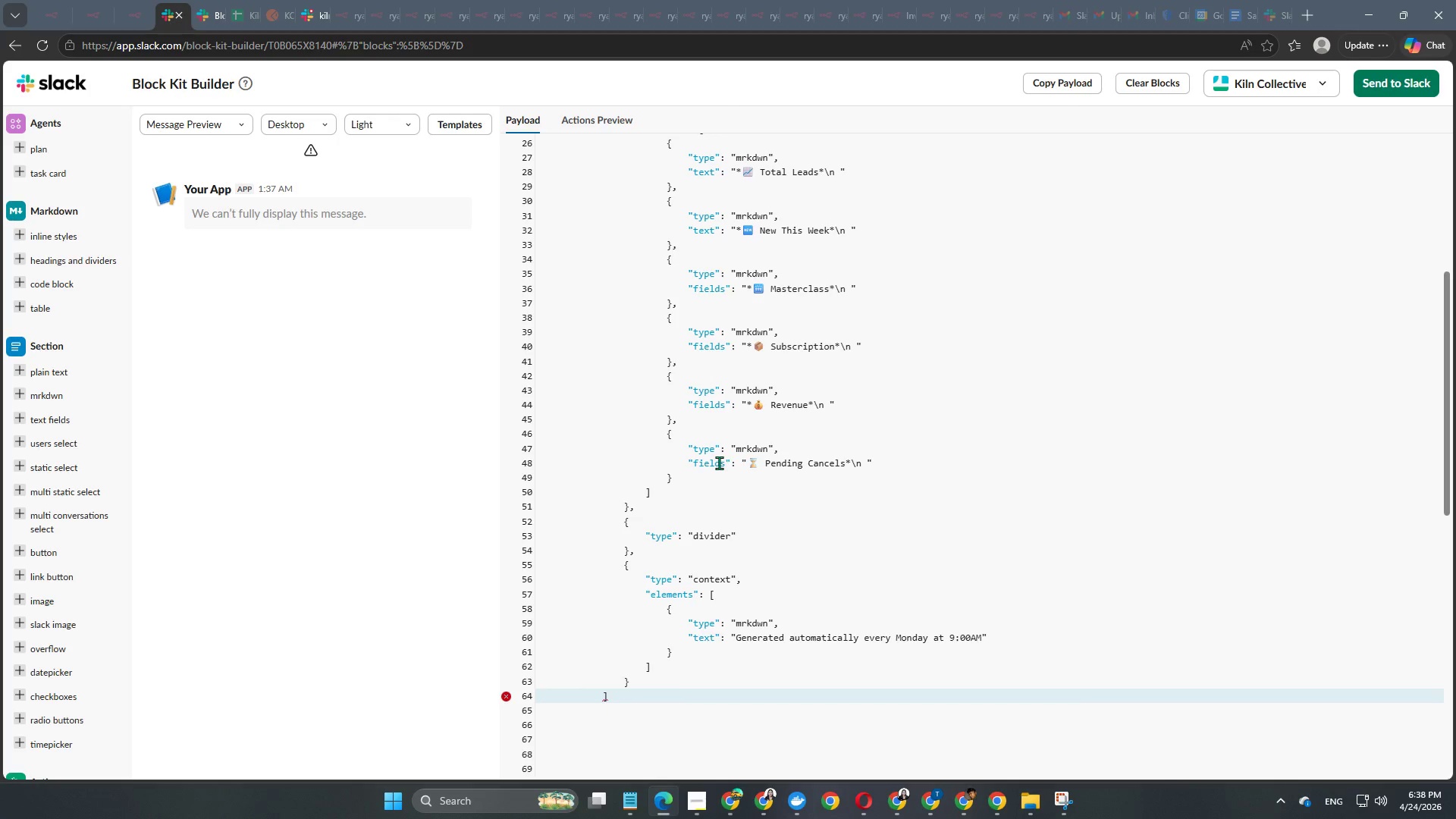 
key(Enter)
 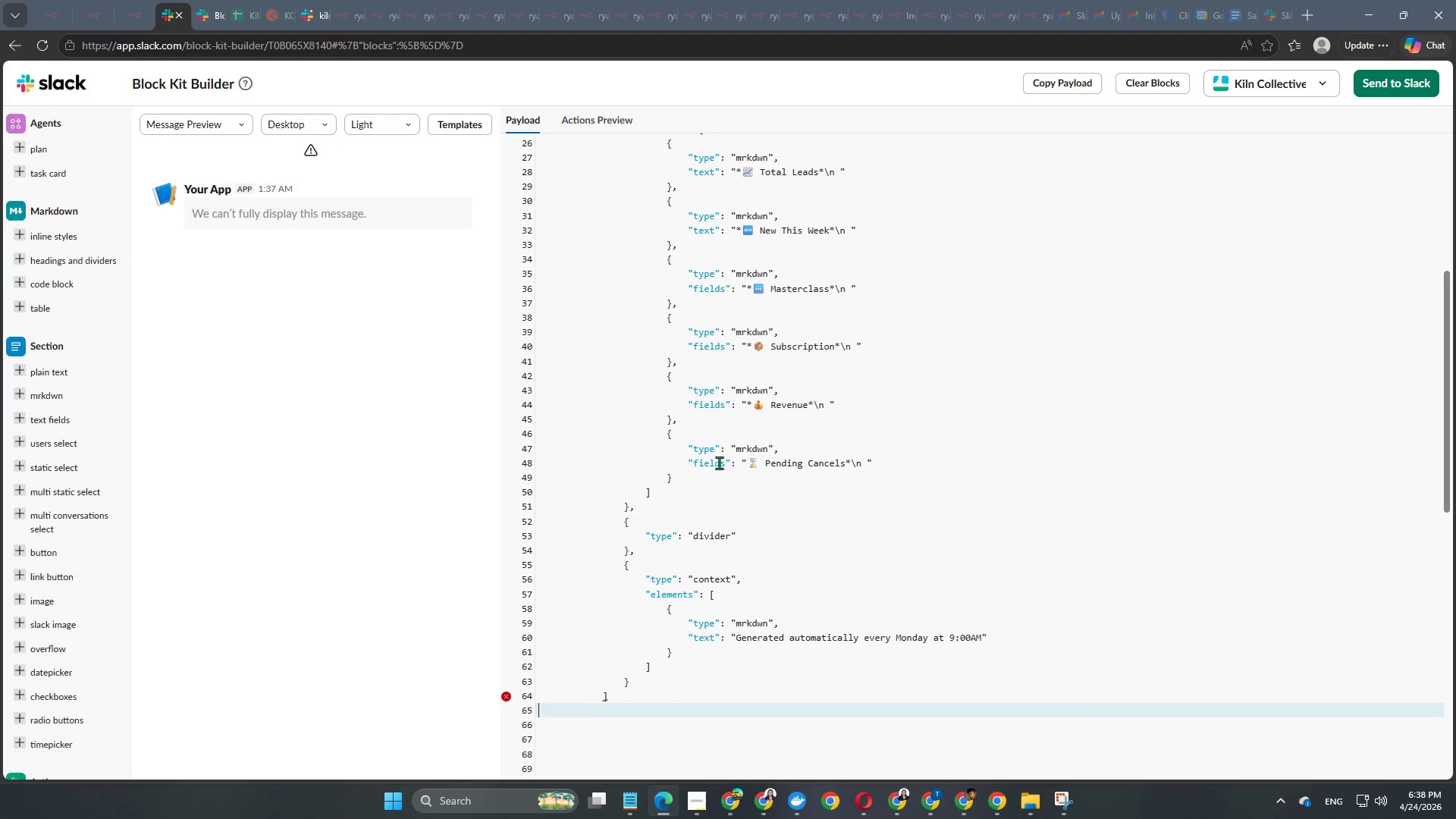 
key(Tab)
 